 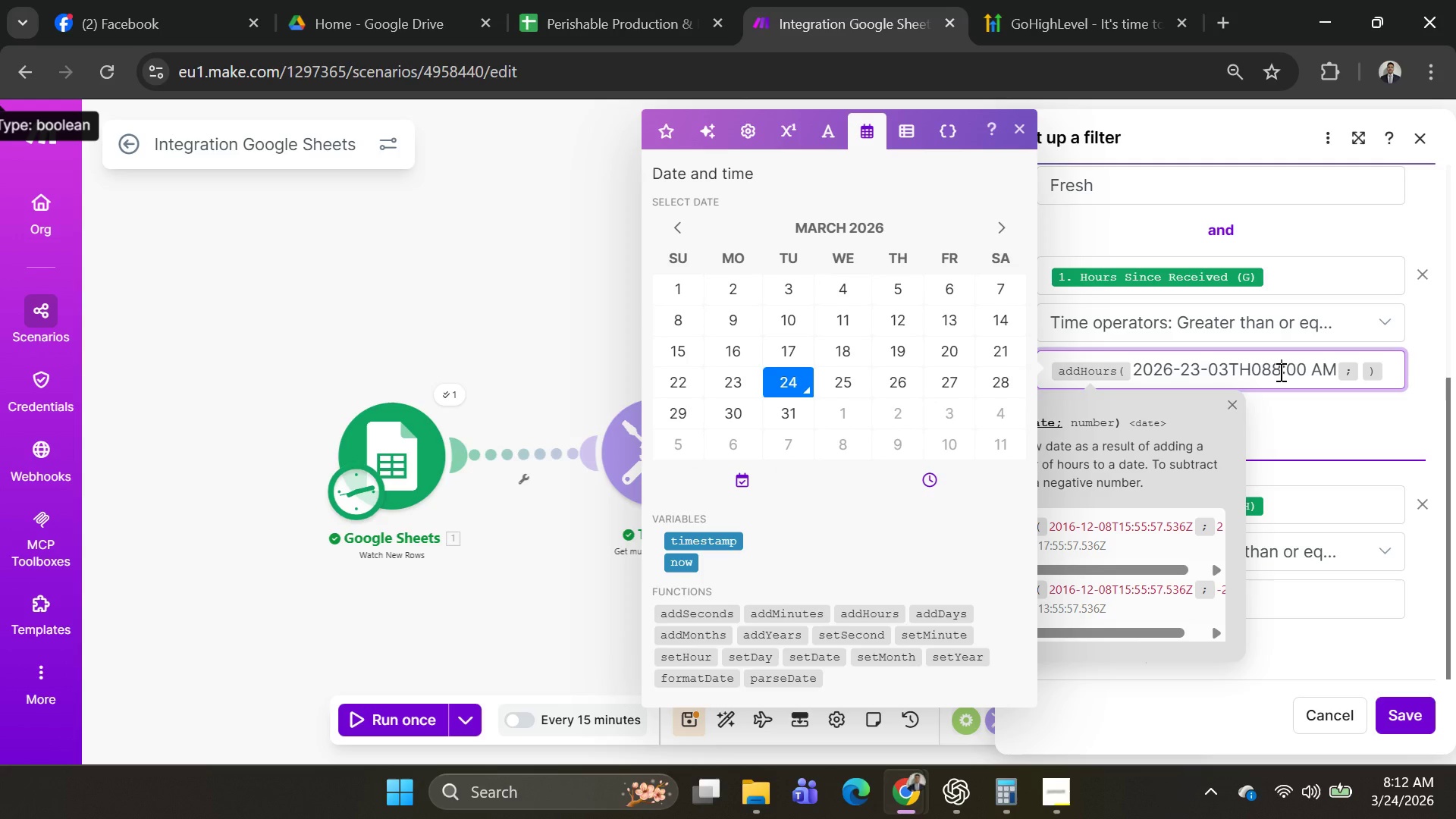 
key(Backspace)
 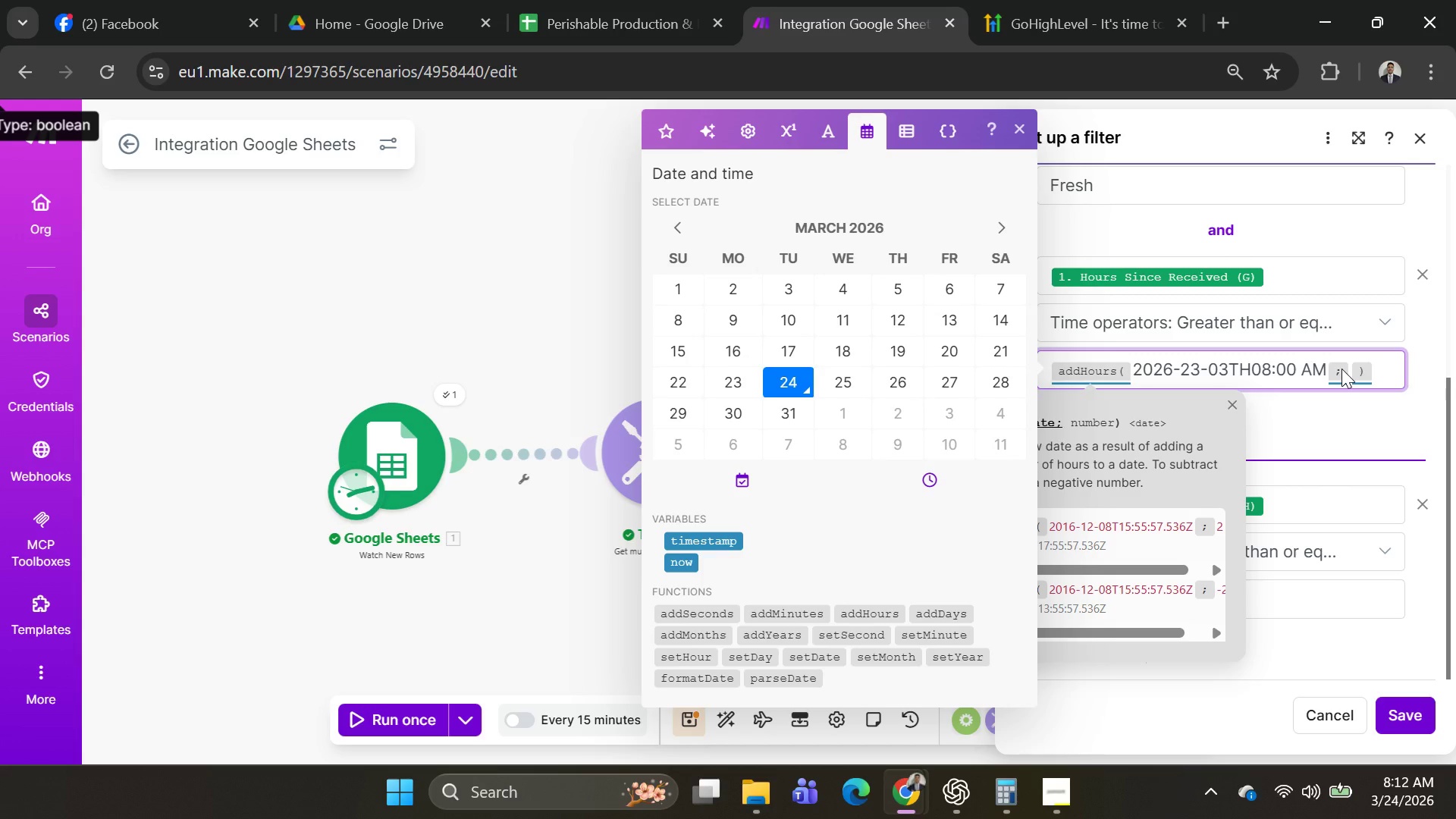 
wait(5.14)
 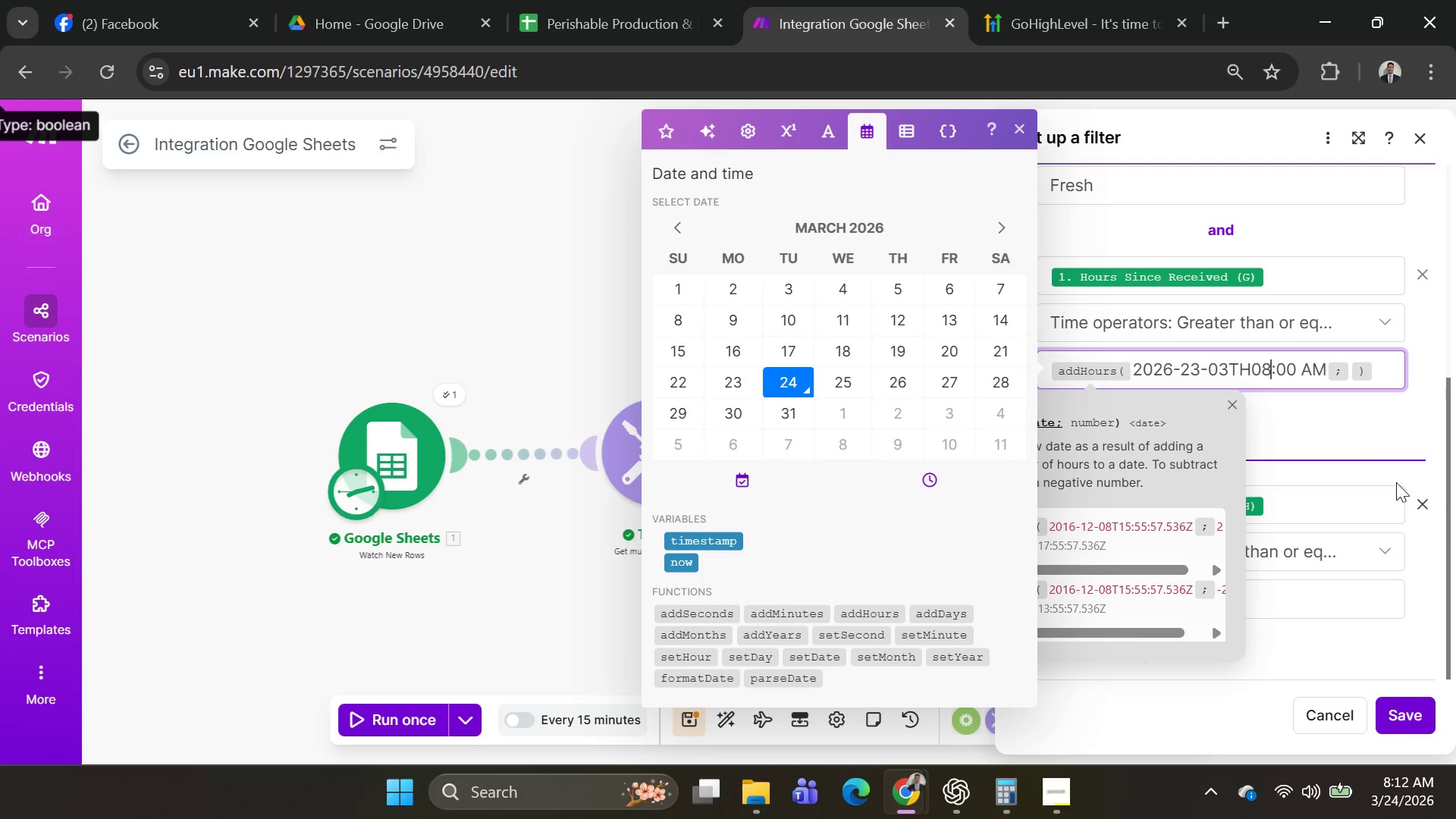 
left_click([1347, 366])
 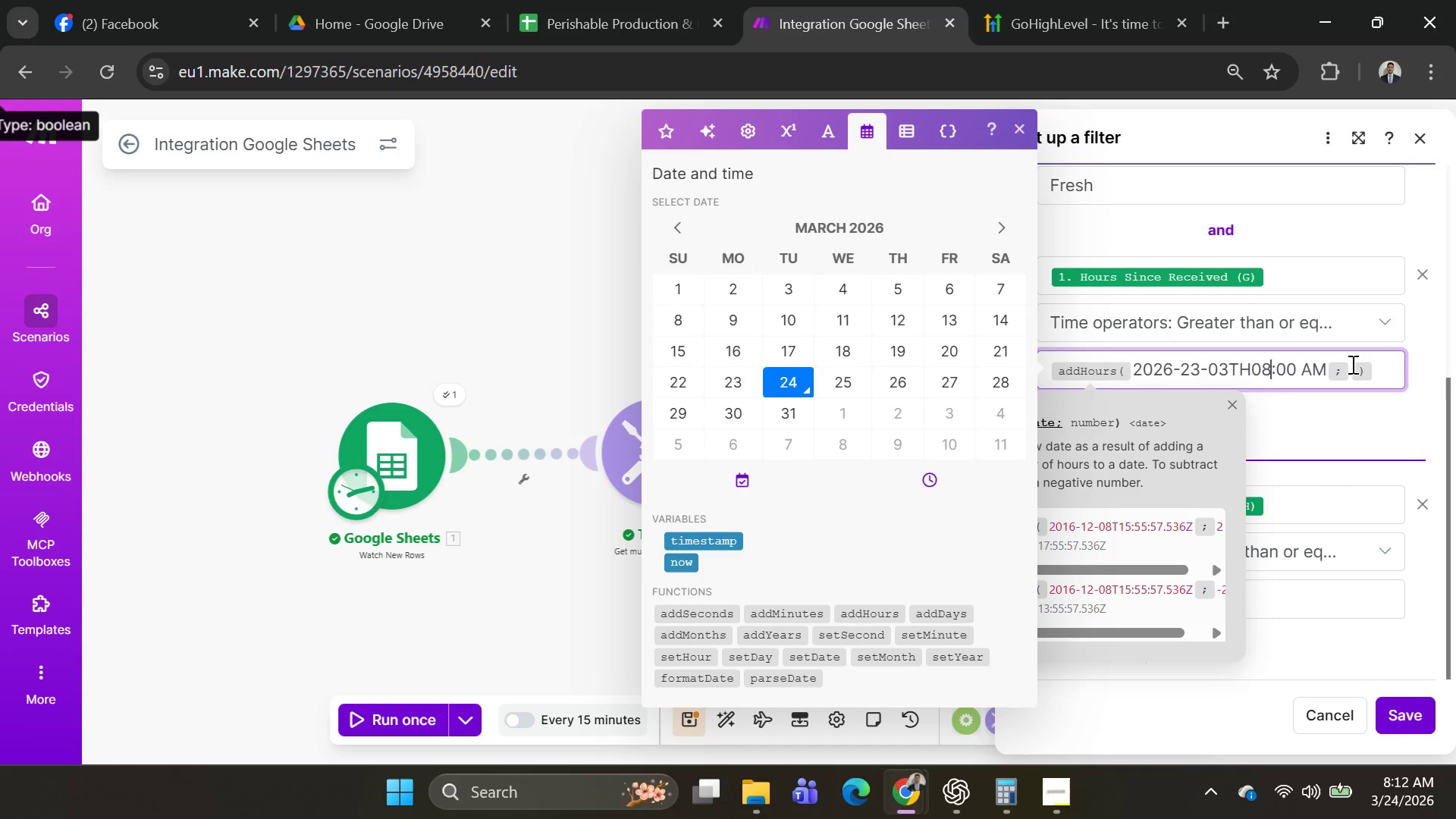 
left_click([1351, 364])
 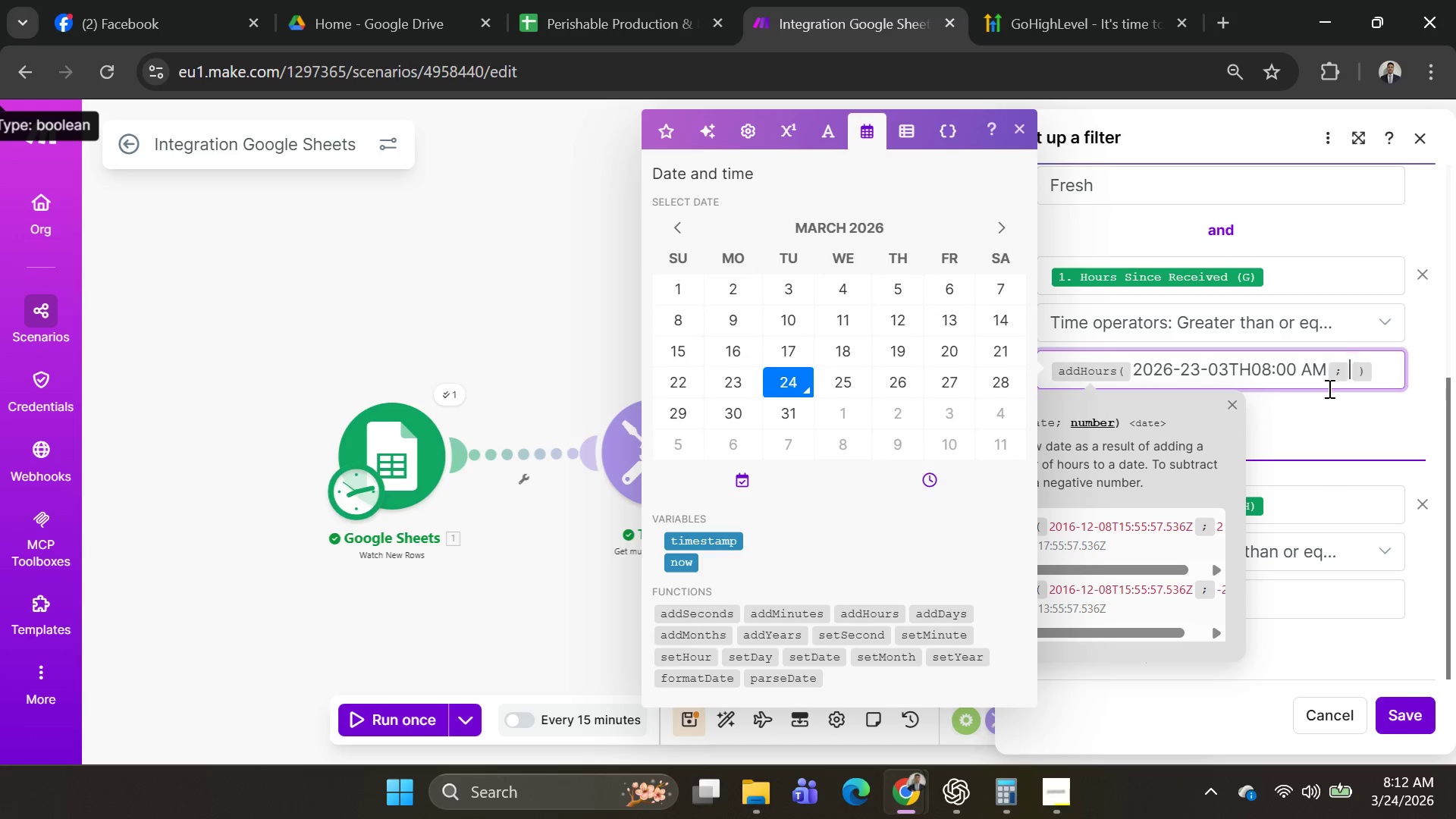 
type(36)
 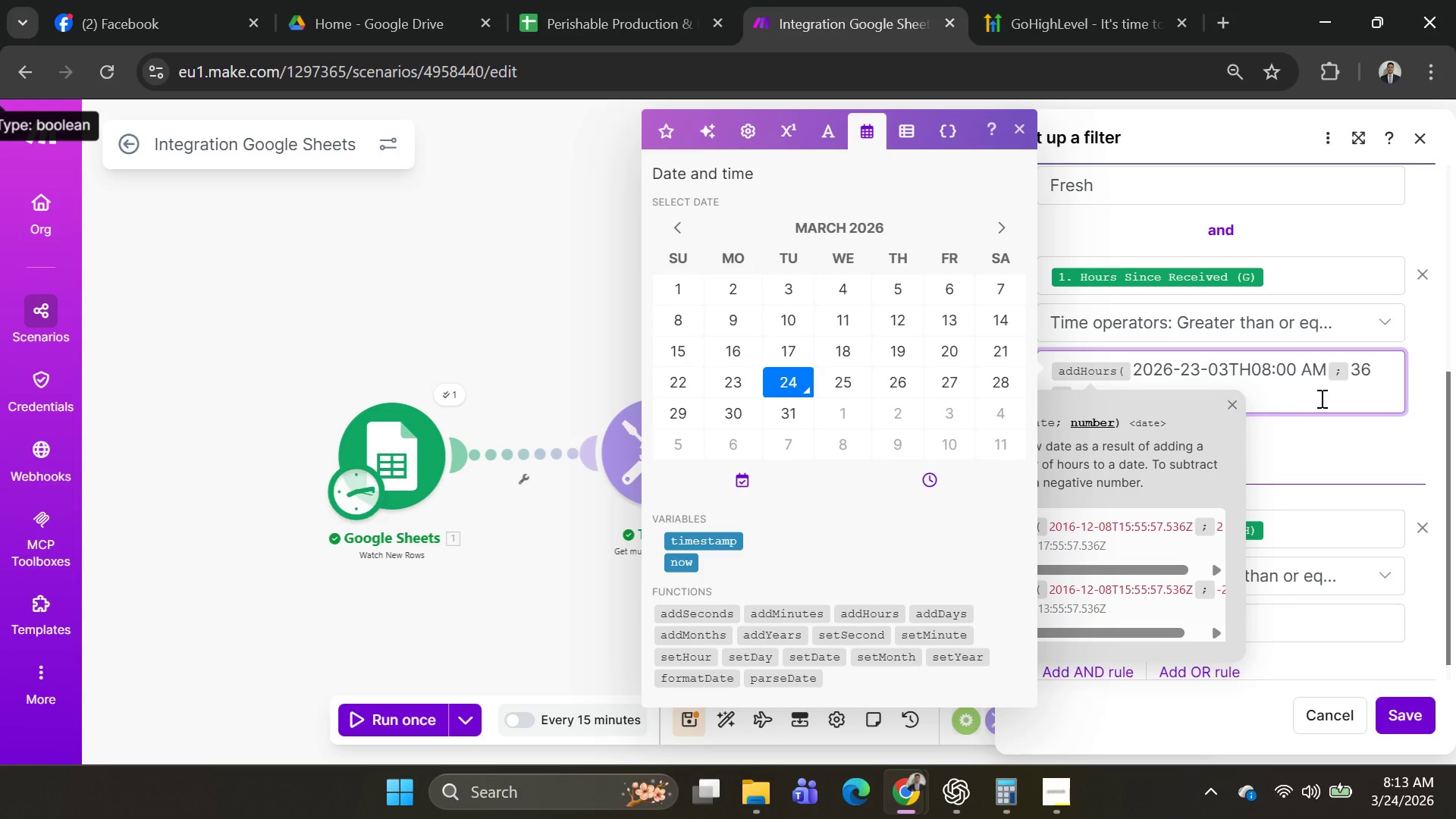 
wait(30.11)
 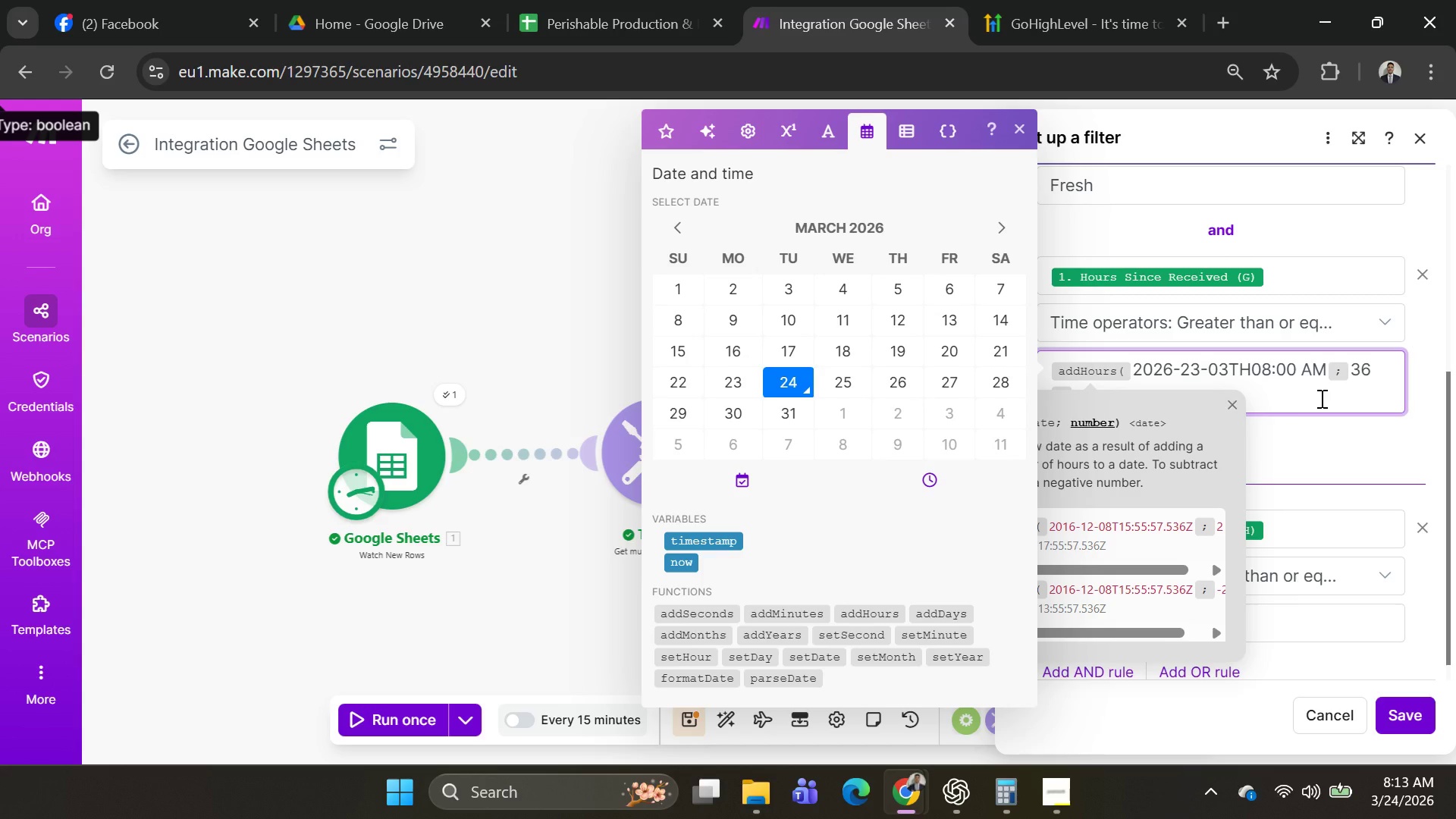 
left_click([1227, 371])
 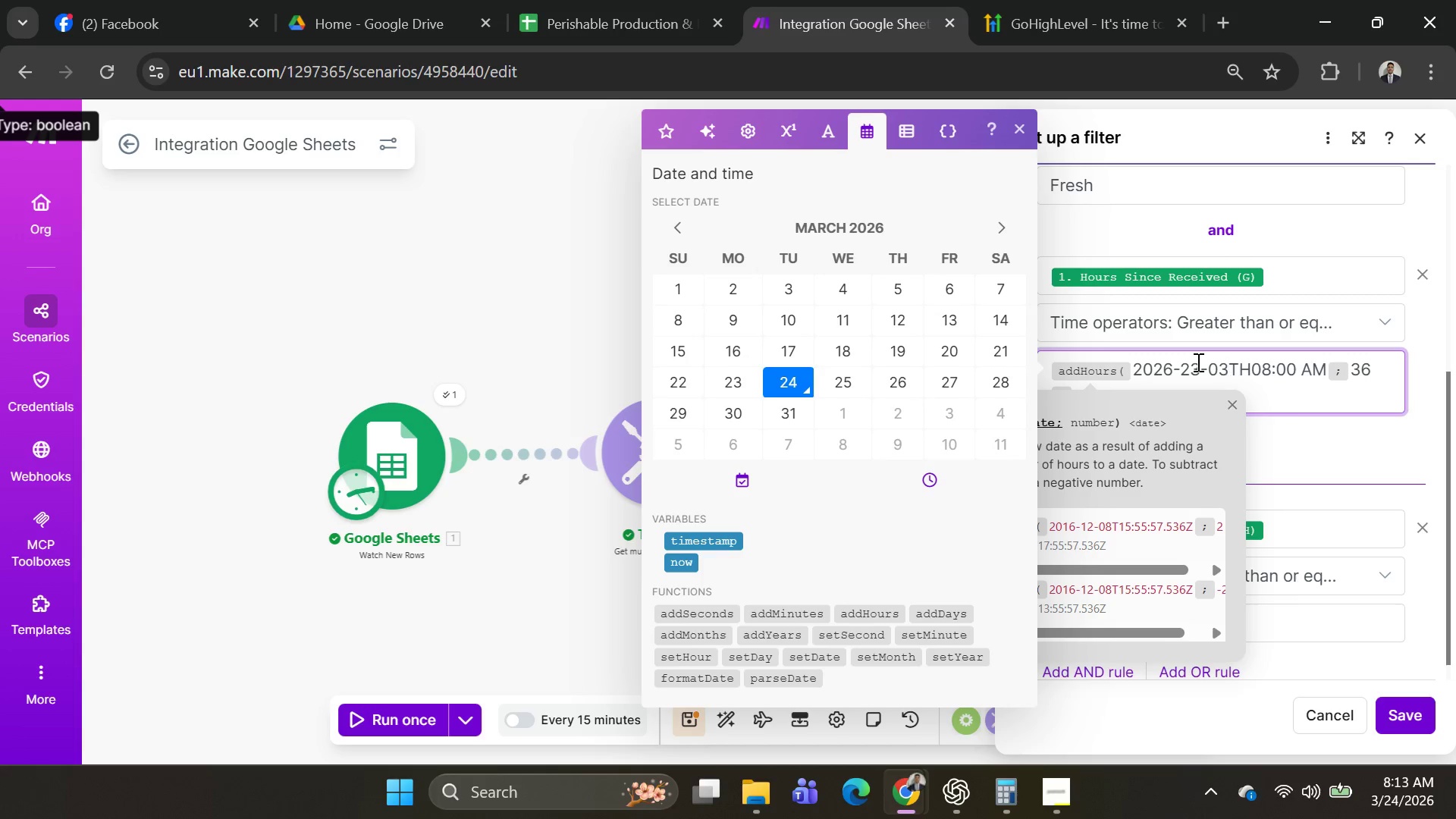 
key(Backspace)
key(Backspace)
key(Backspace)
key(Backspace)
key(Backspace)
key(Backspace)
key(Backspace)
key(Backspace)
key(Backspace)
key(Backspace)
type(YYYY )
 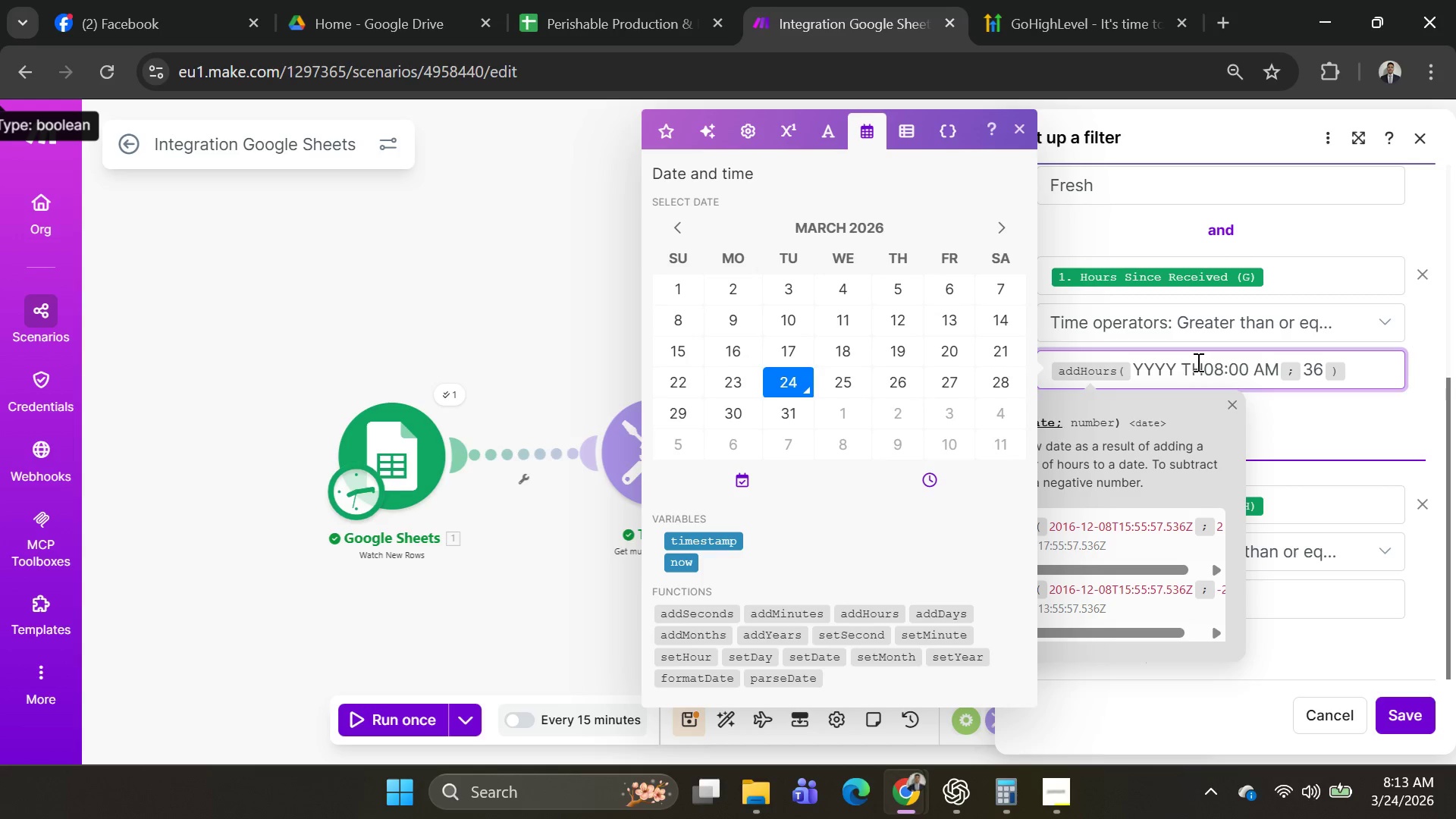 
key(ArrowRight)
 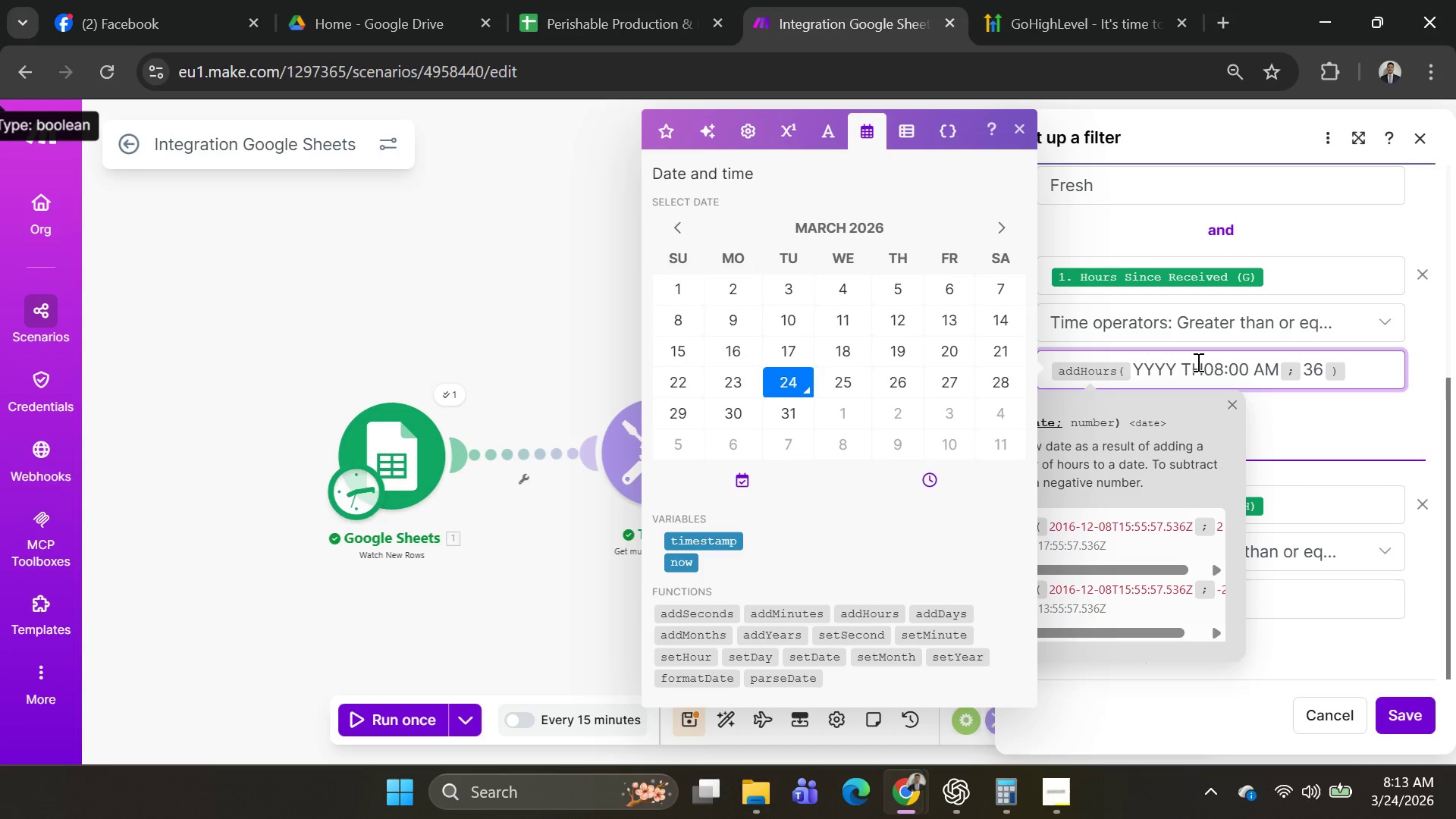 
key(ArrowRight)
 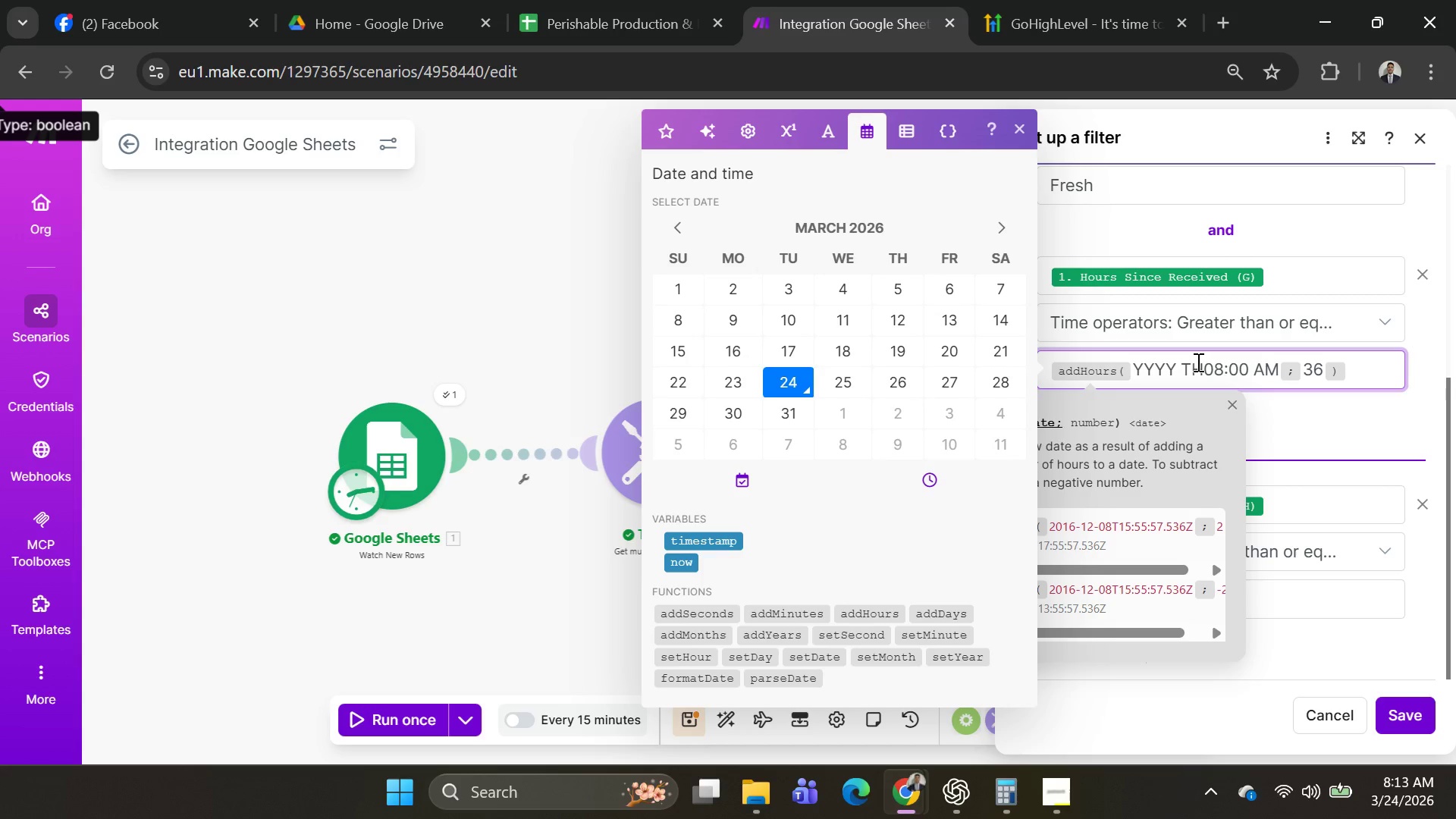 
key(Backspace)
 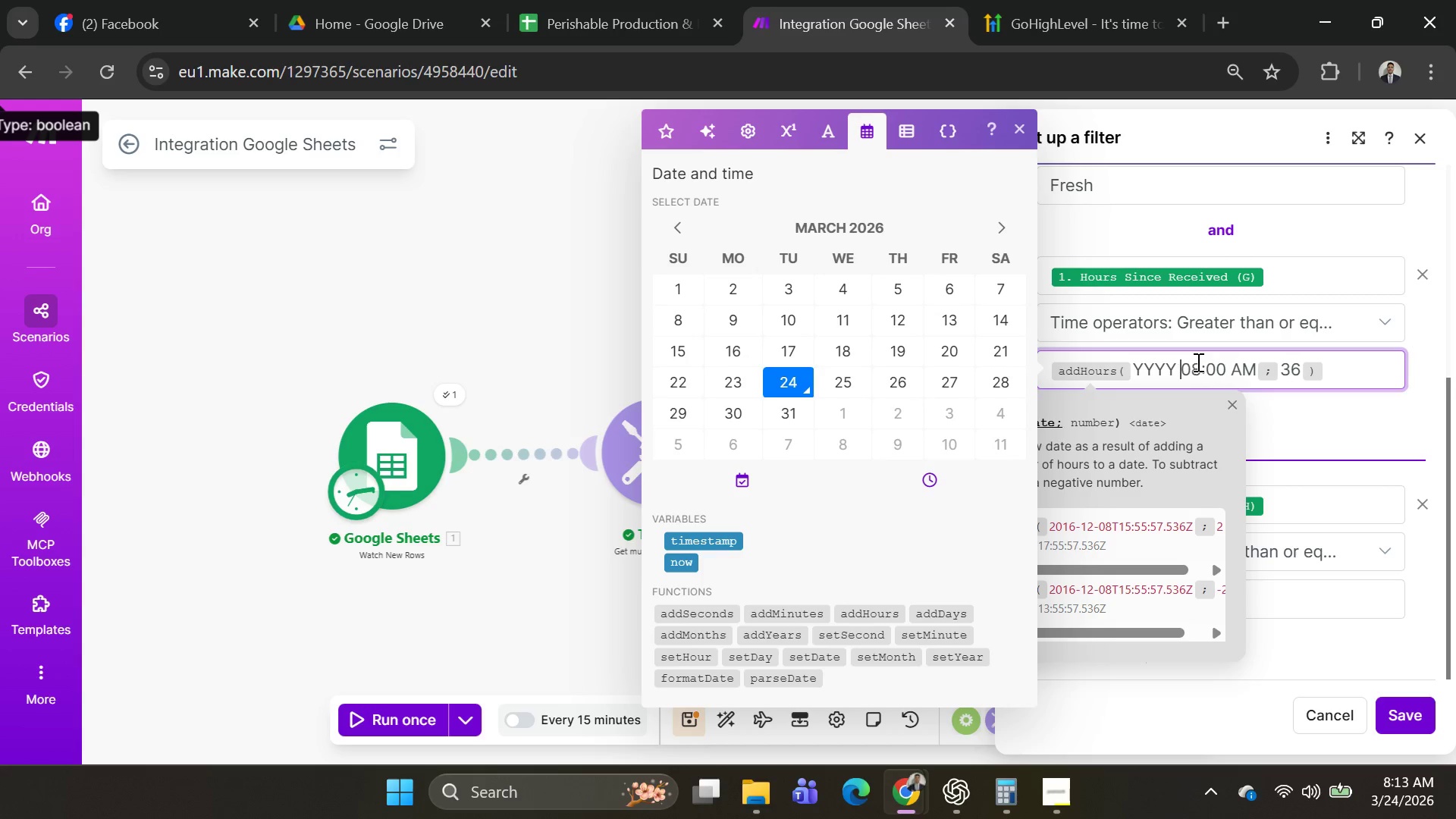 
key(Backspace)
 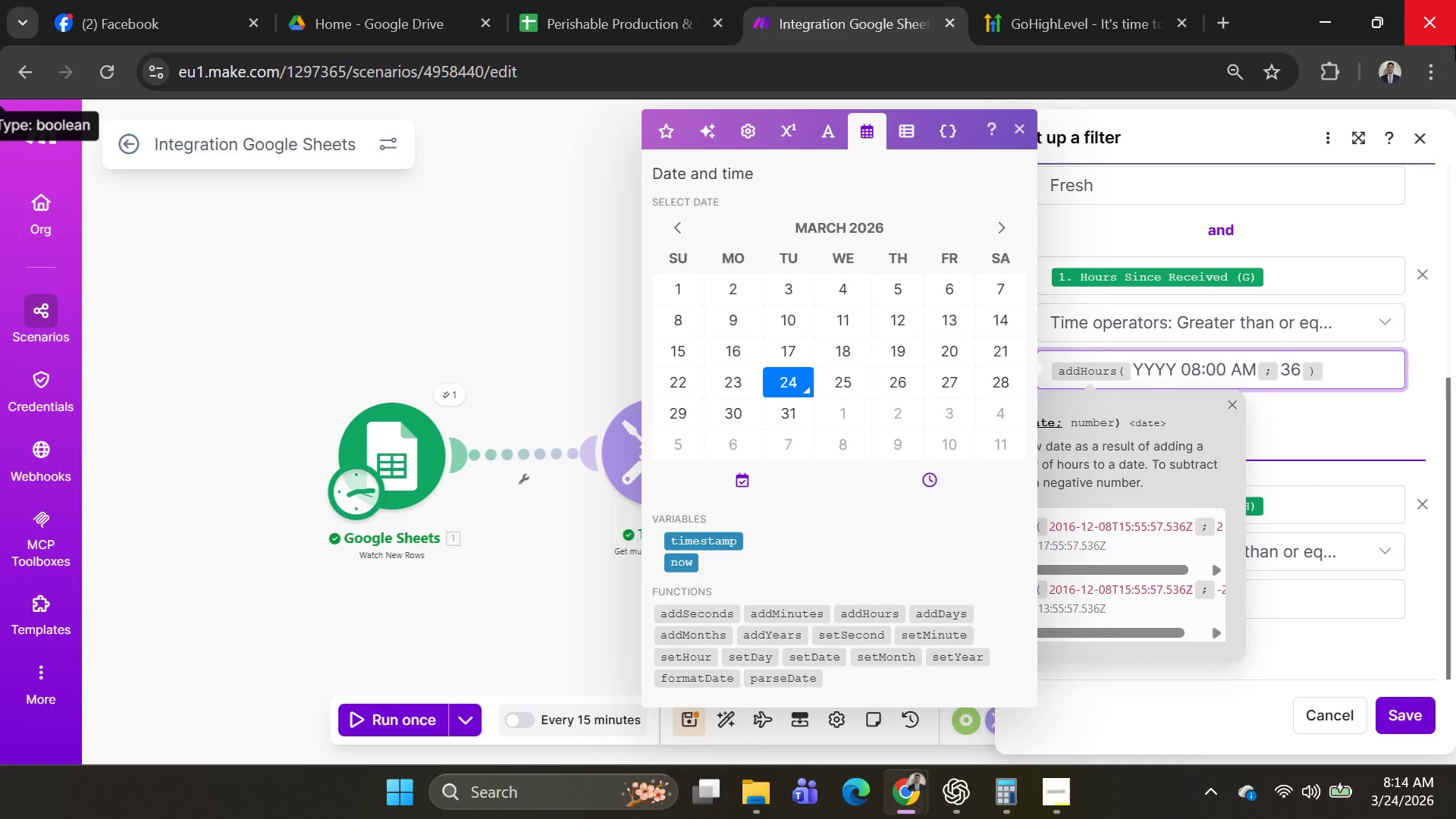 
wait(48.12)
 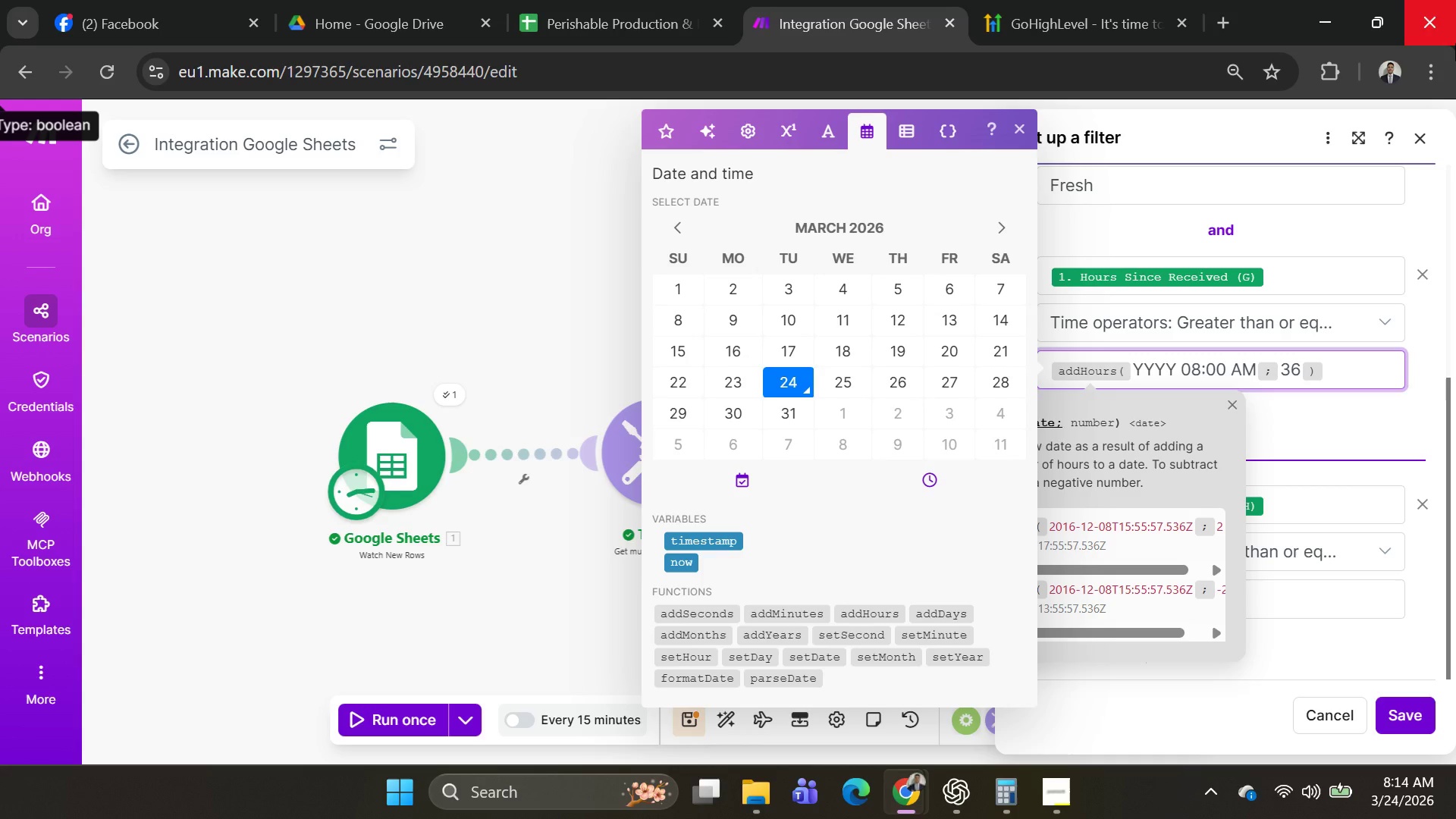 
left_click([1251, 371])
 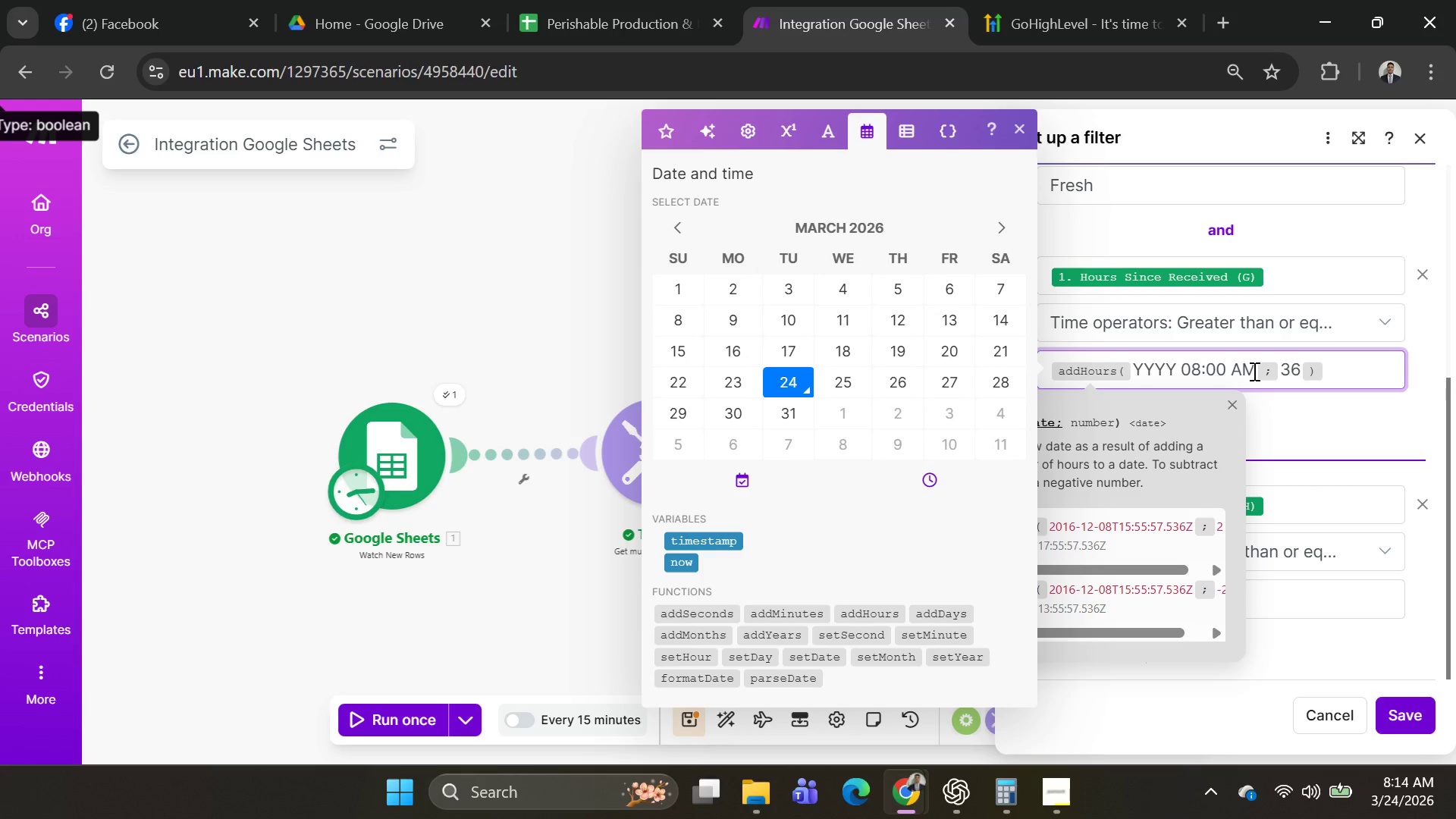 
key(Backspace)
 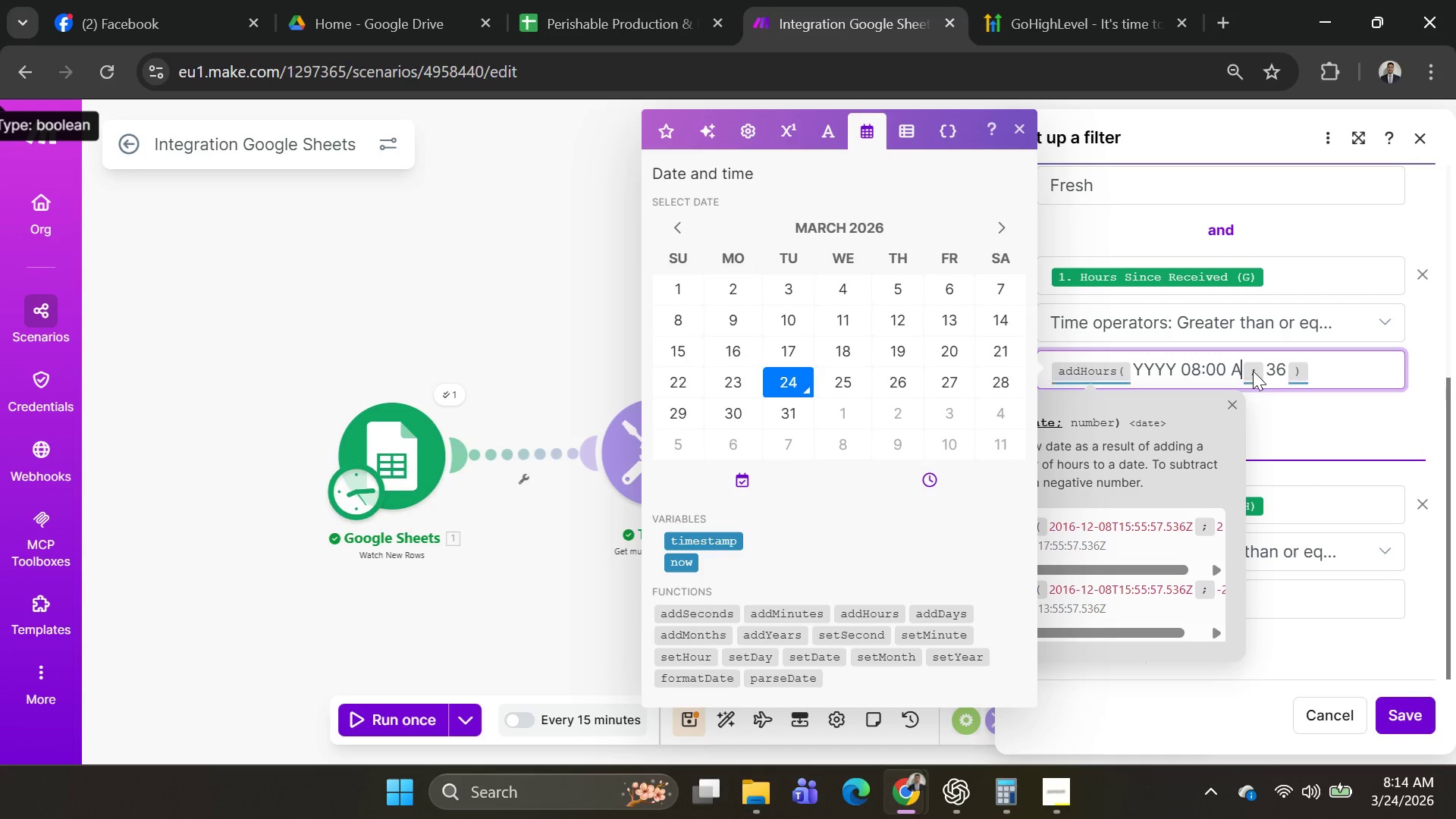 
key(Backspace)
 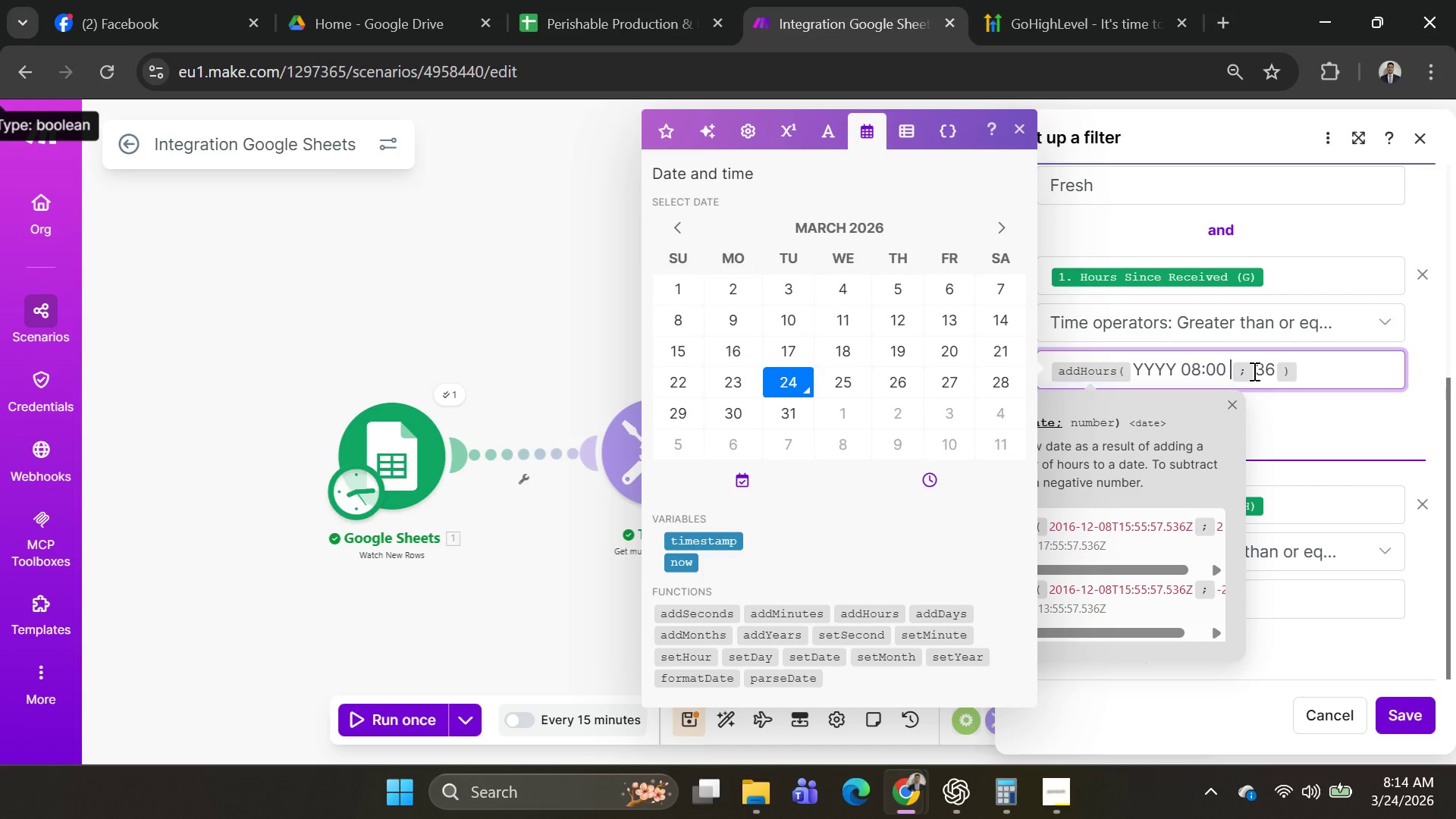 
key(Backspace)
 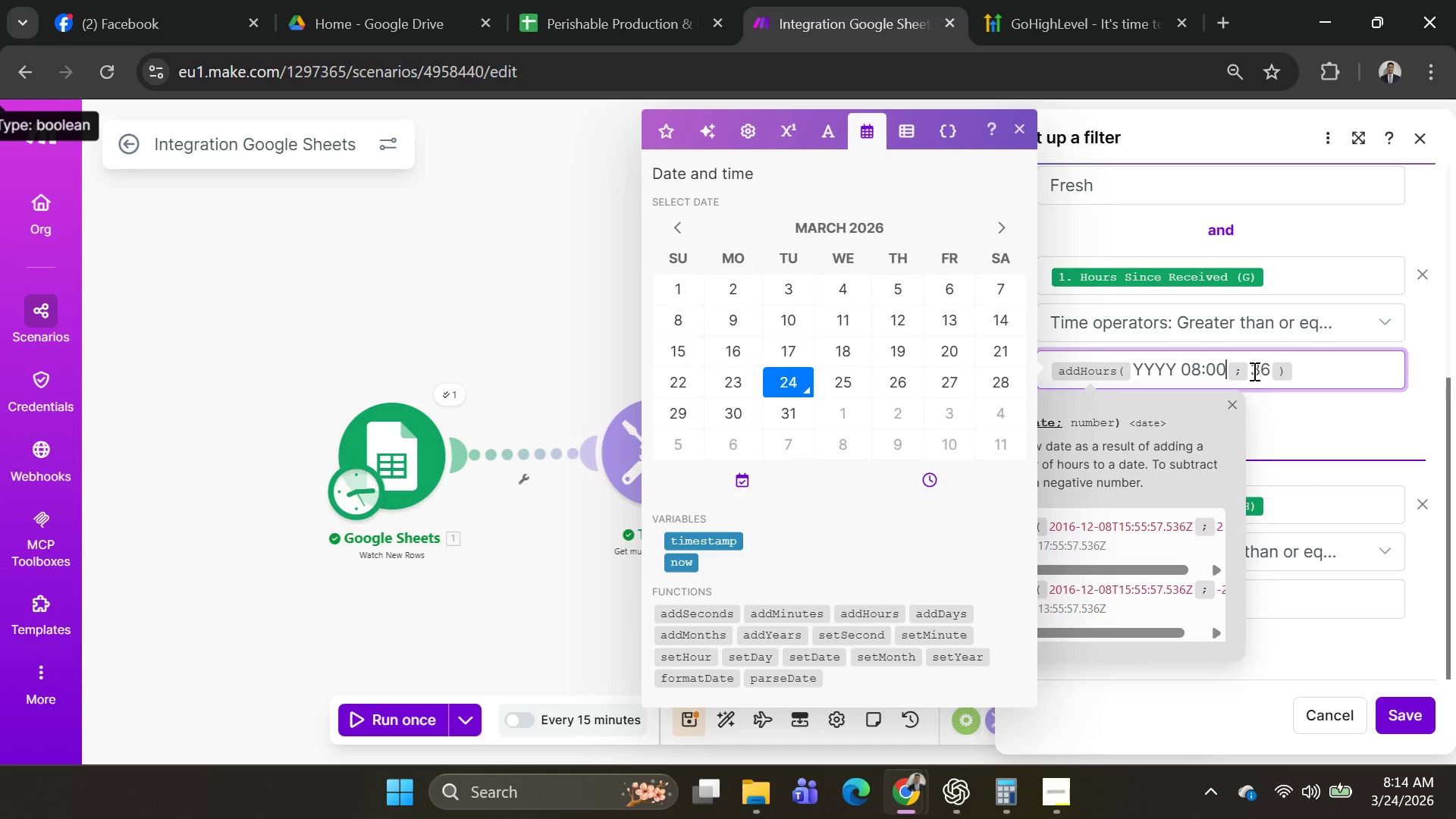 
key(Backspace)
 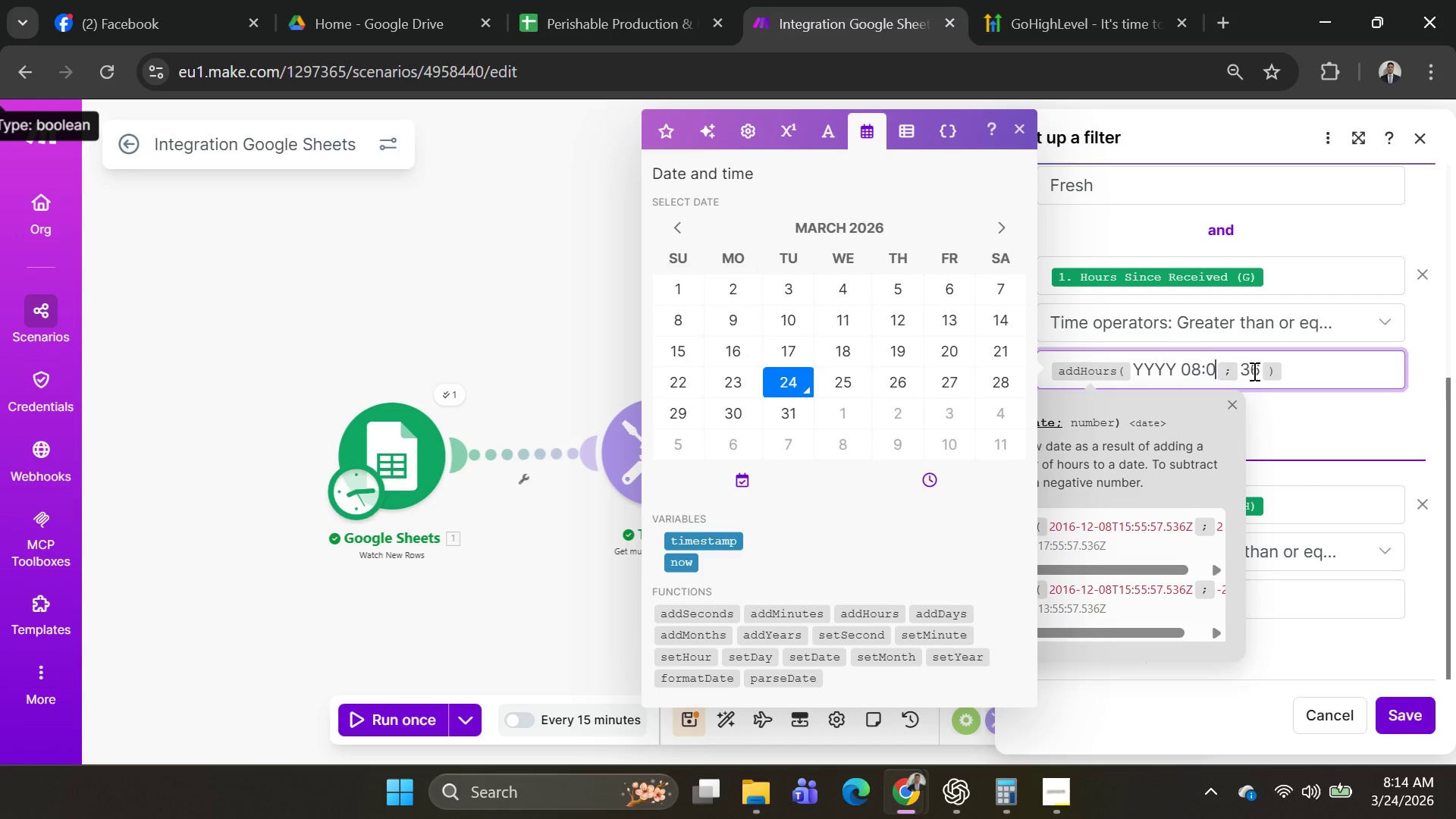 
key(Backspace)
 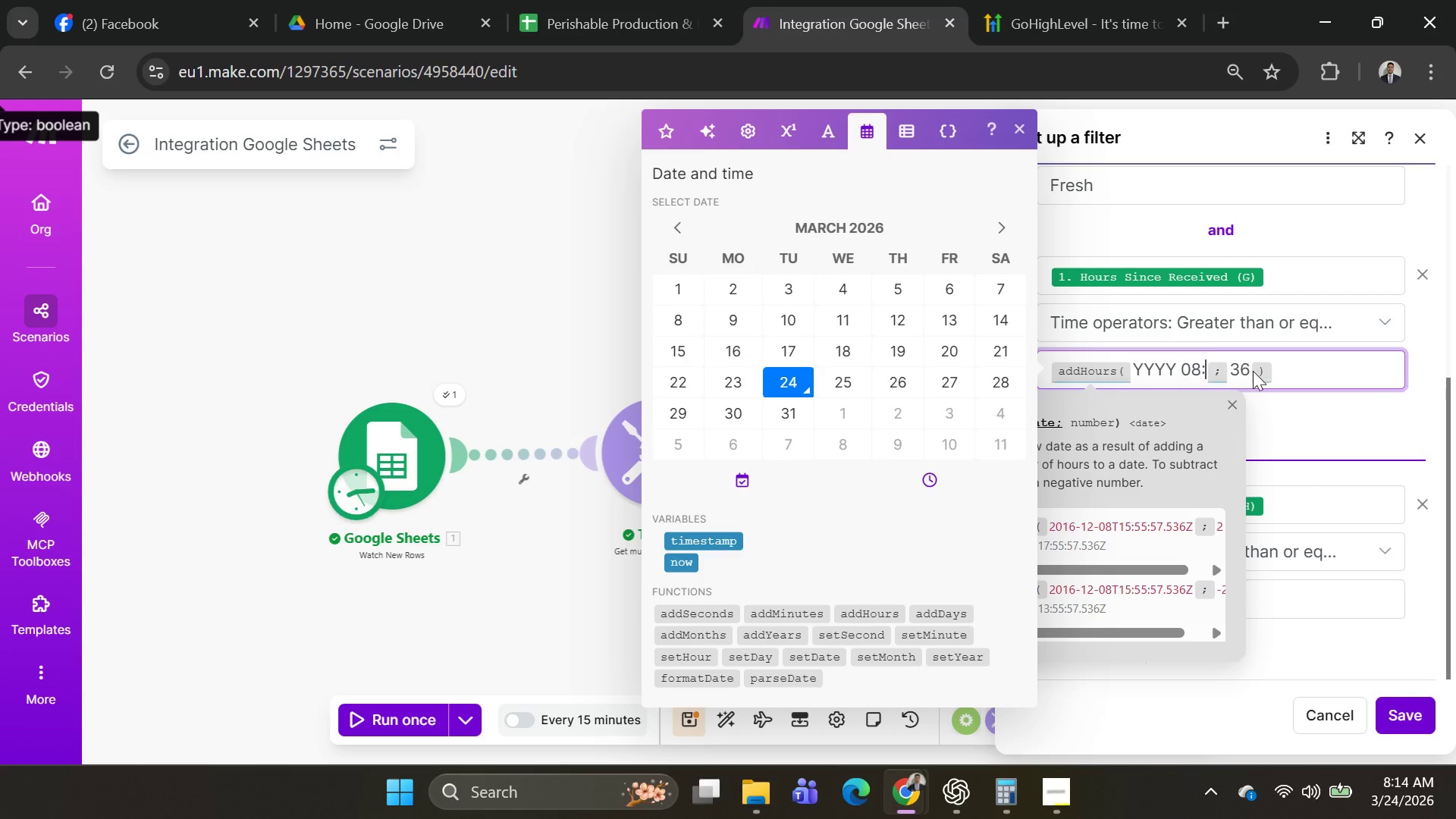 
key(Backspace)
 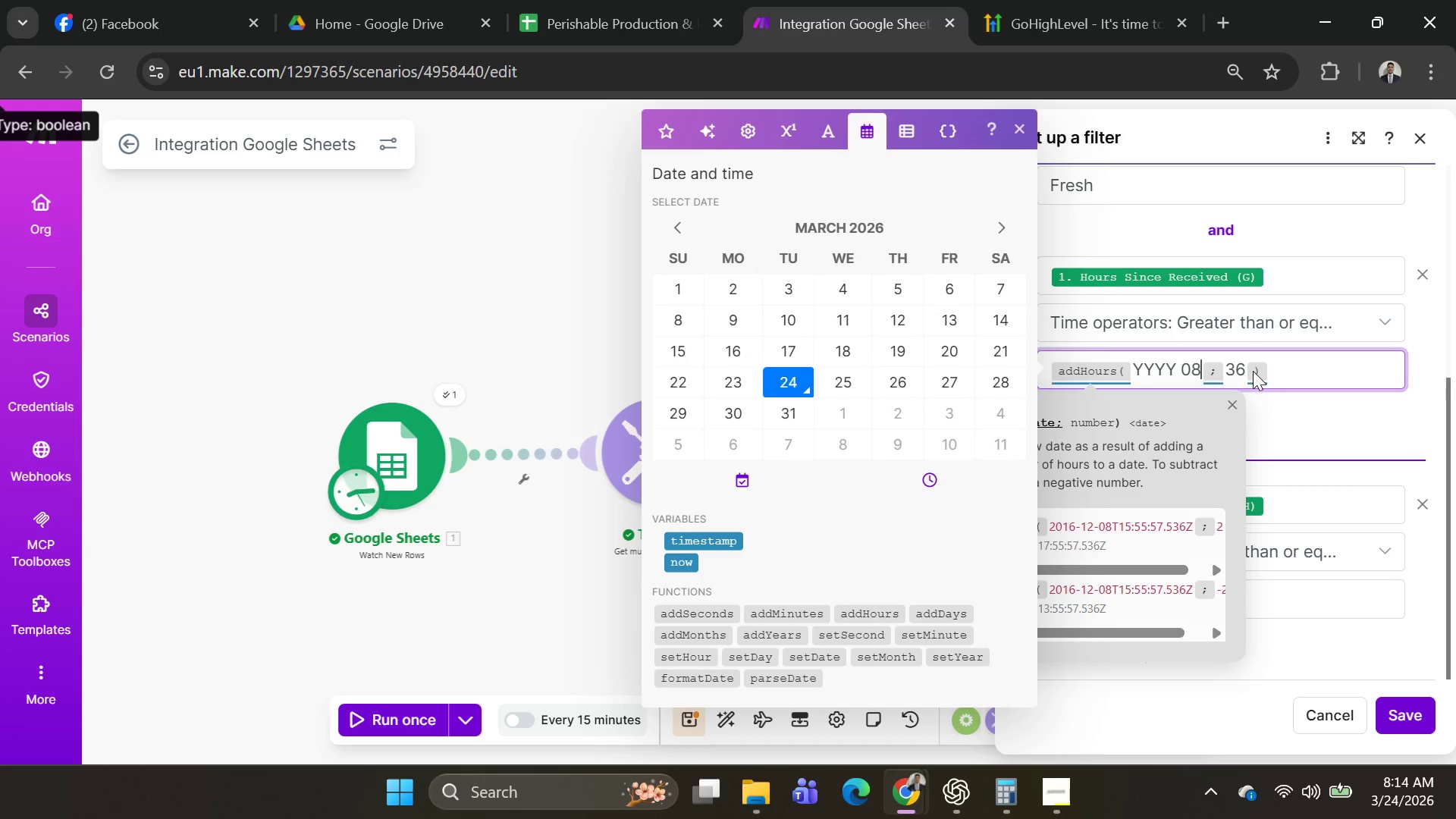 
key(Backspace)
 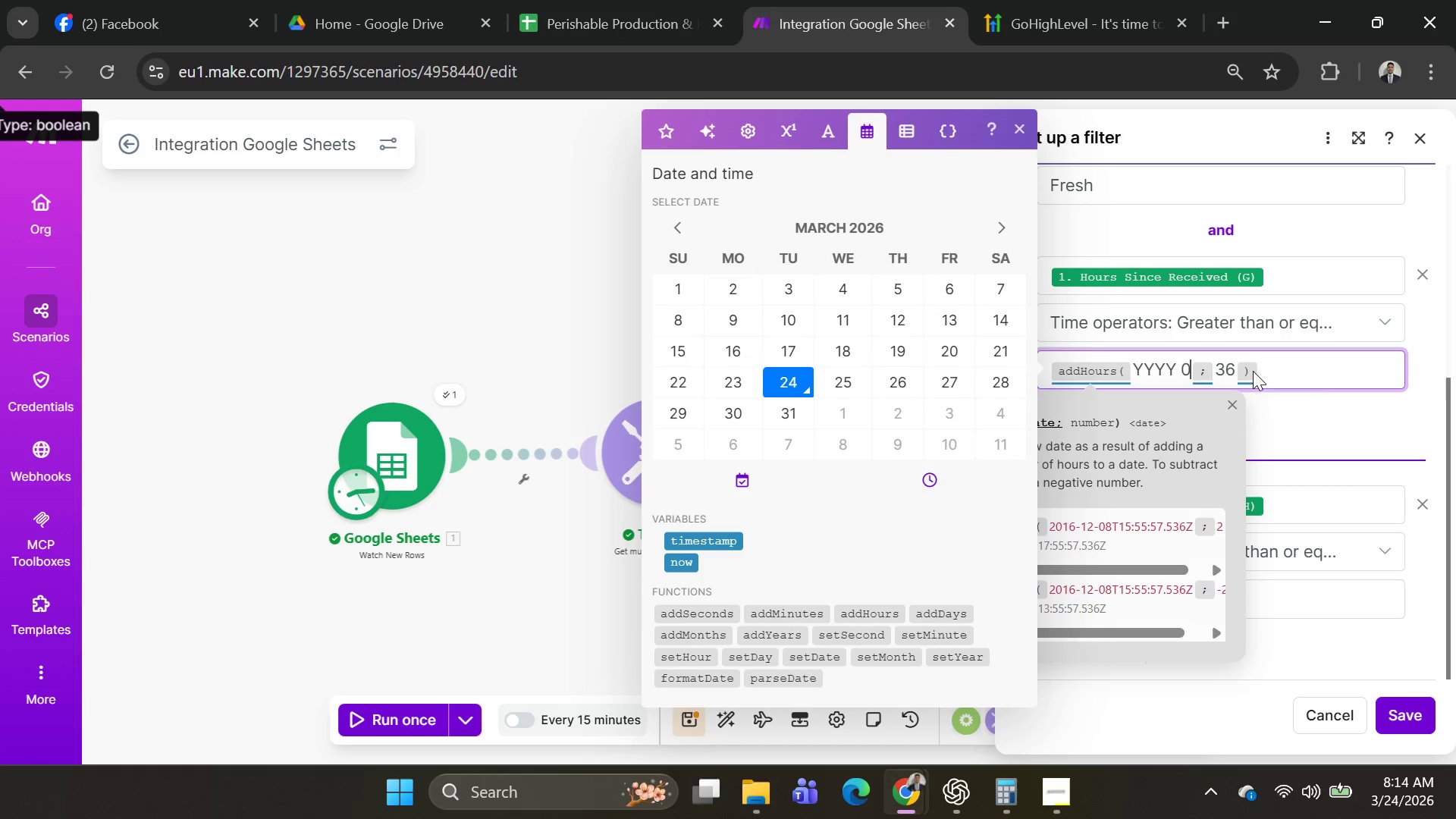 
key(Backspace)
 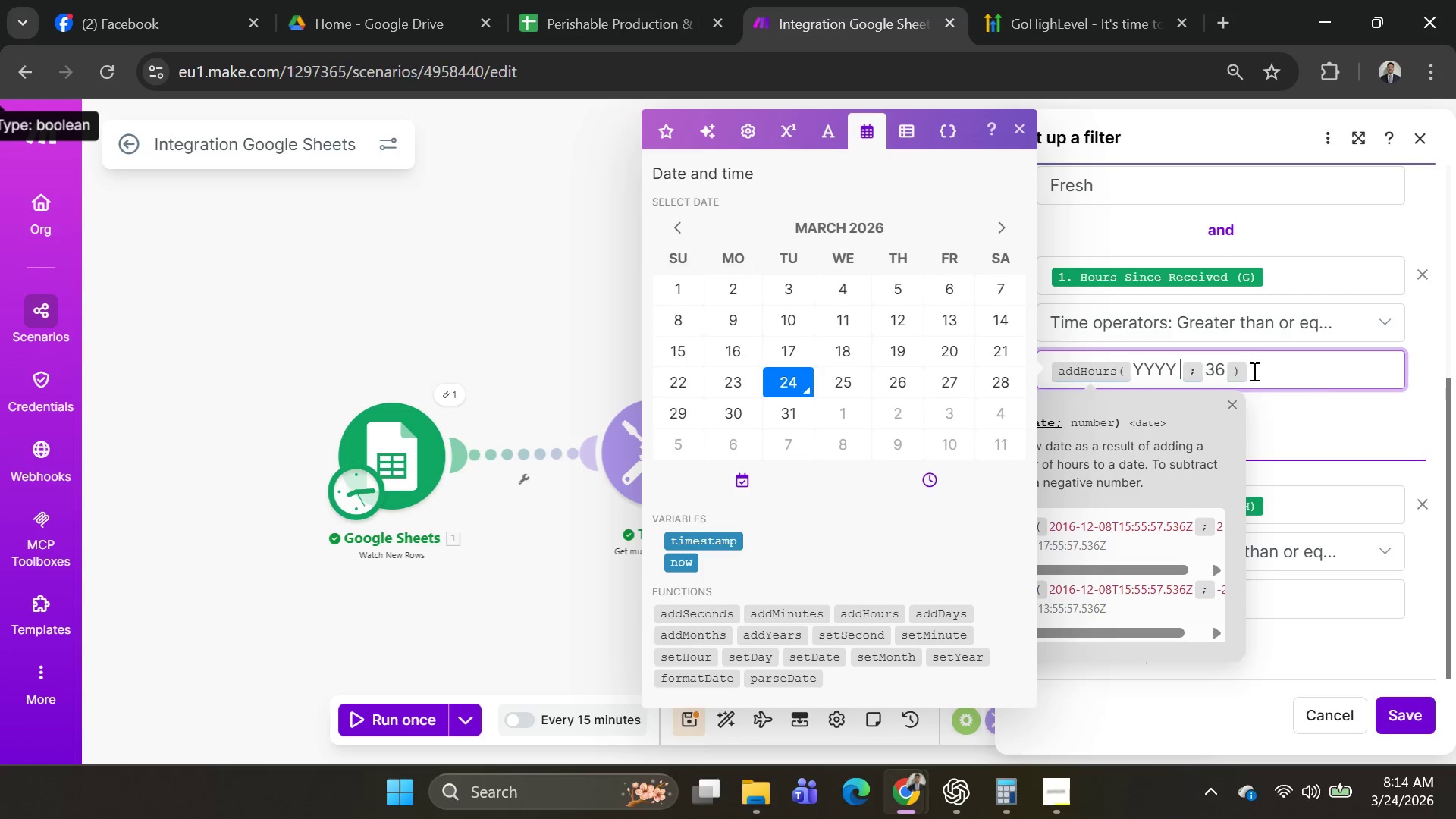 
key(Backspace)
 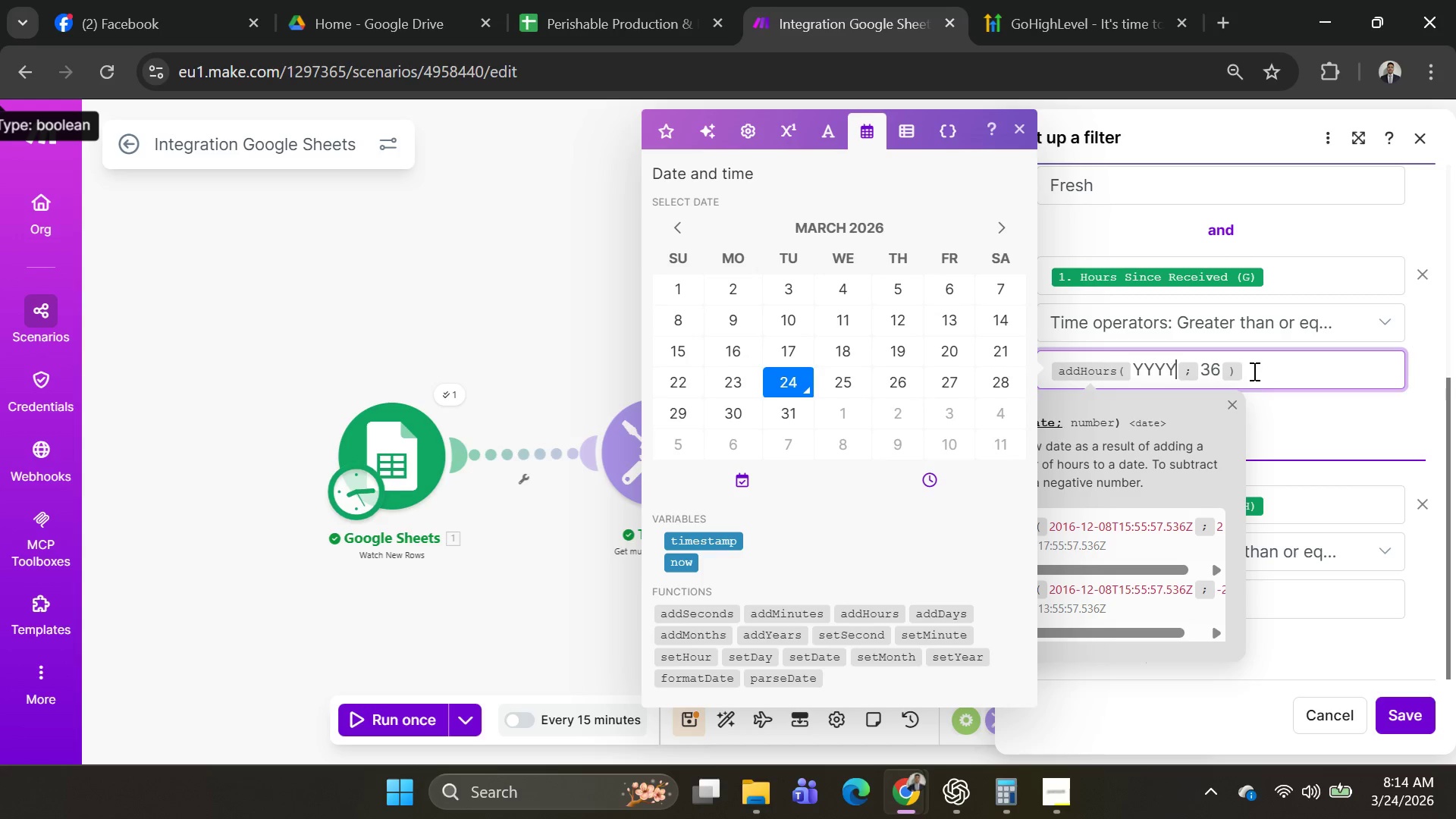 
key(Backspace)
 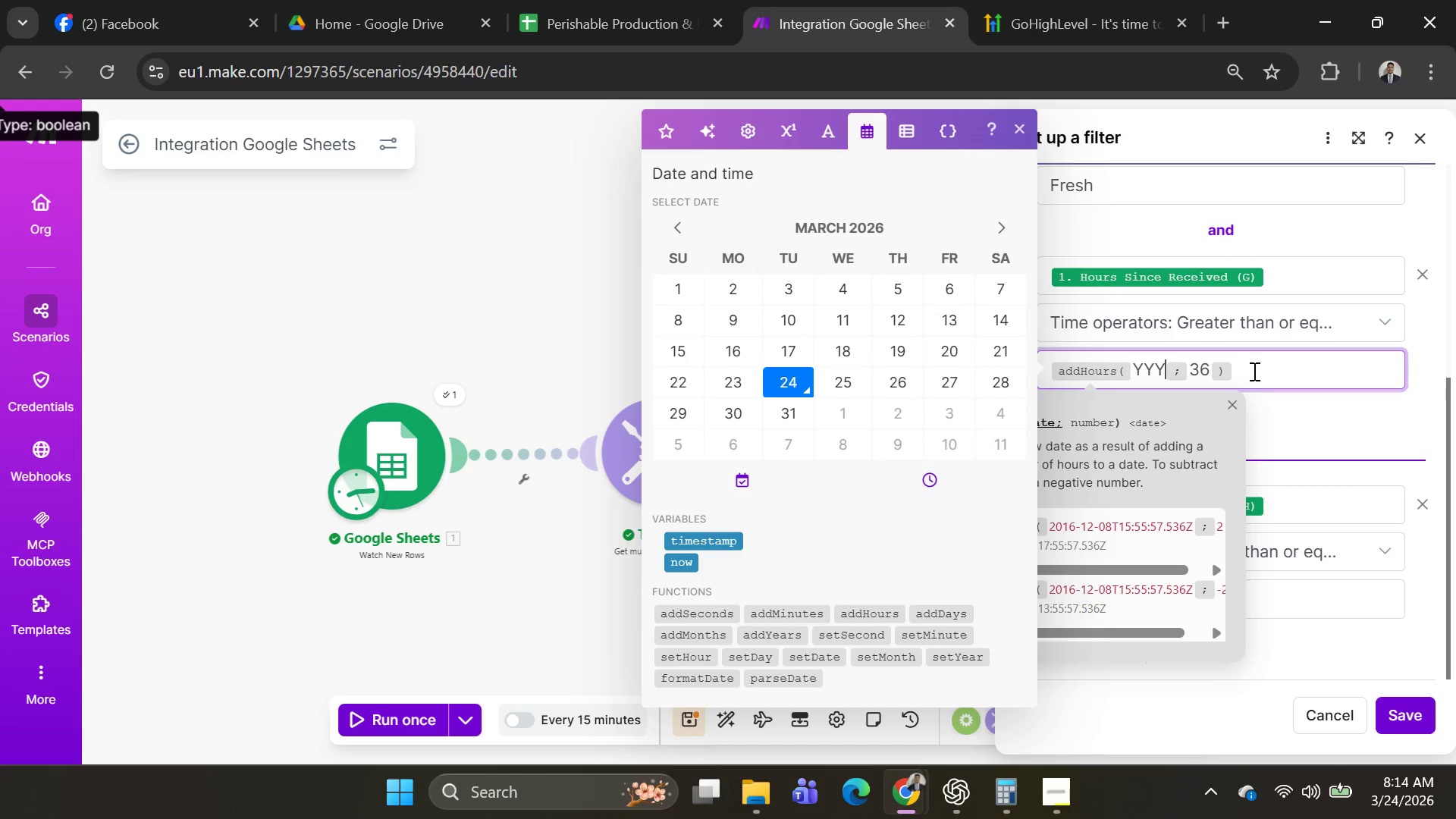 
key(Backspace)
 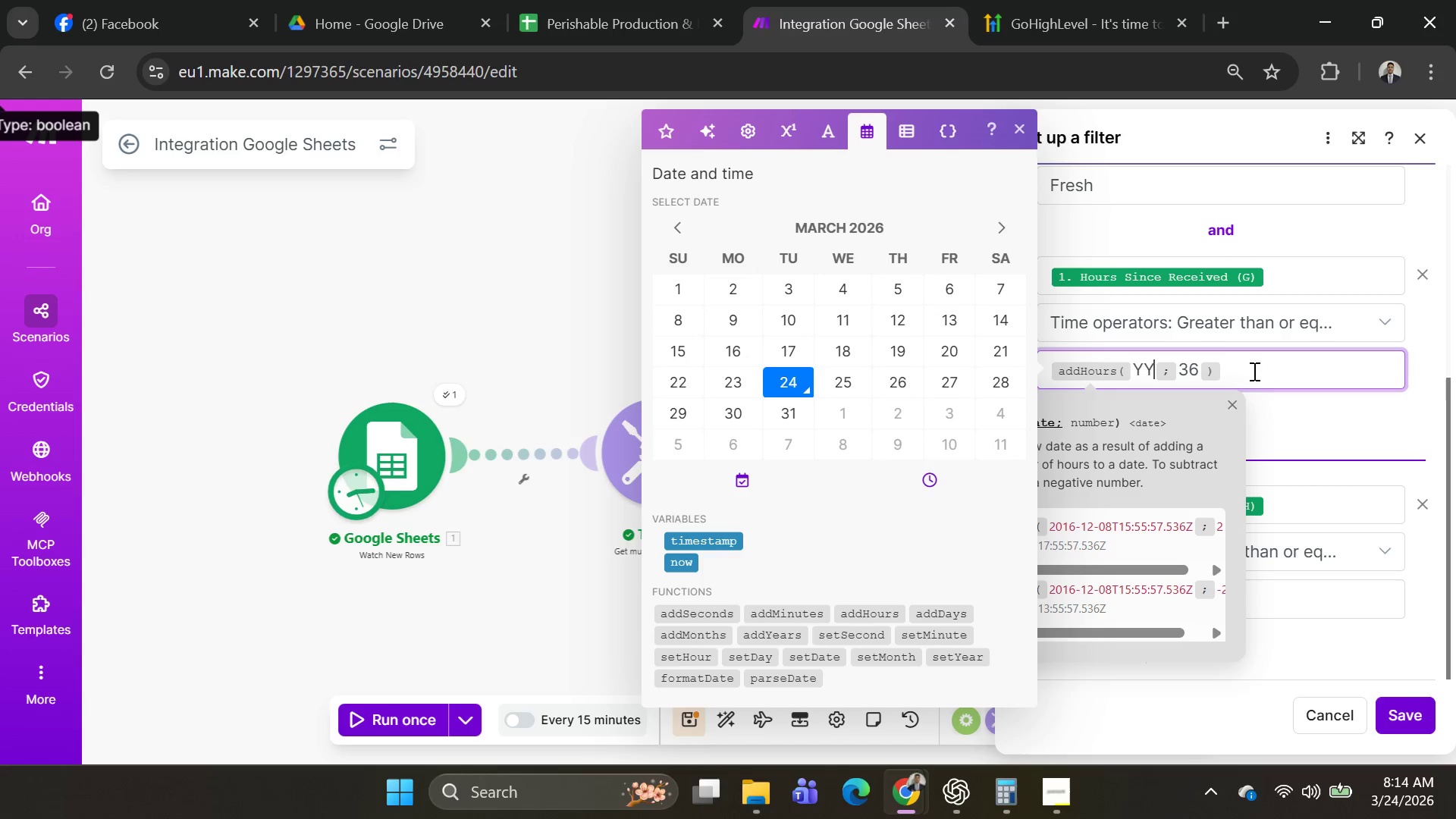 
key(Backspace)
 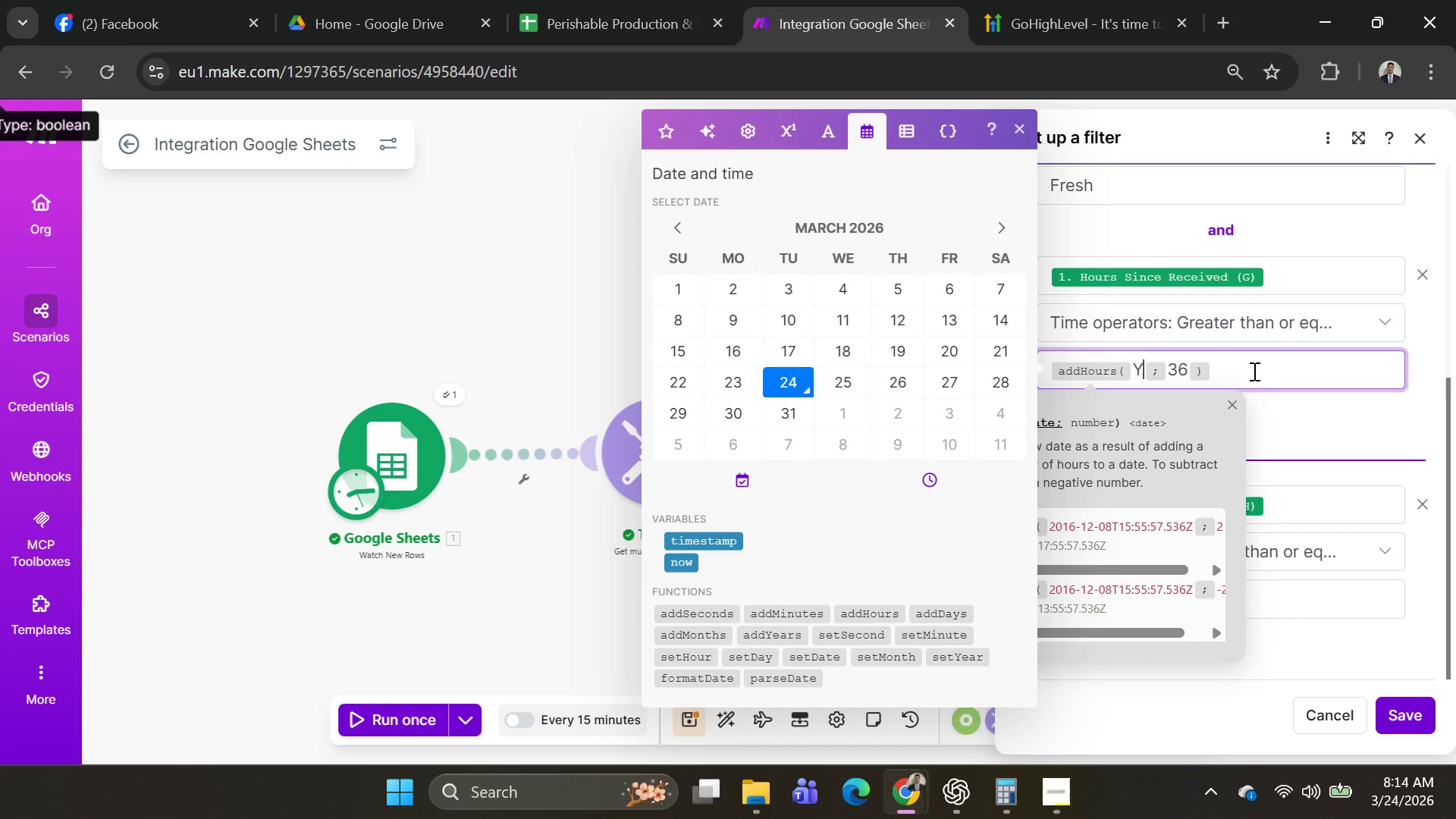 
key(Backspace)
 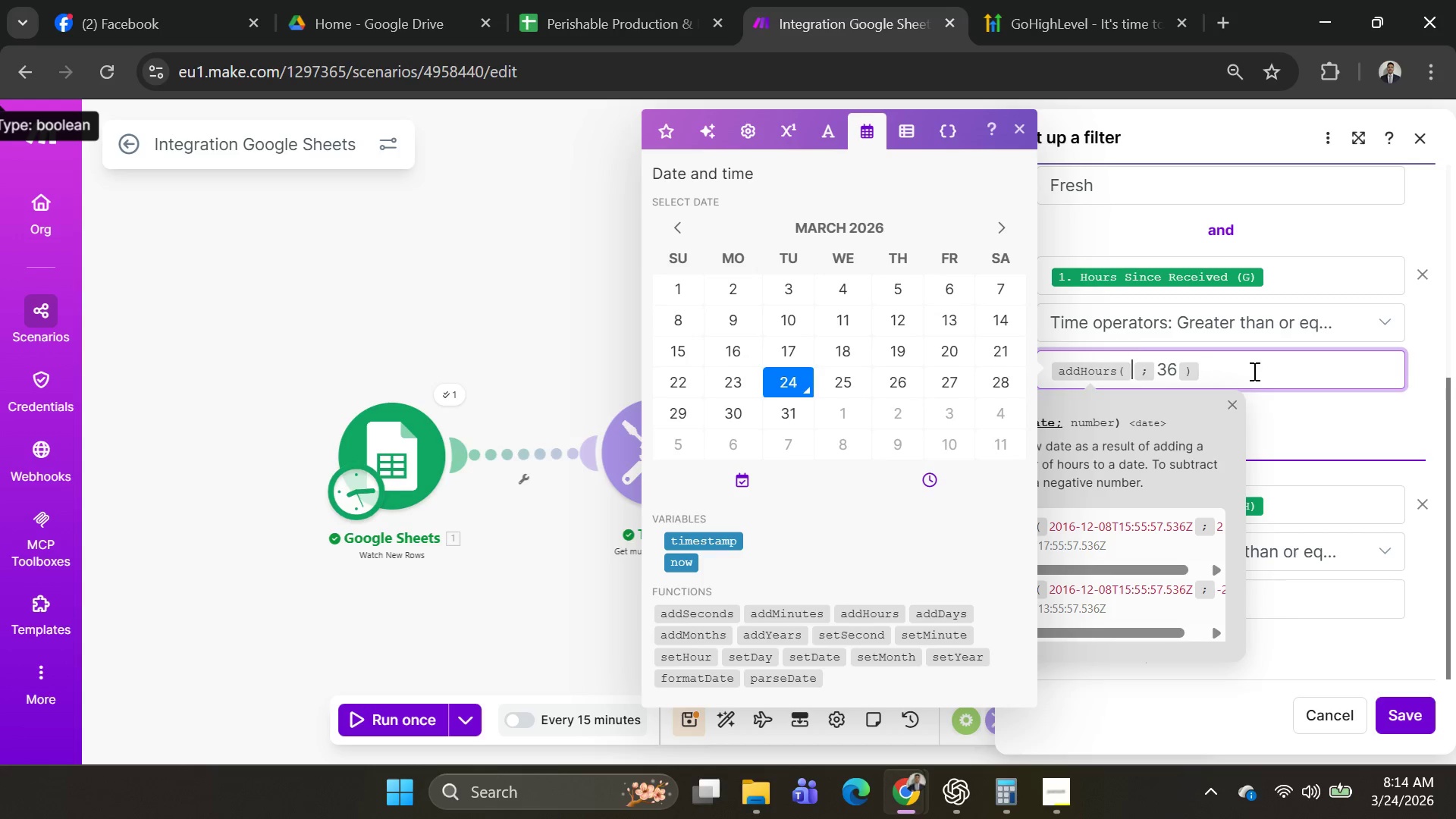 
key(Backspace)
 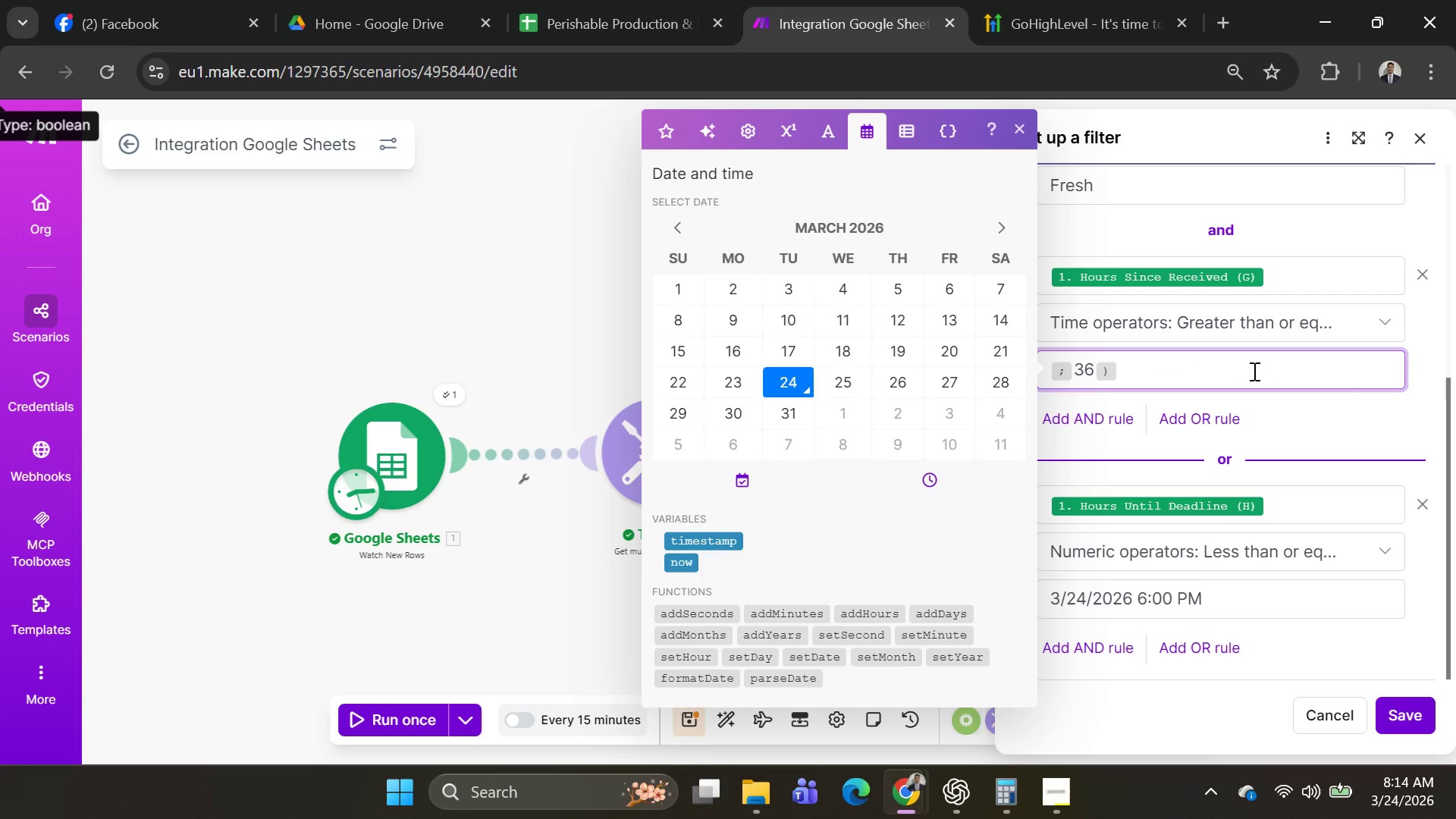 
left_click([1253, 371])
 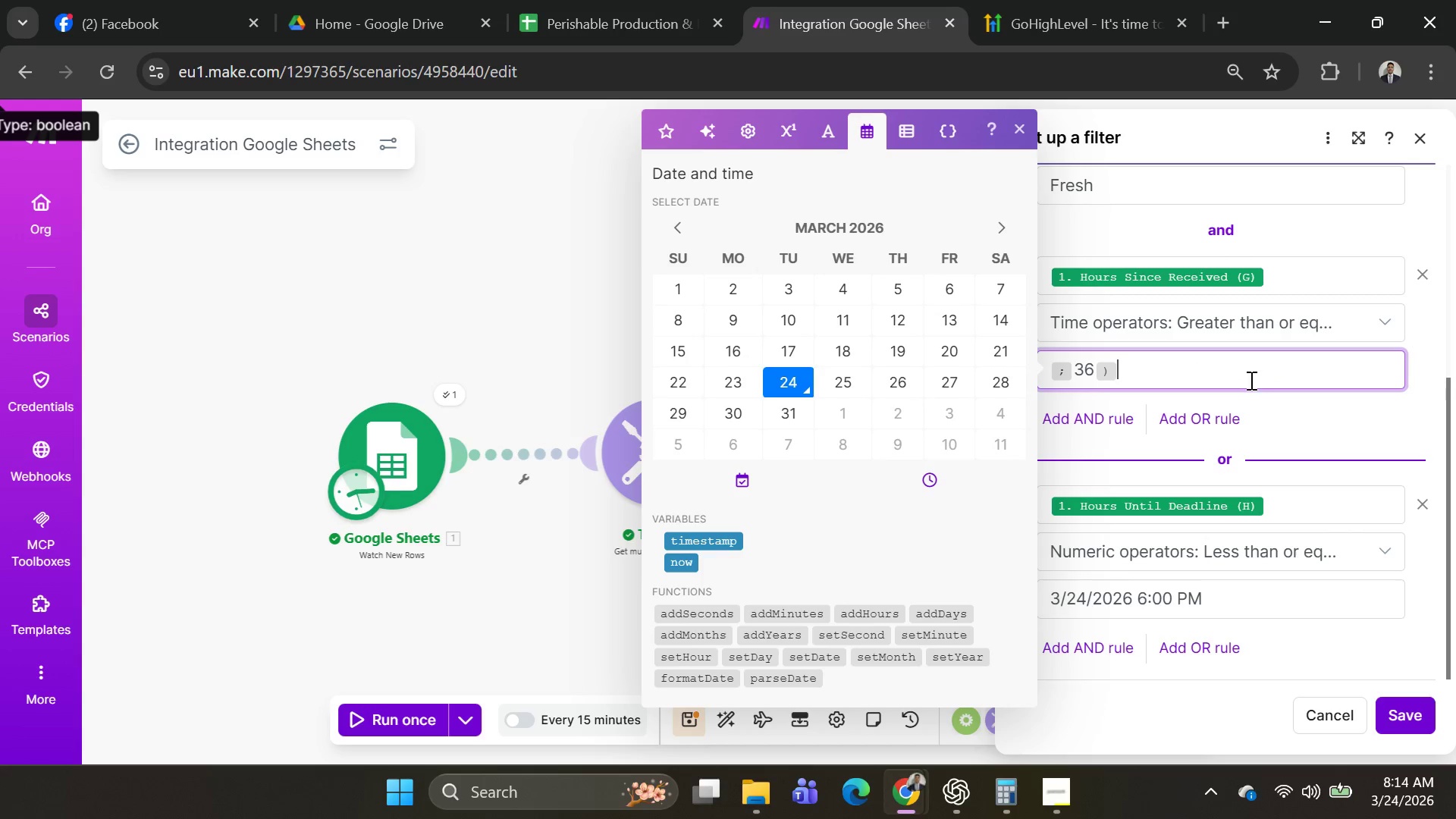 
key(Control+Z)
 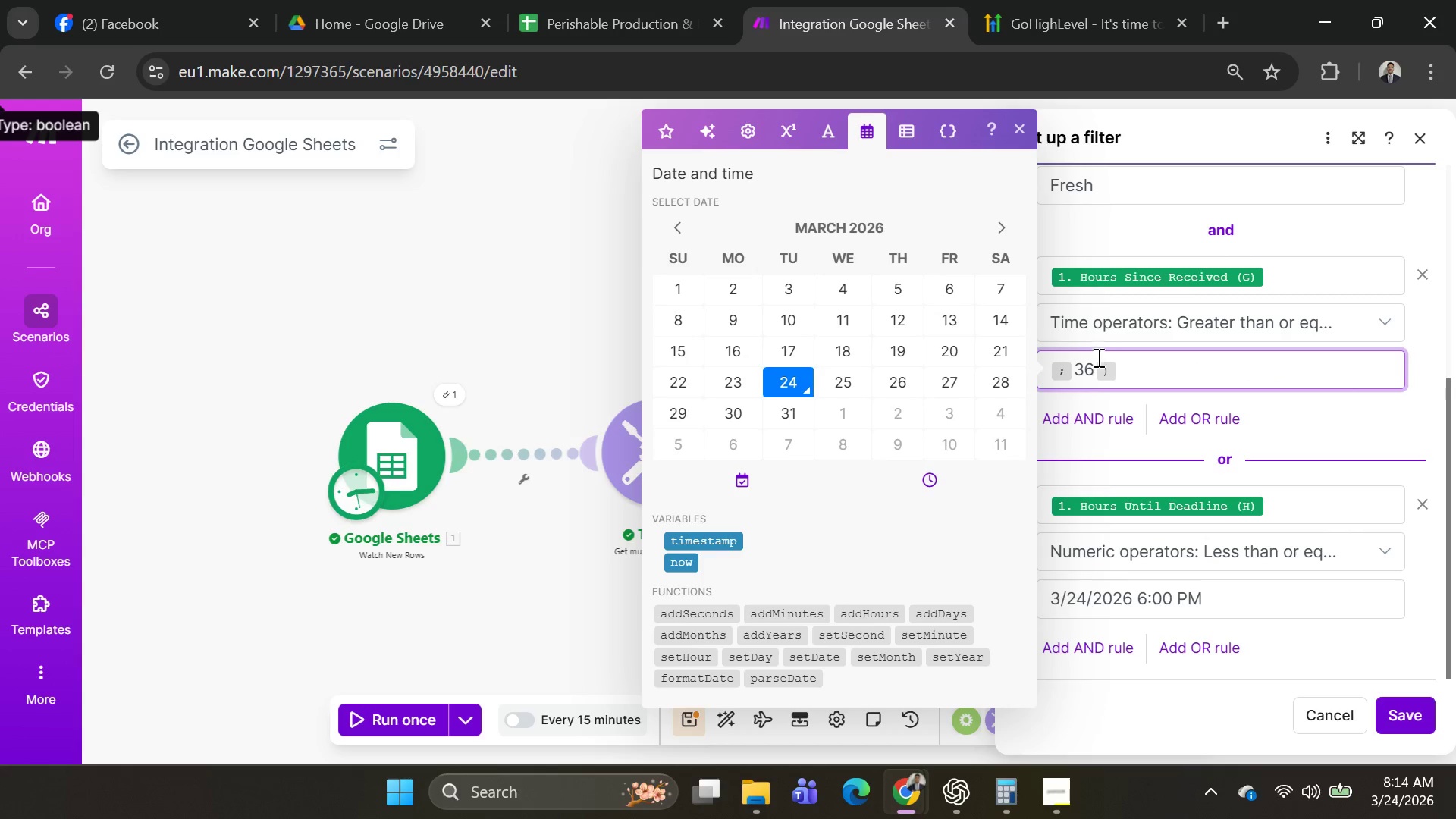 
left_click_drag(start_coordinate=[1105, 361], to_coordinate=[1109, 361])
 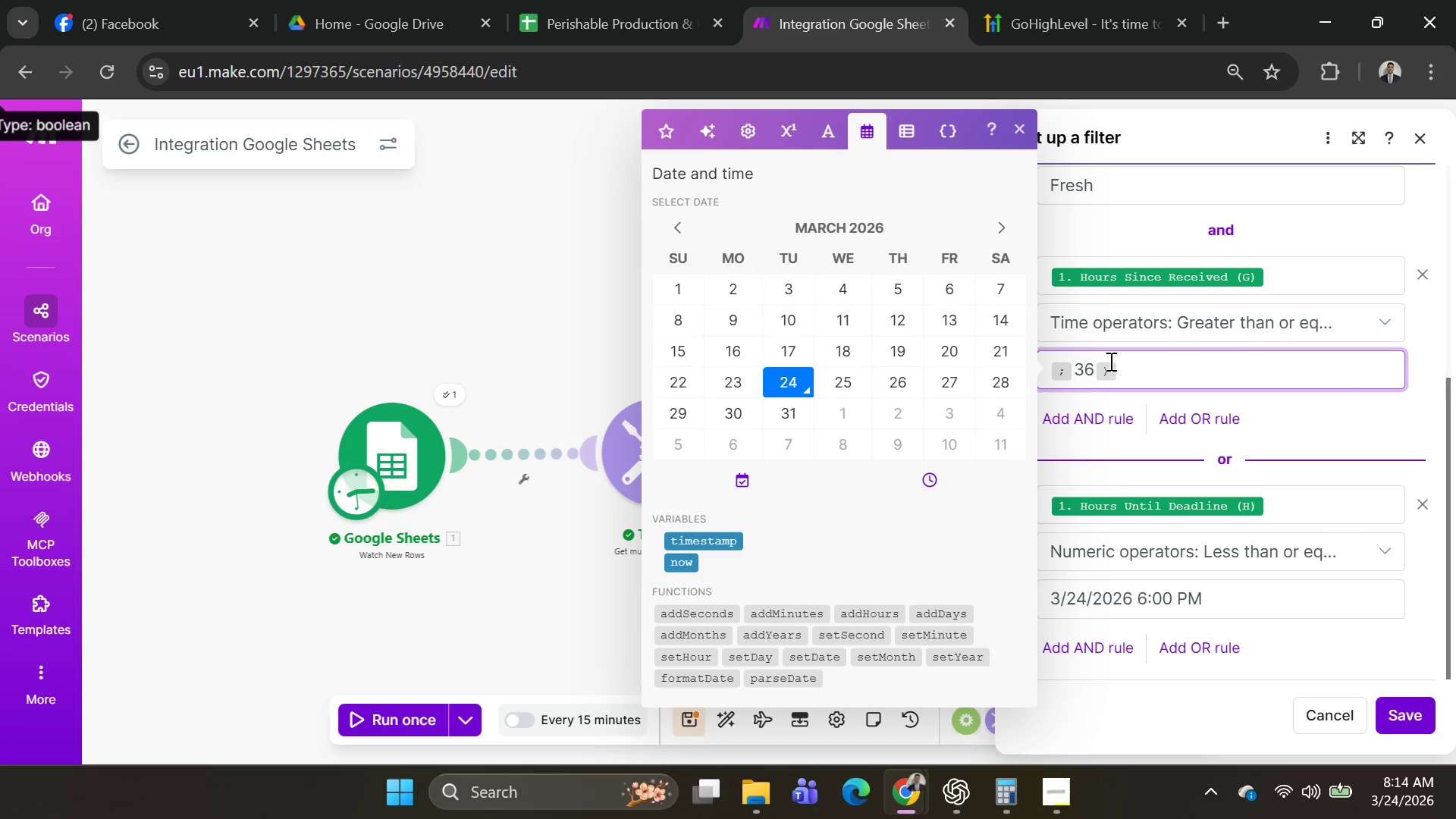 
key(Backspace)
 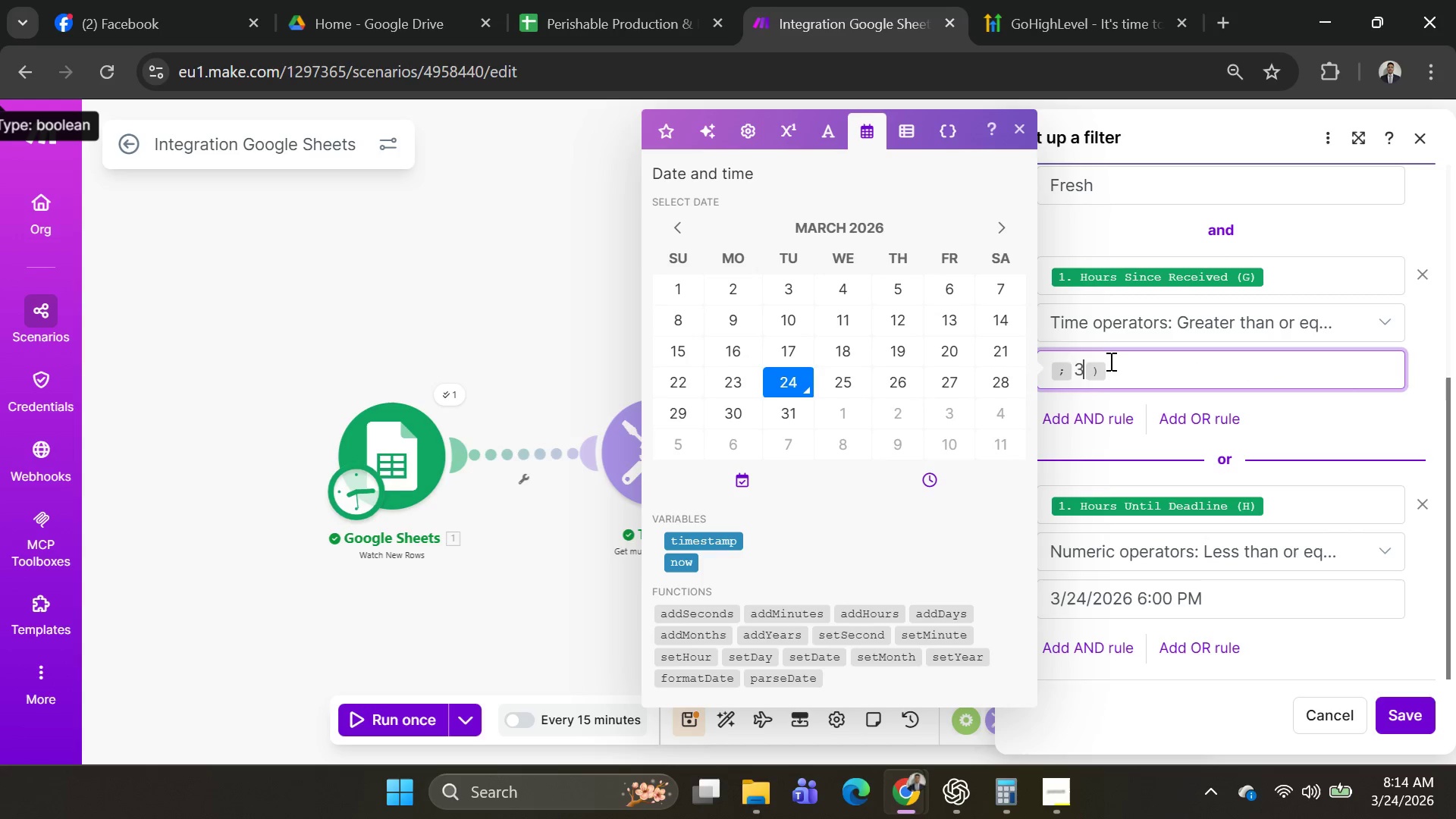 
key(Backspace)
 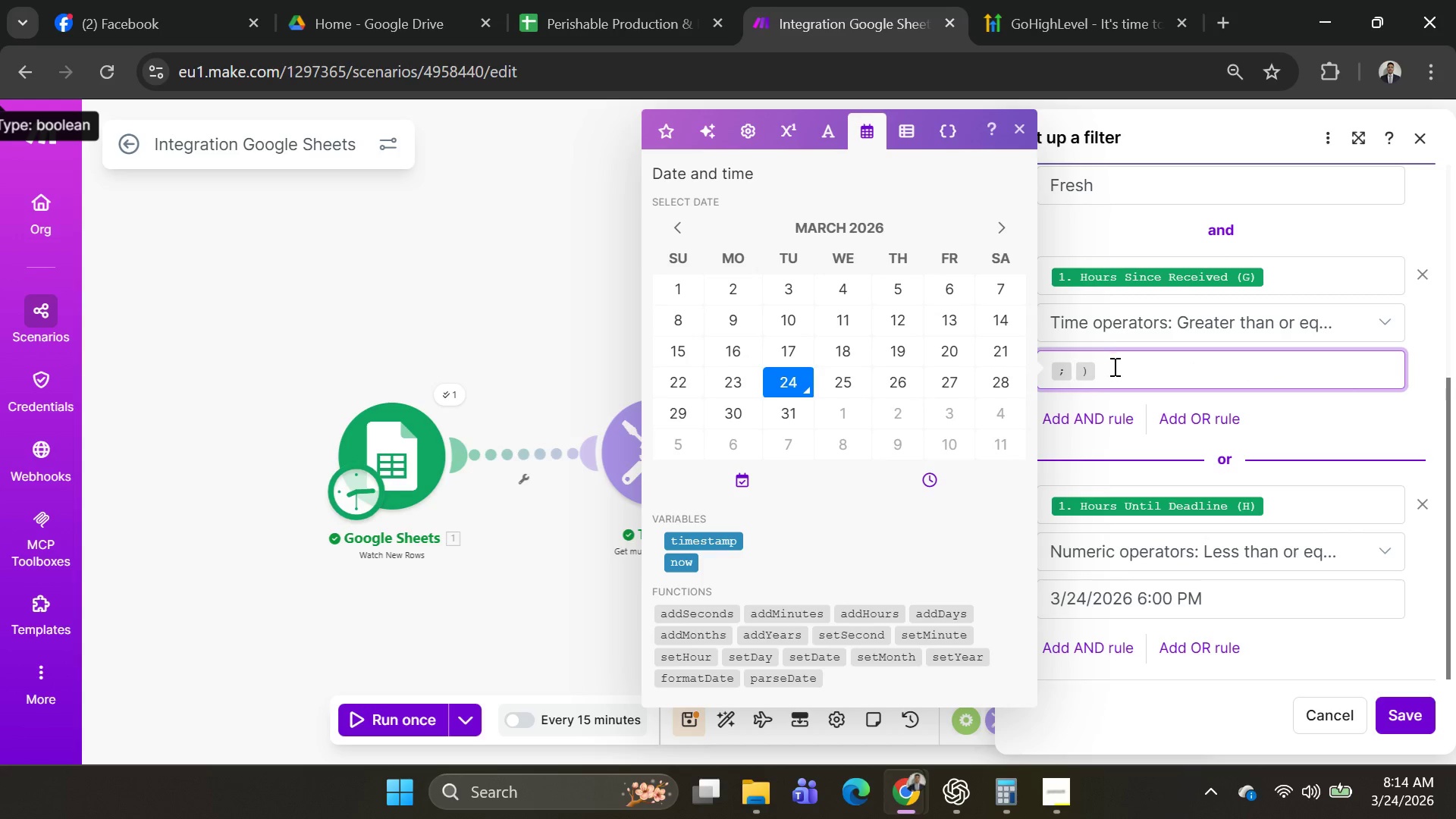 
left_click([1113, 366])
 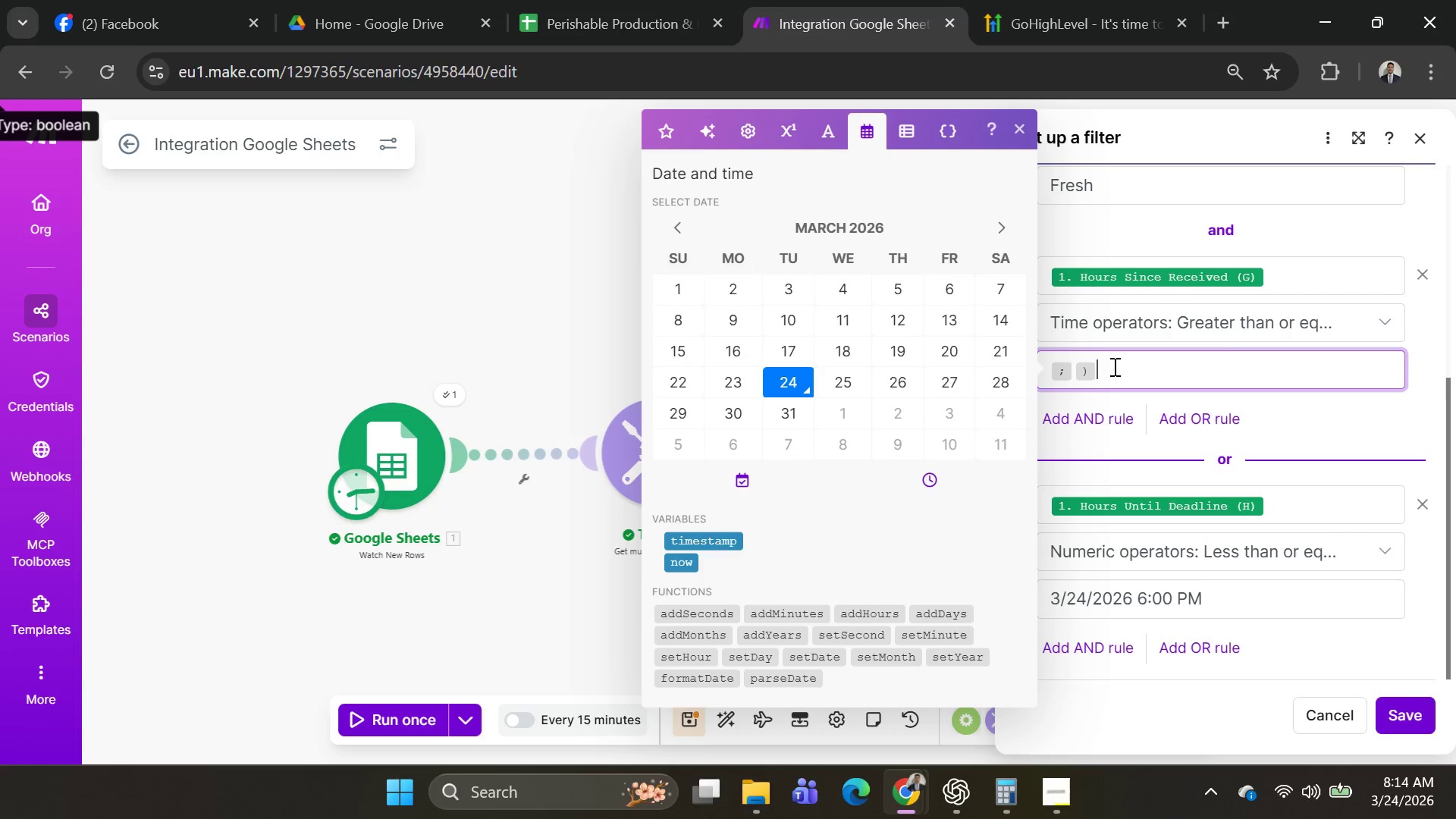 
key(Backspace)
 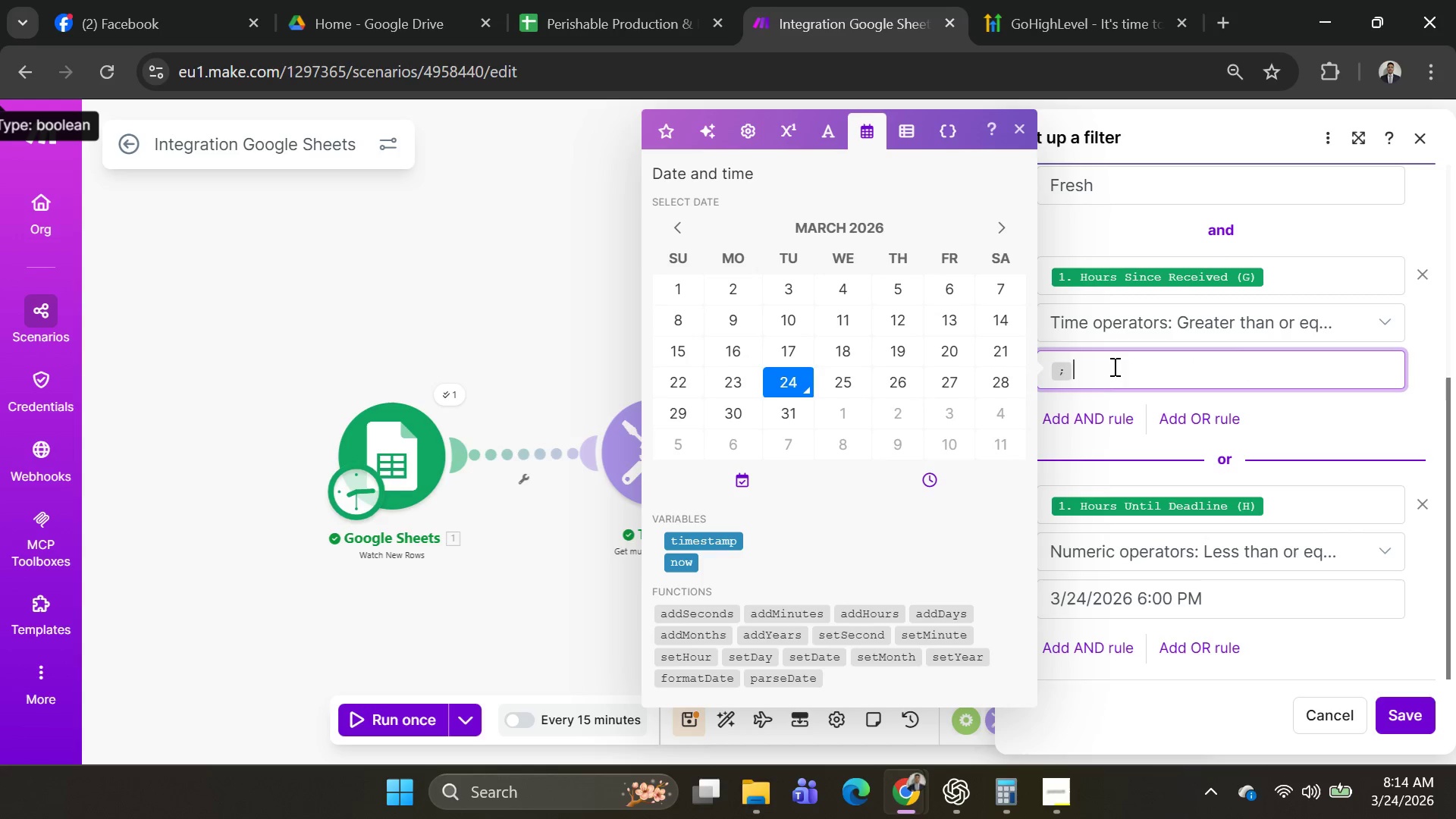 
key(Backspace)
 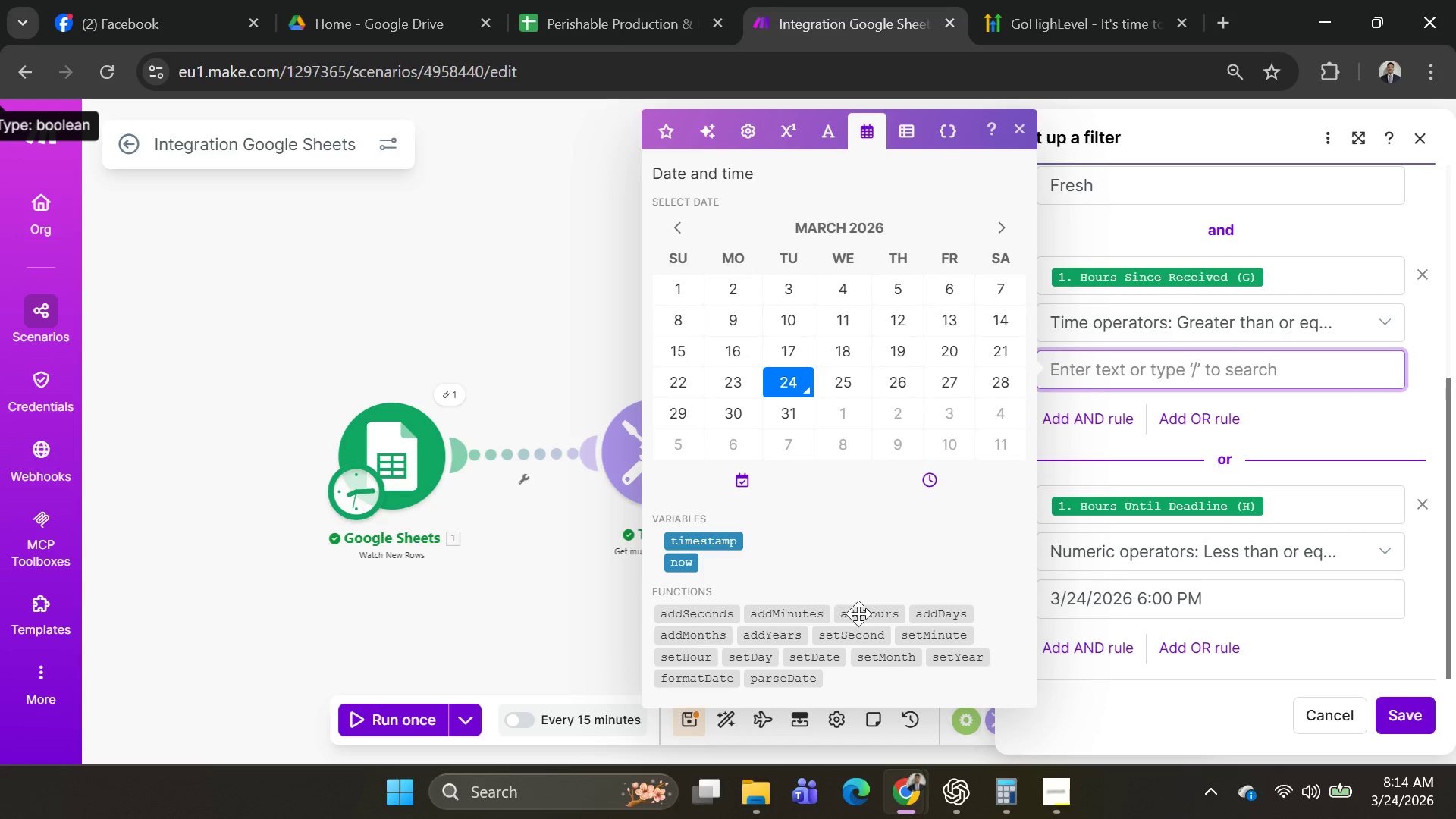 
left_click([866, 613])
 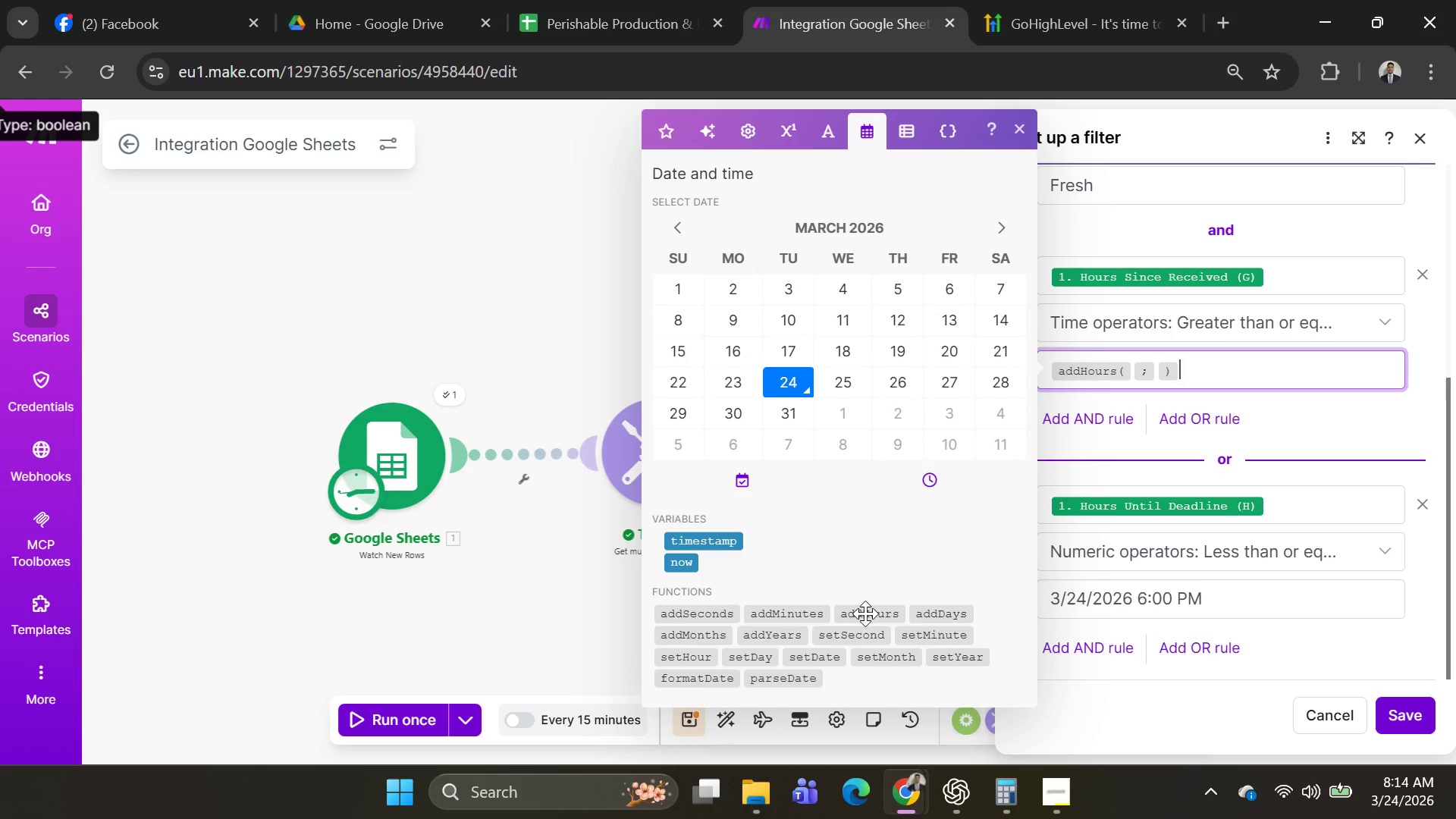 
wait(16.02)
 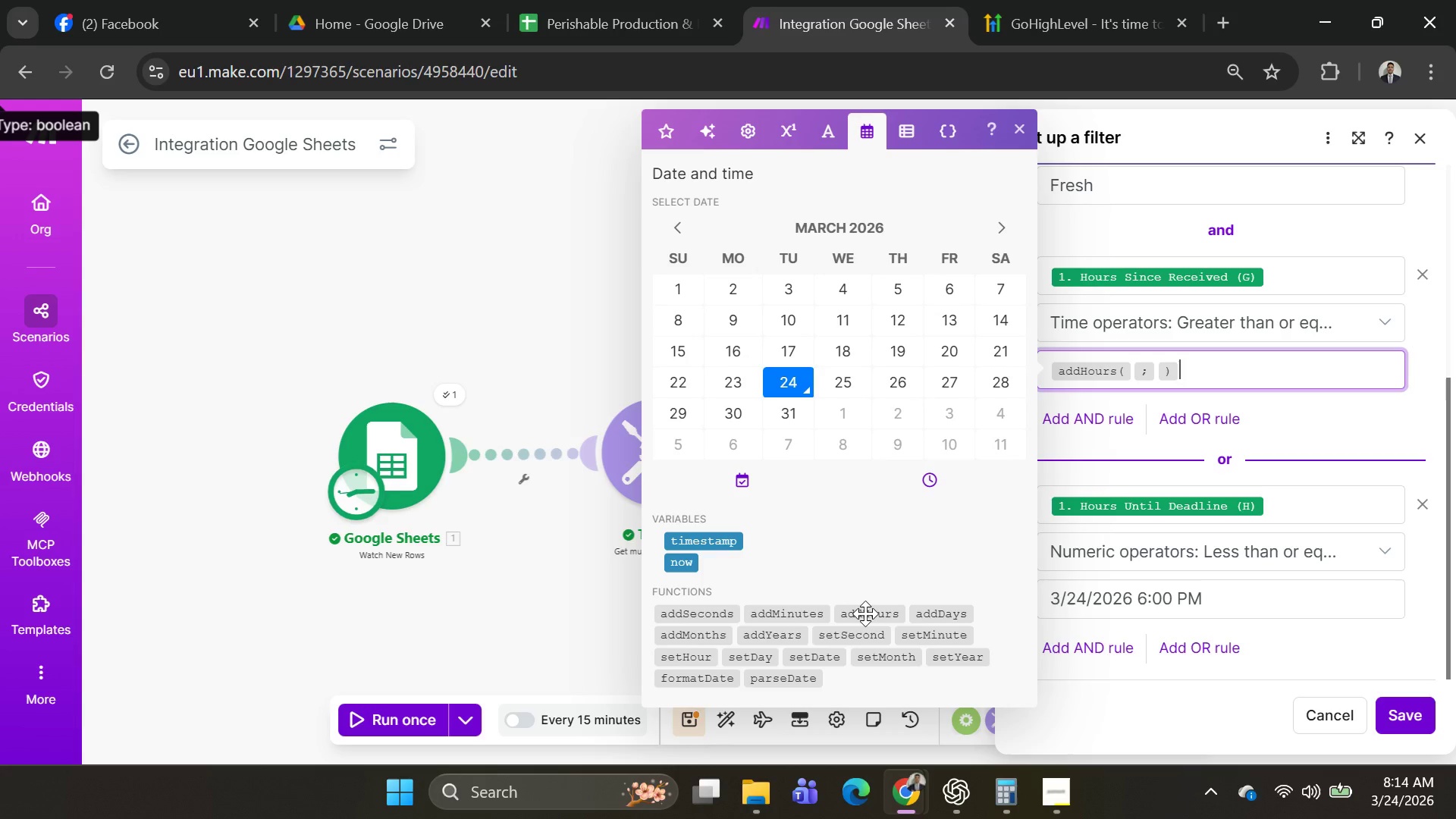 
left_click([1131, 372])
 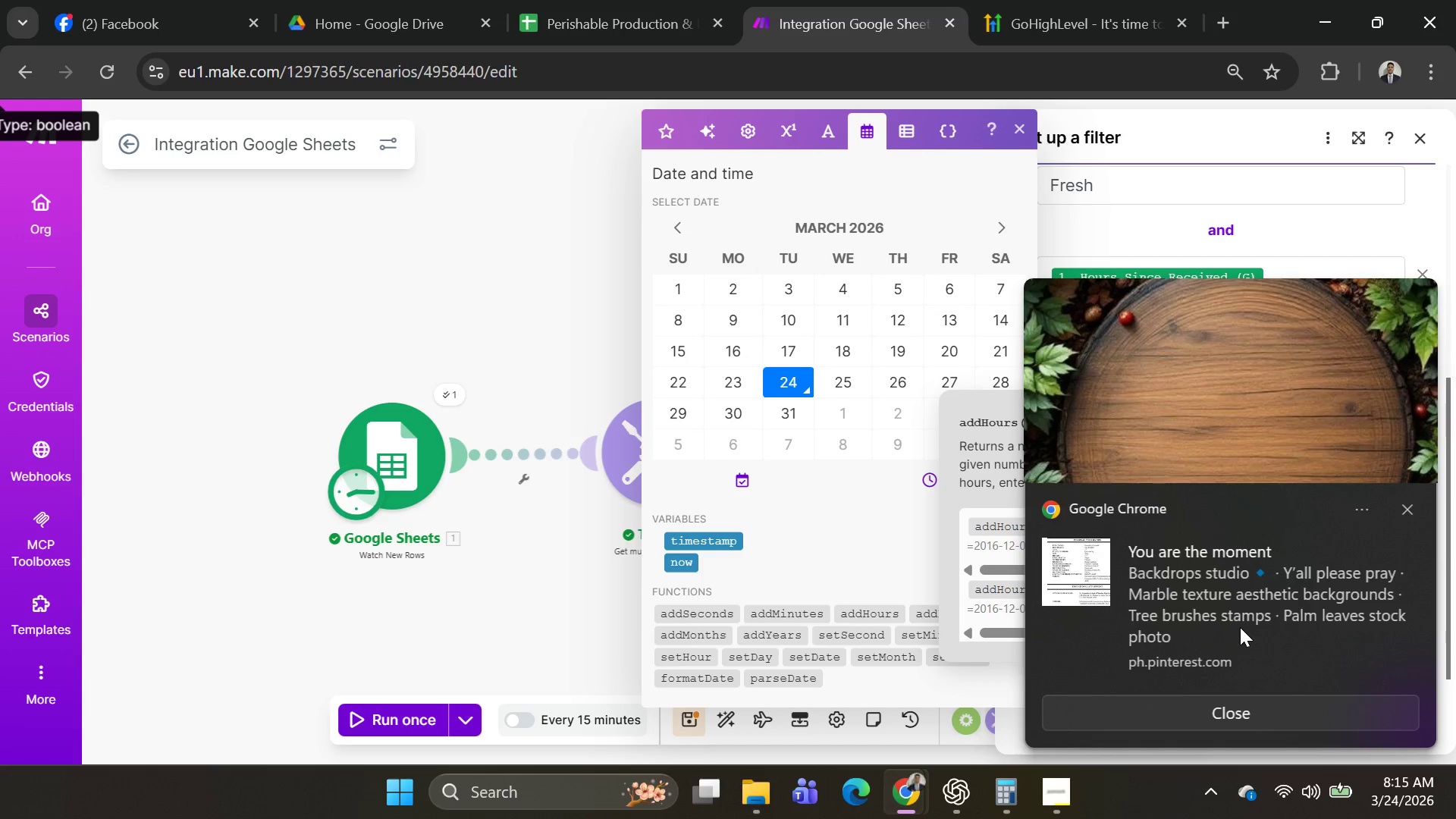 
wait(31.38)
 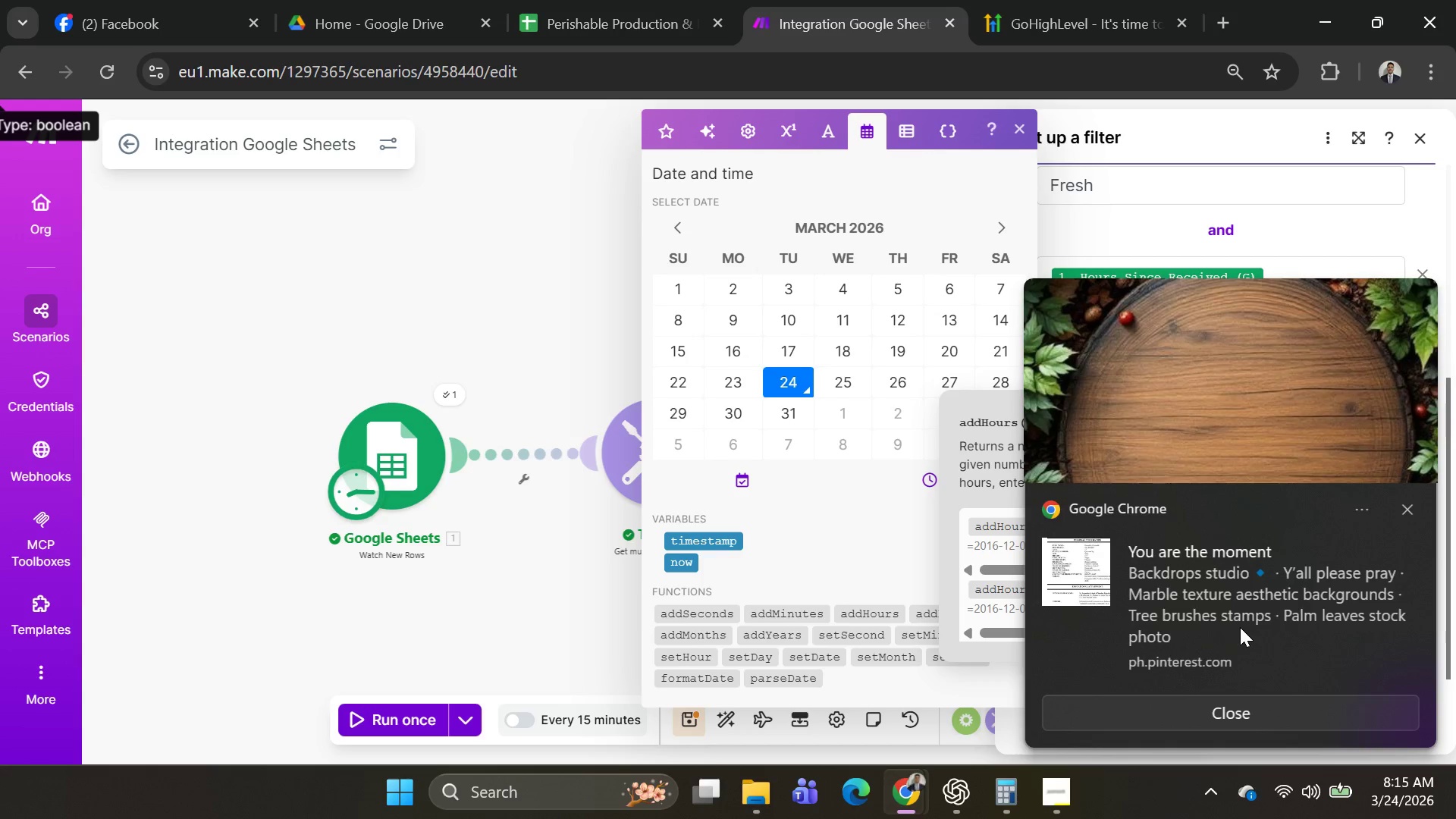 
left_click([696, 637])
 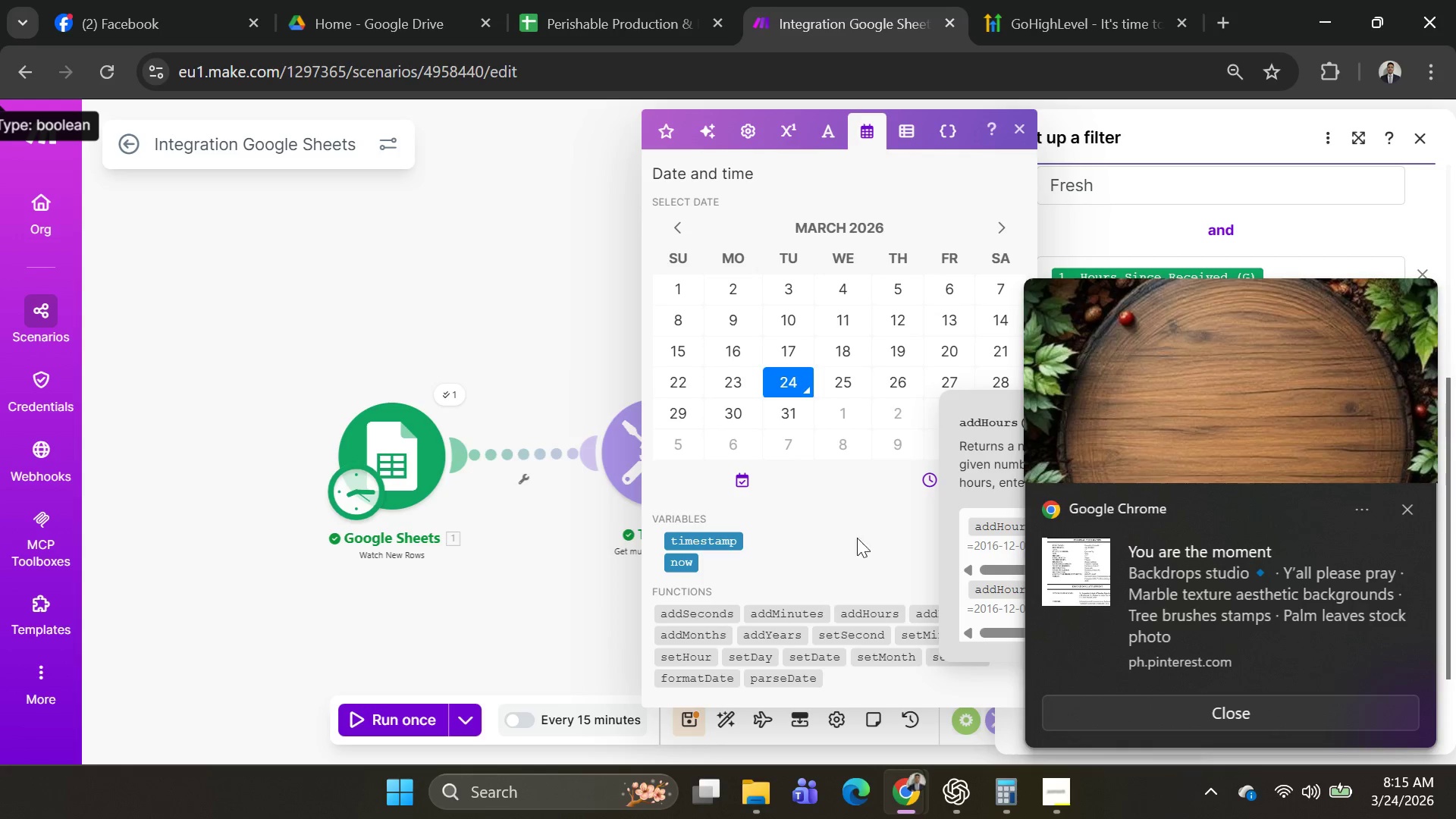 
left_click([868, 526])
 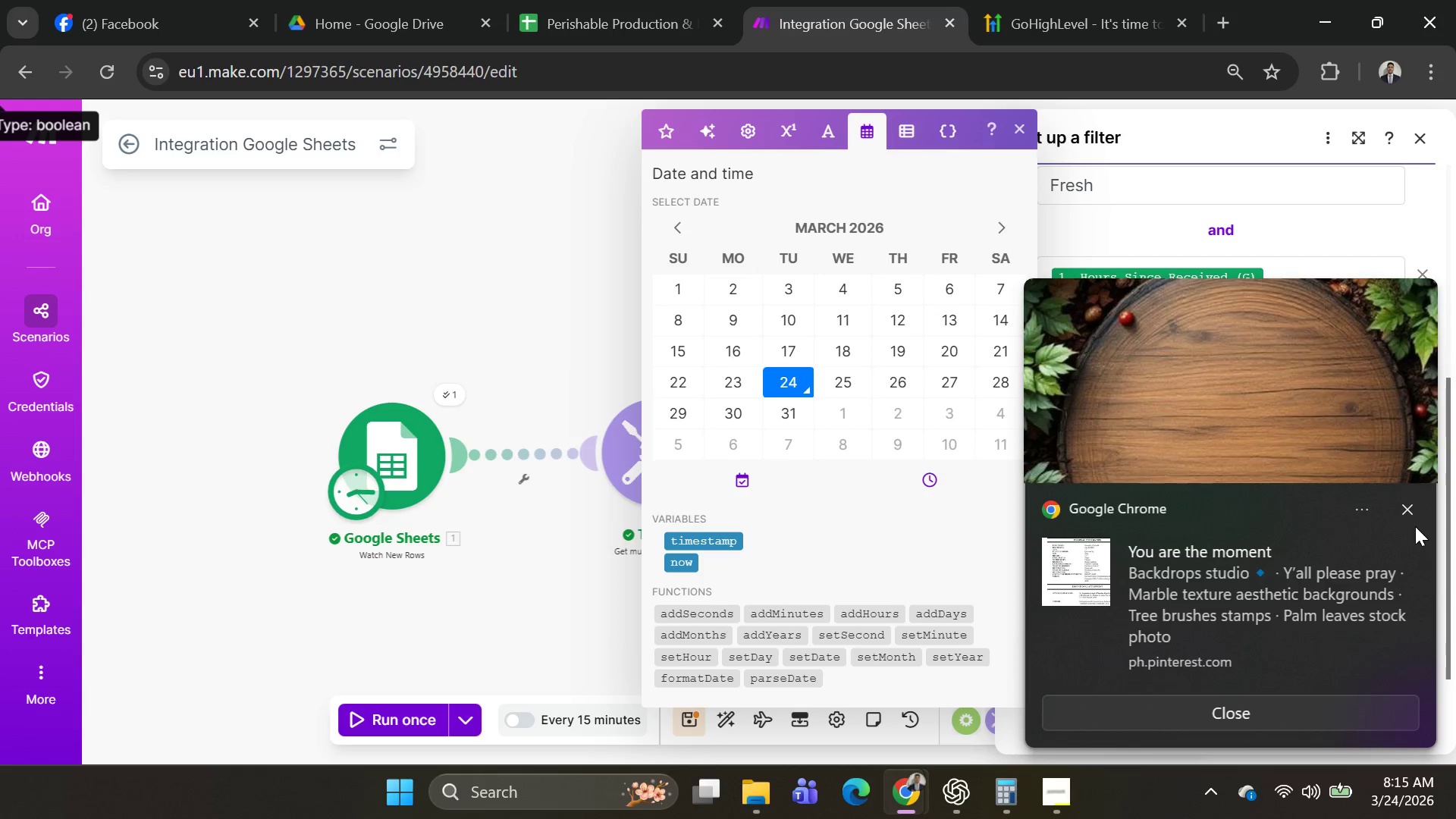 
left_click([1409, 508])
 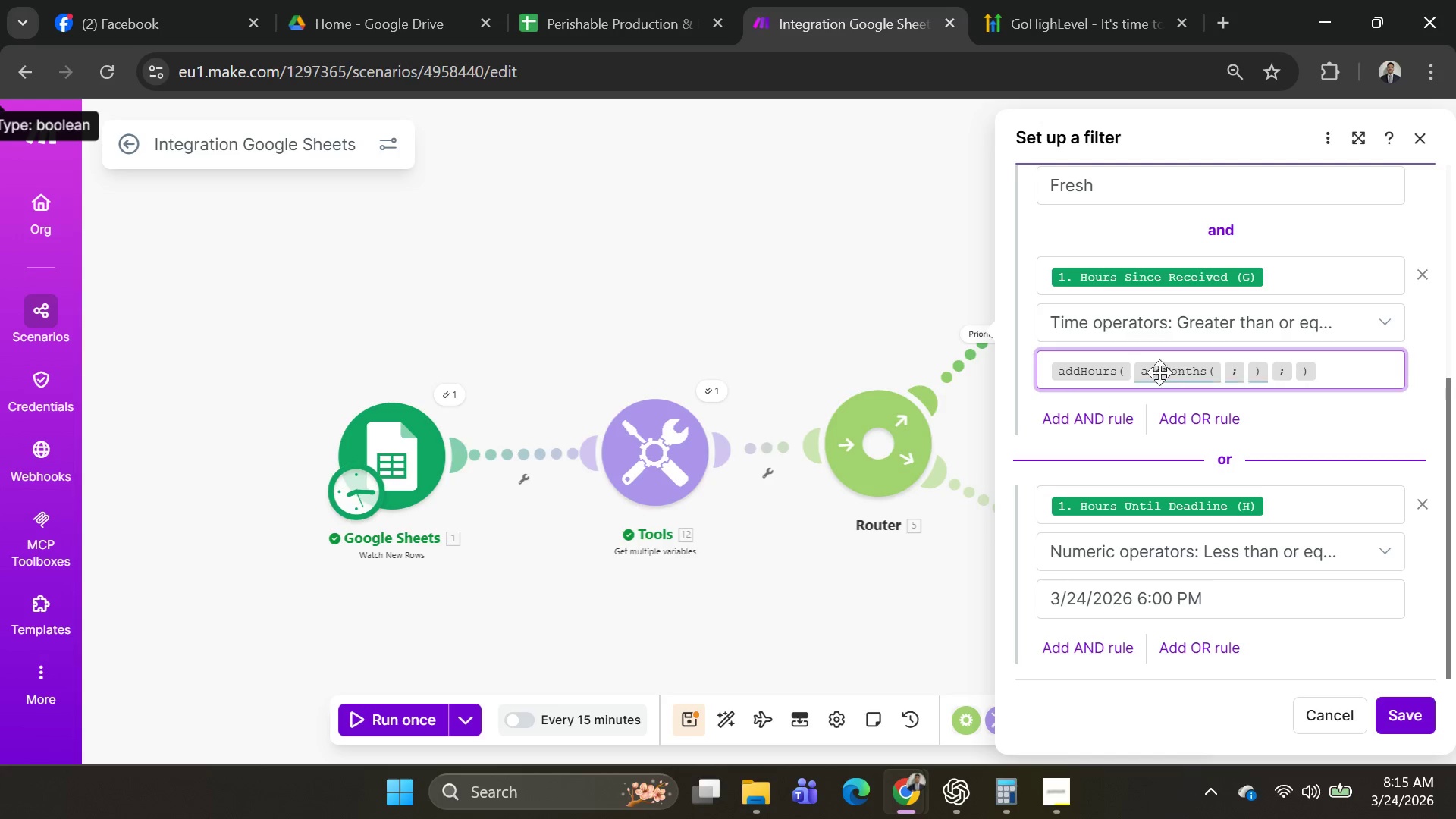 
left_click_drag(start_coordinate=[1325, 362], to_coordinate=[999, 366])
 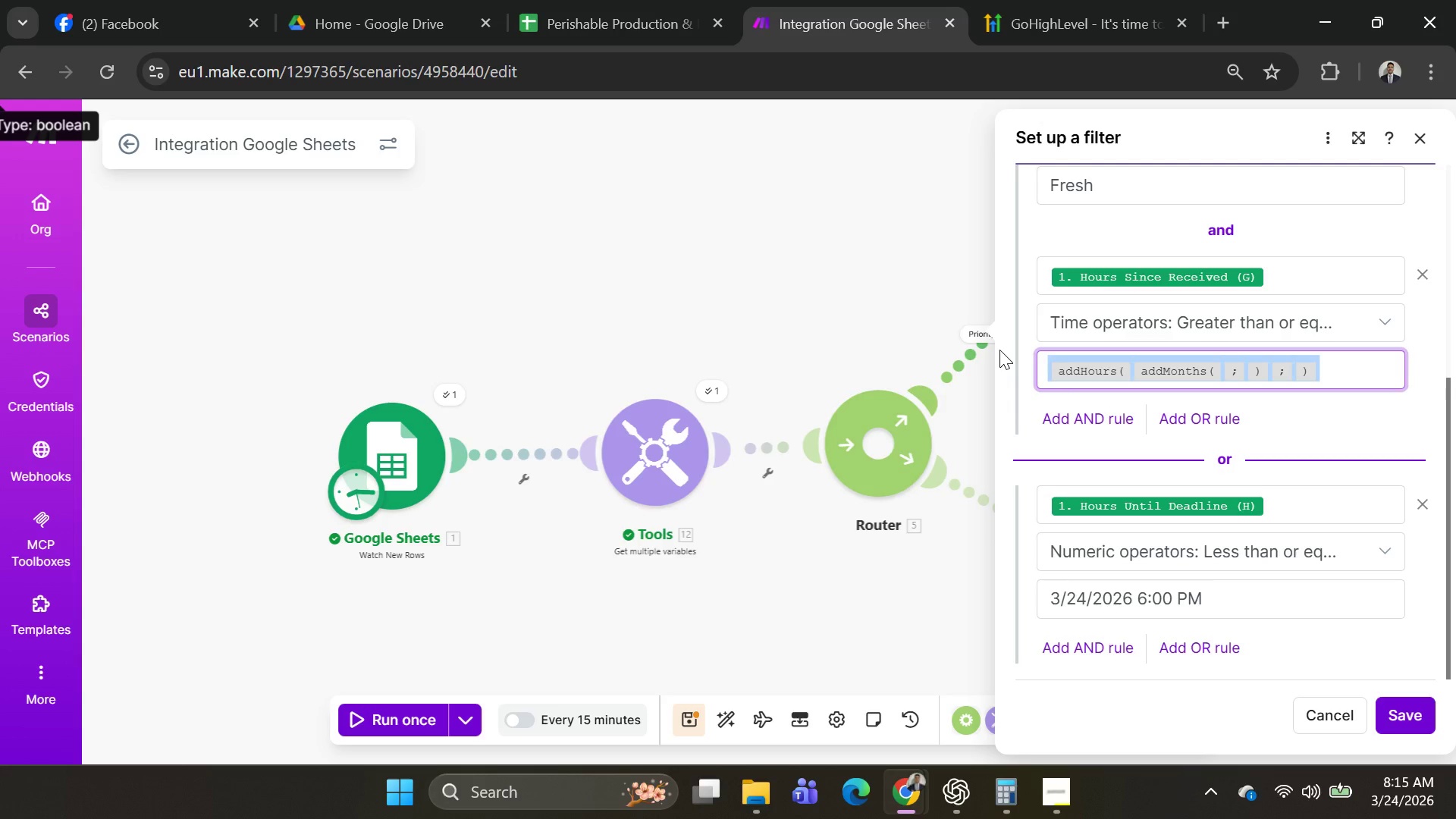 
key(Backspace)
 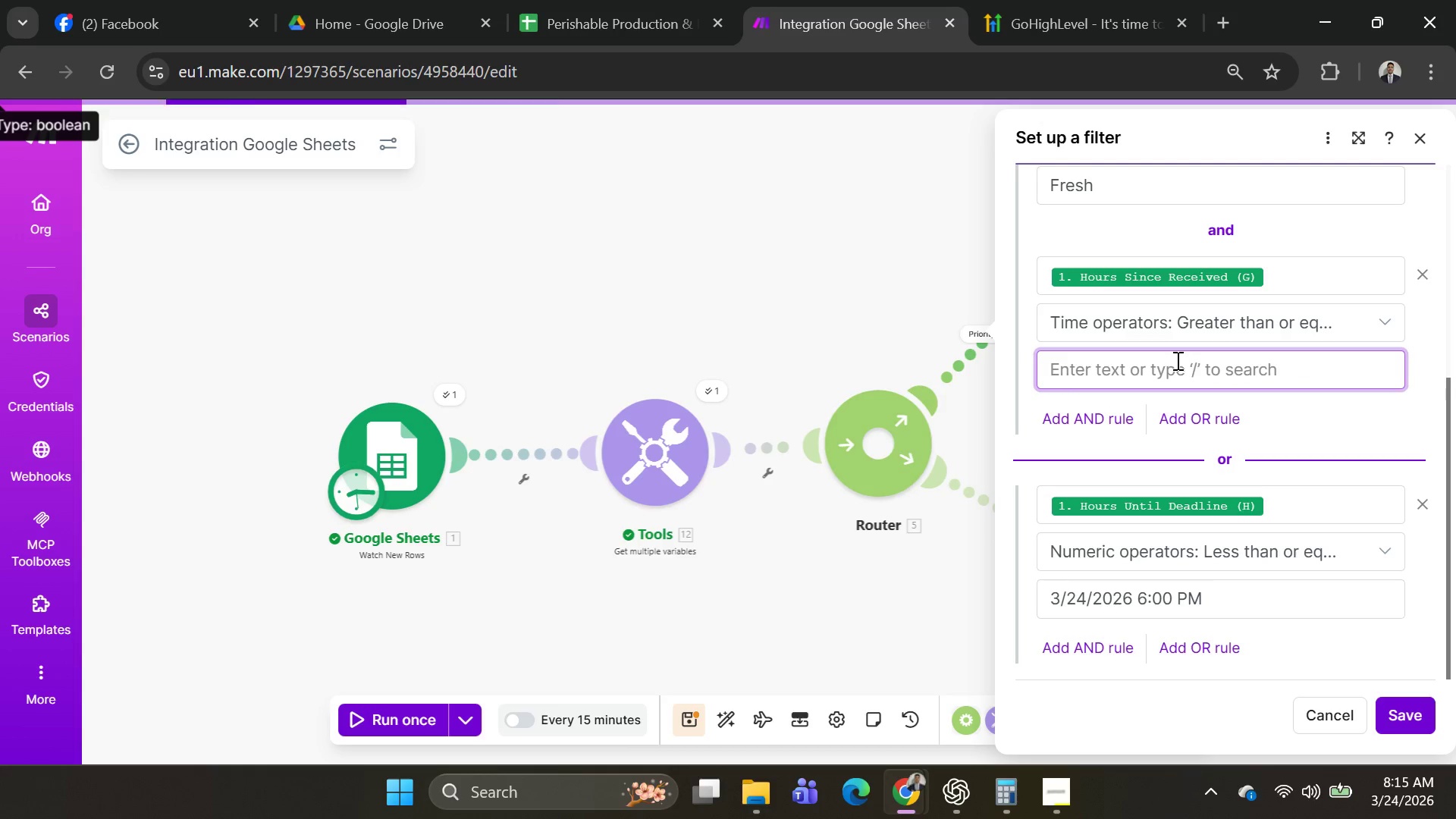 
left_click([1170, 369])
 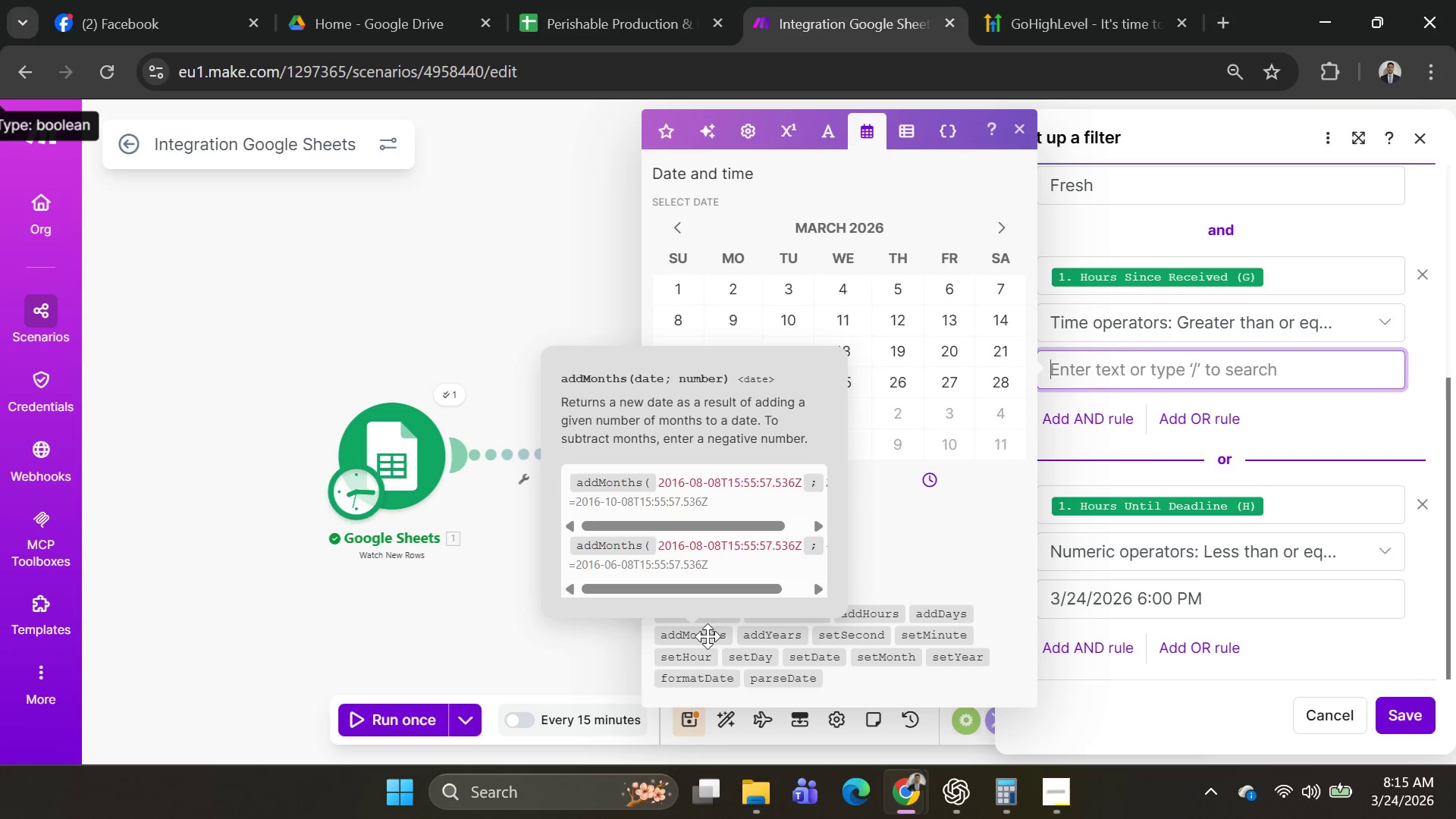 
left_click([874, 614])
 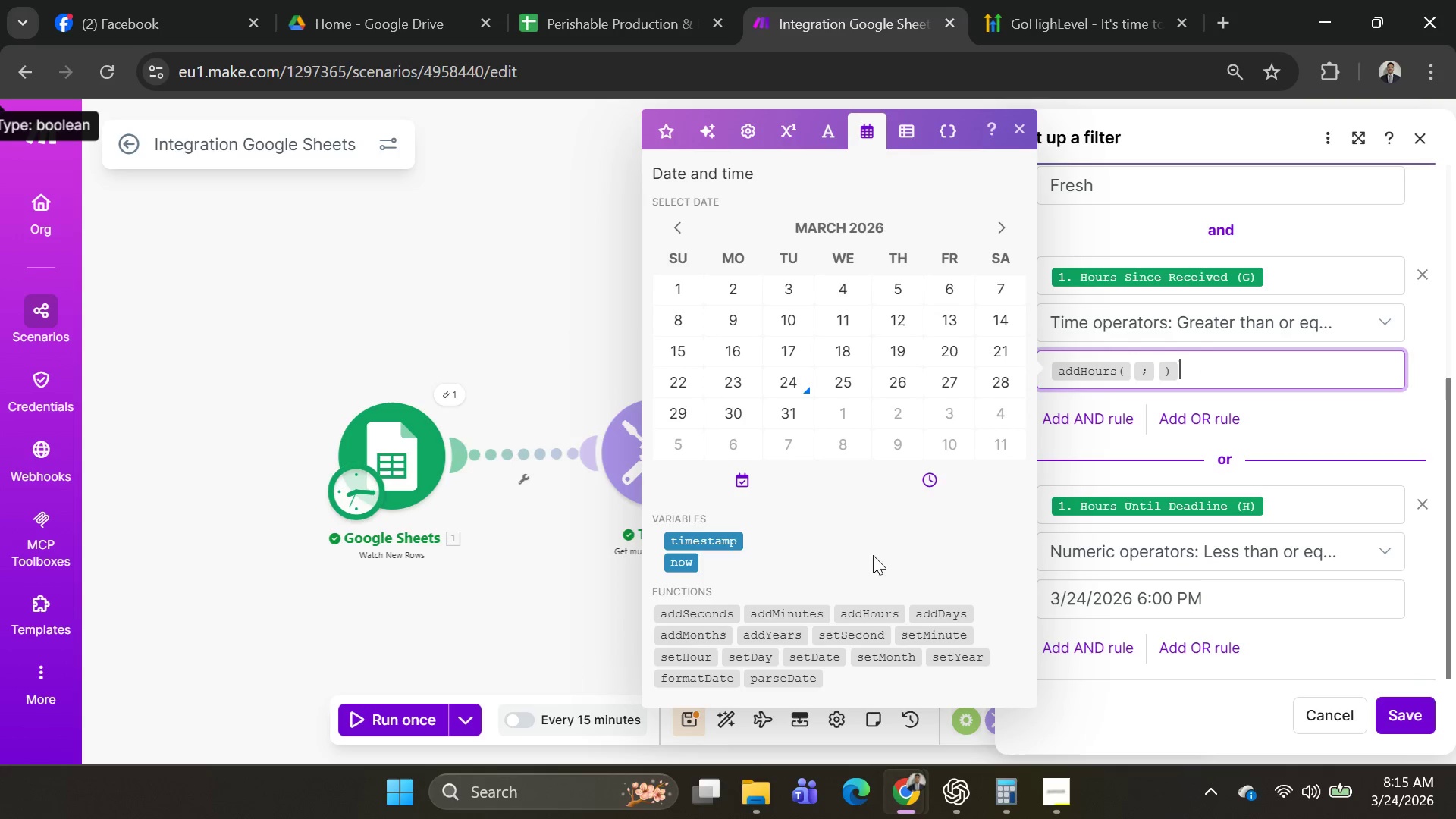 
mouse_move([849, 490])
 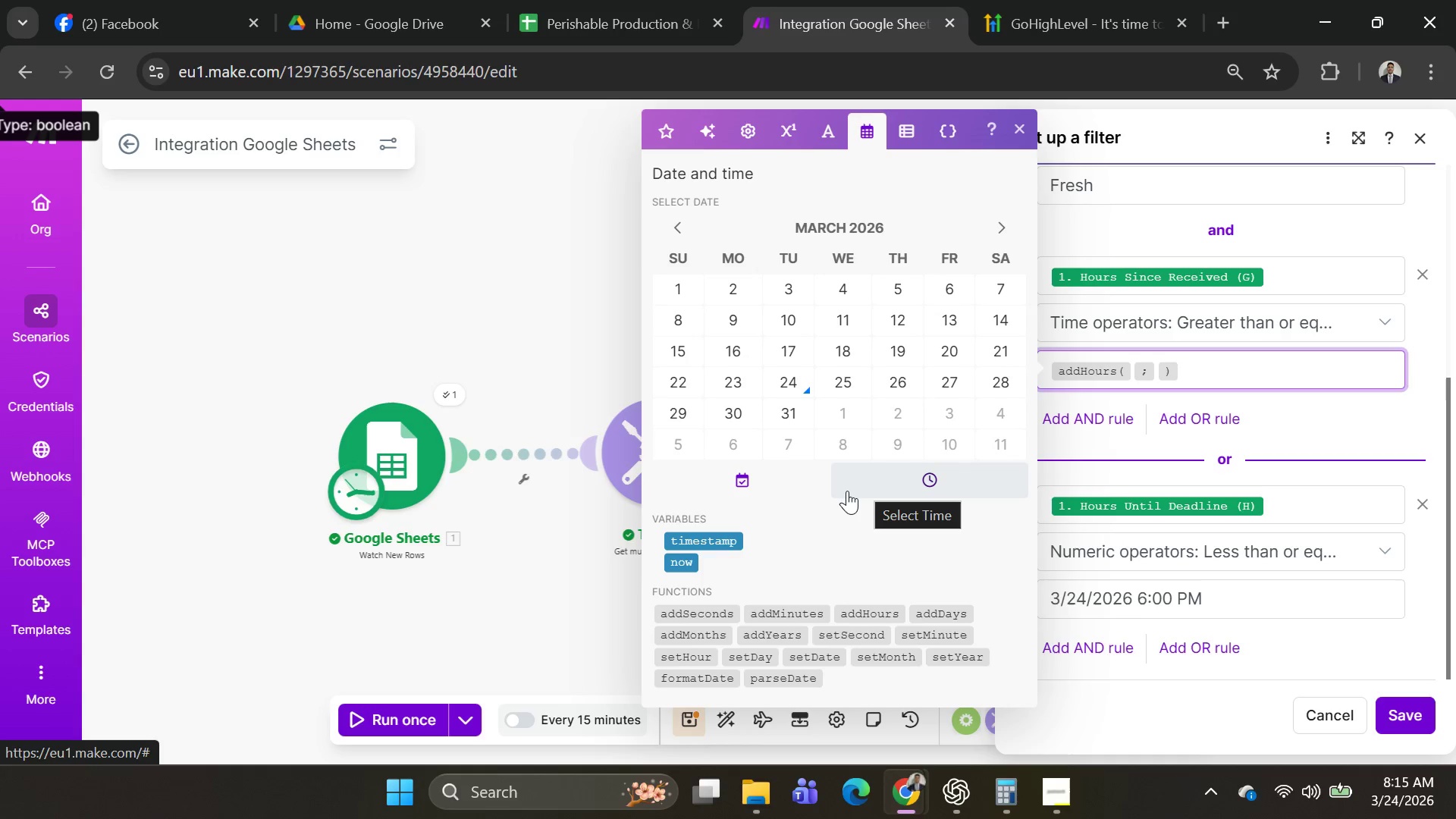 
wait(15.51)
 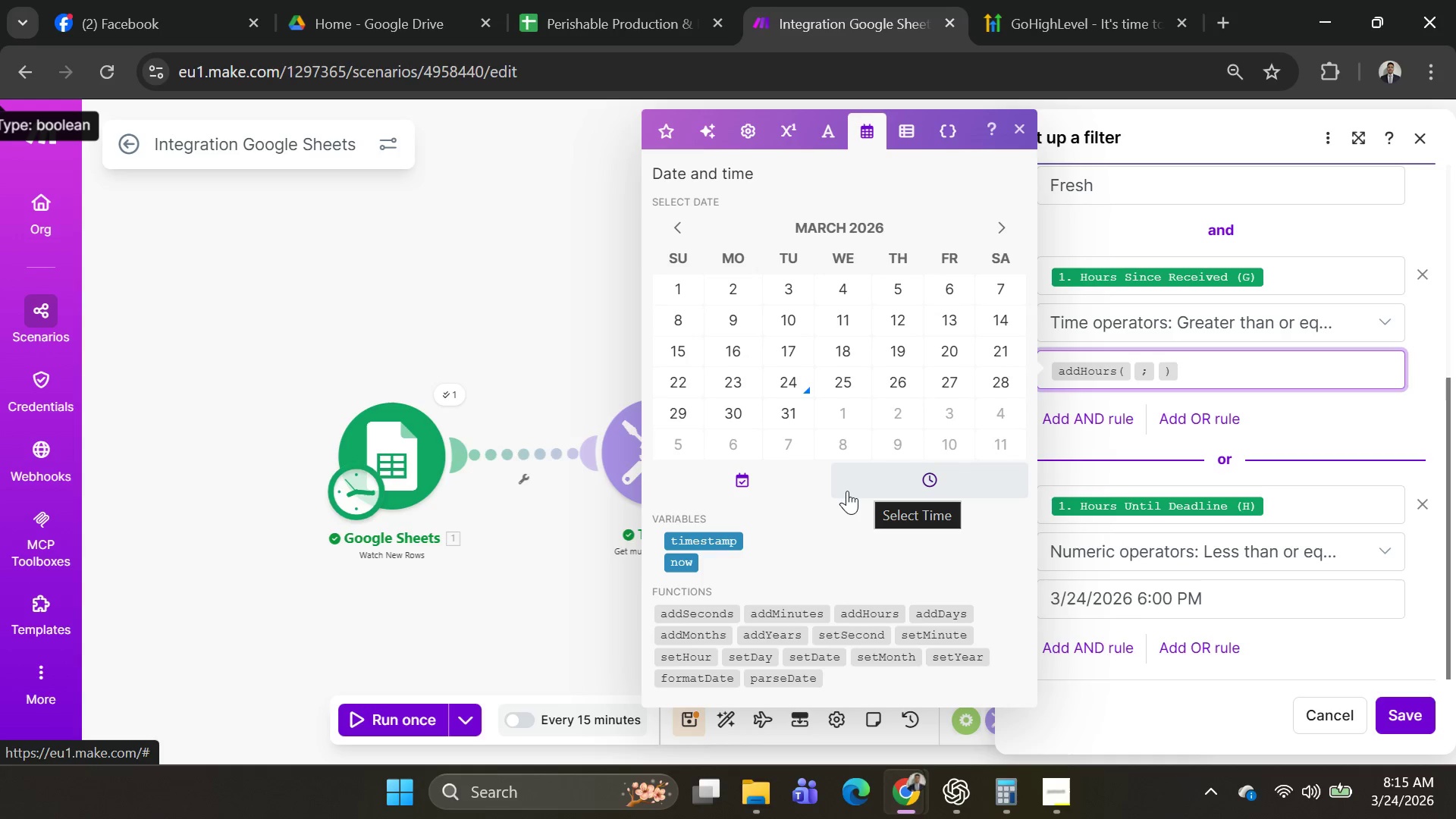 
left_click([932, 613])
 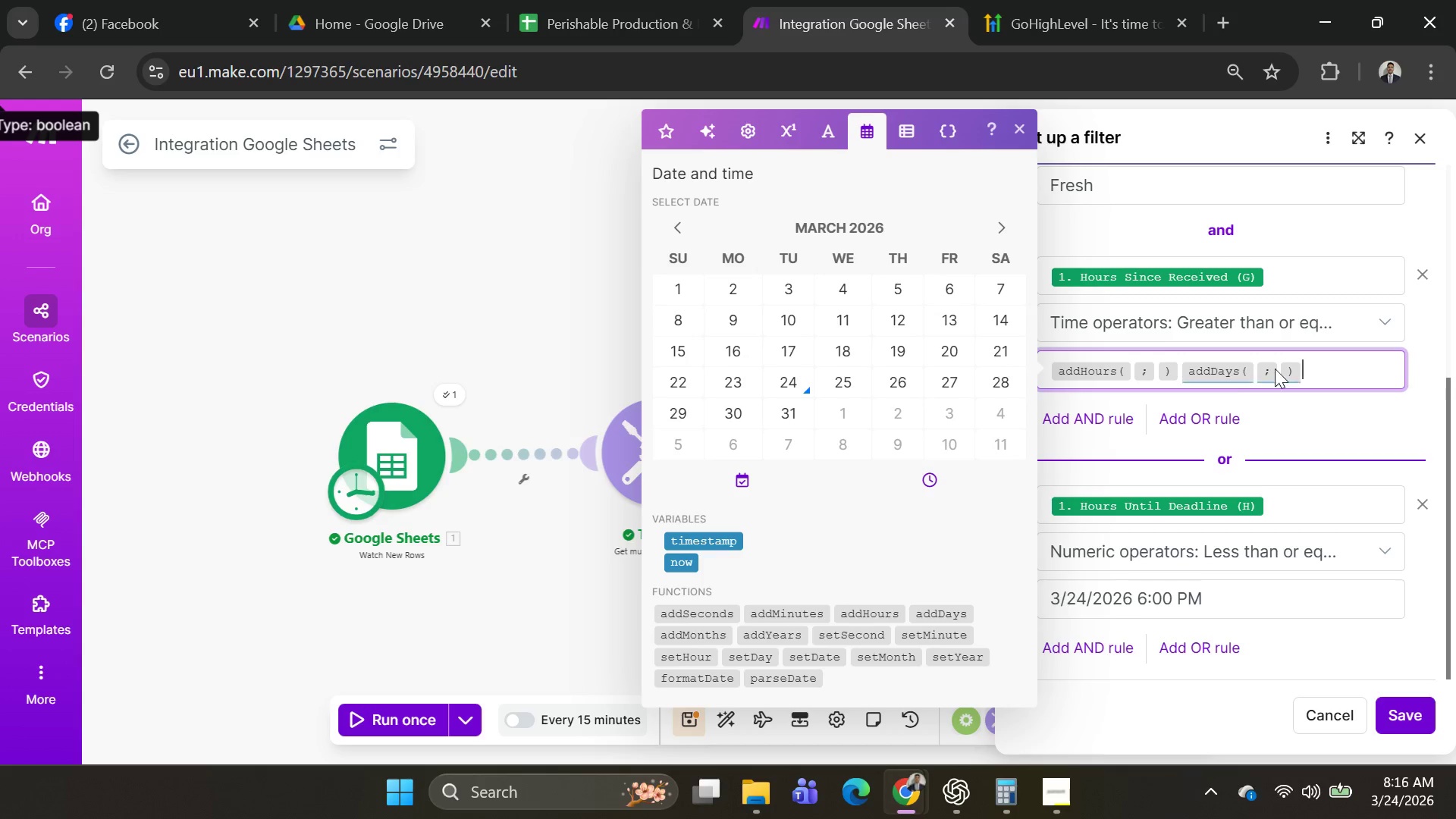 
left_click_drag(start_coordinate=[1338, 366], to_coordinate=[883, 366])
 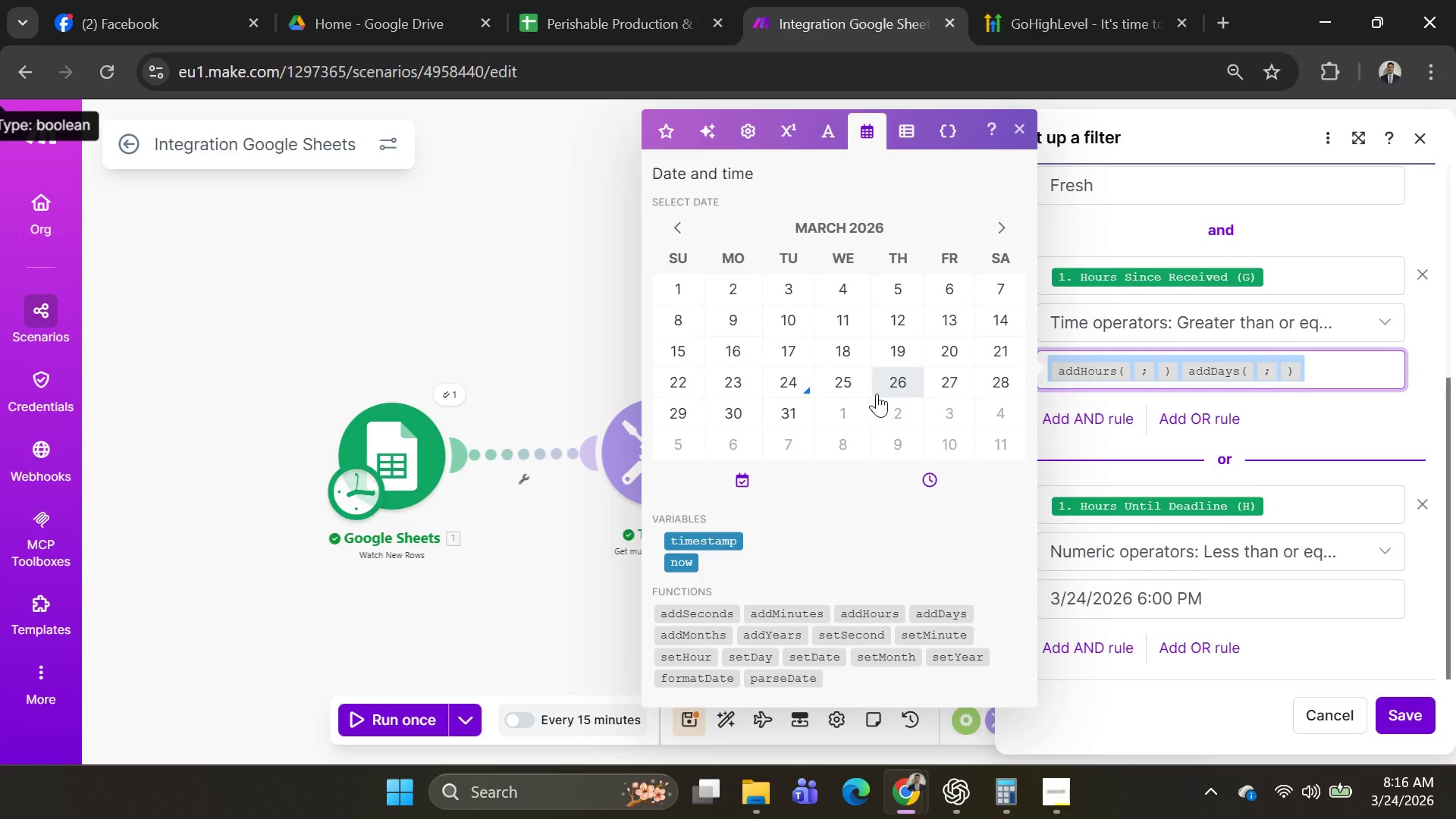 
key(Backspace)
 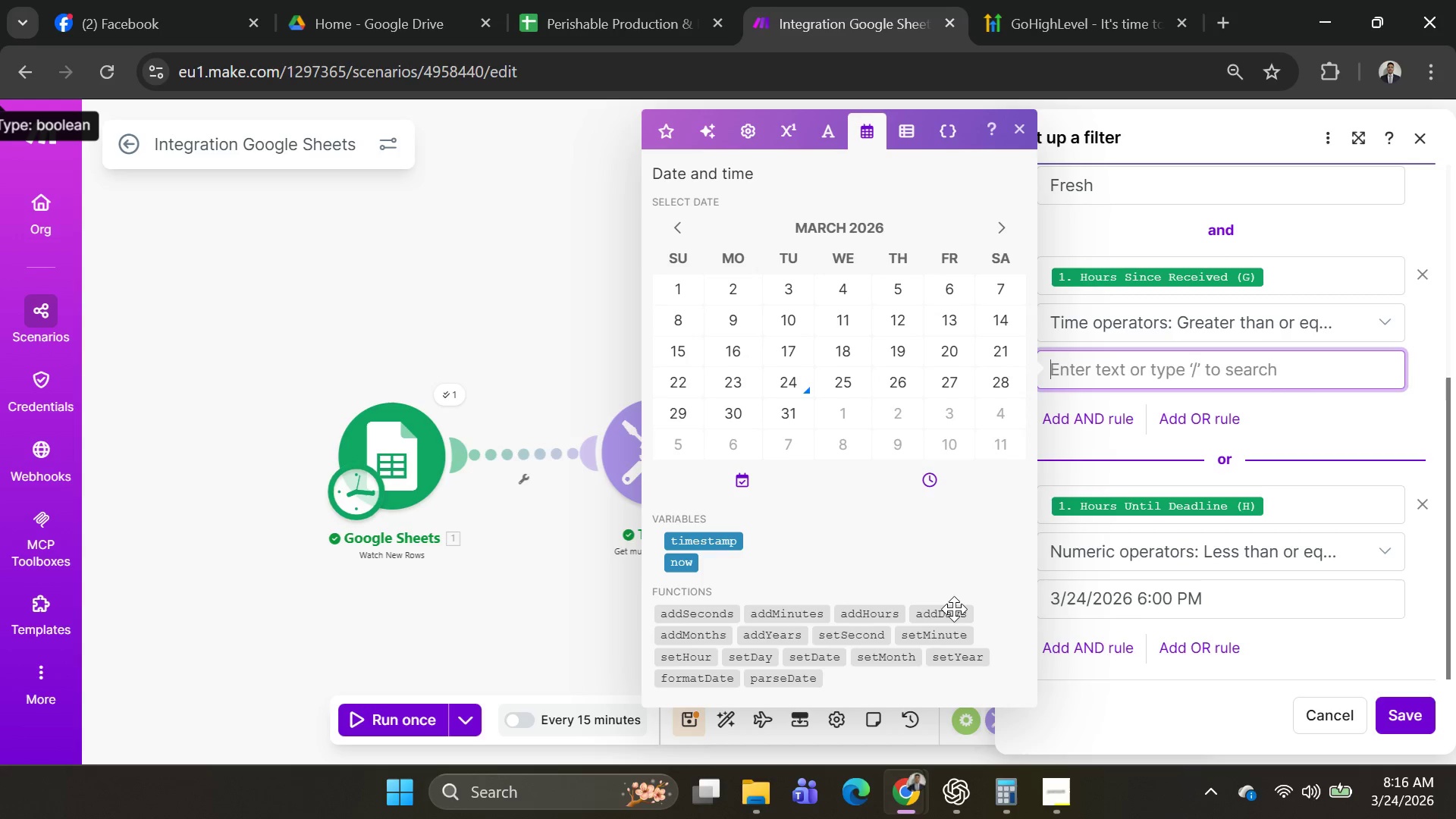 
left_click([946, 619])
 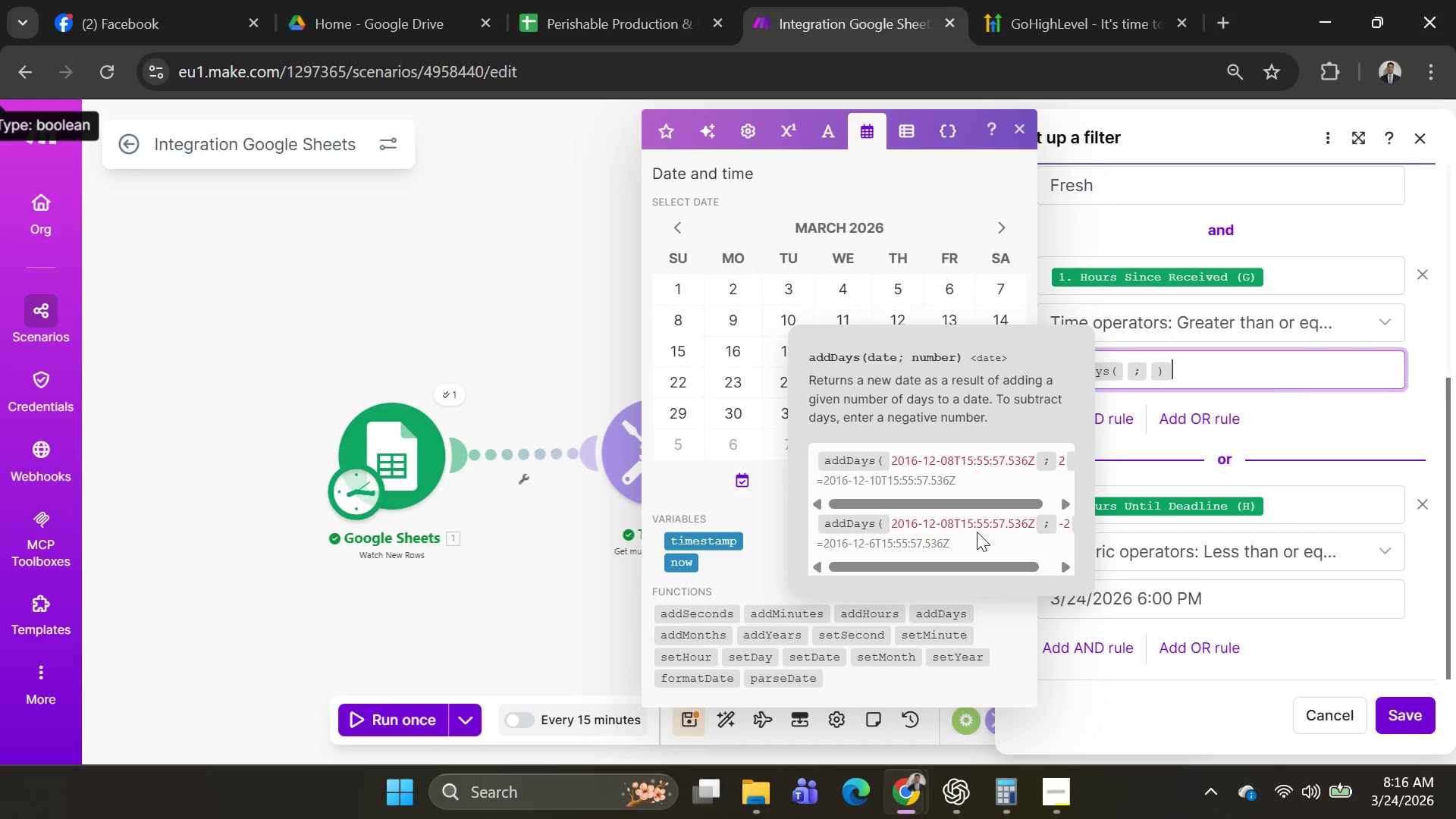 
wait(10.83)
 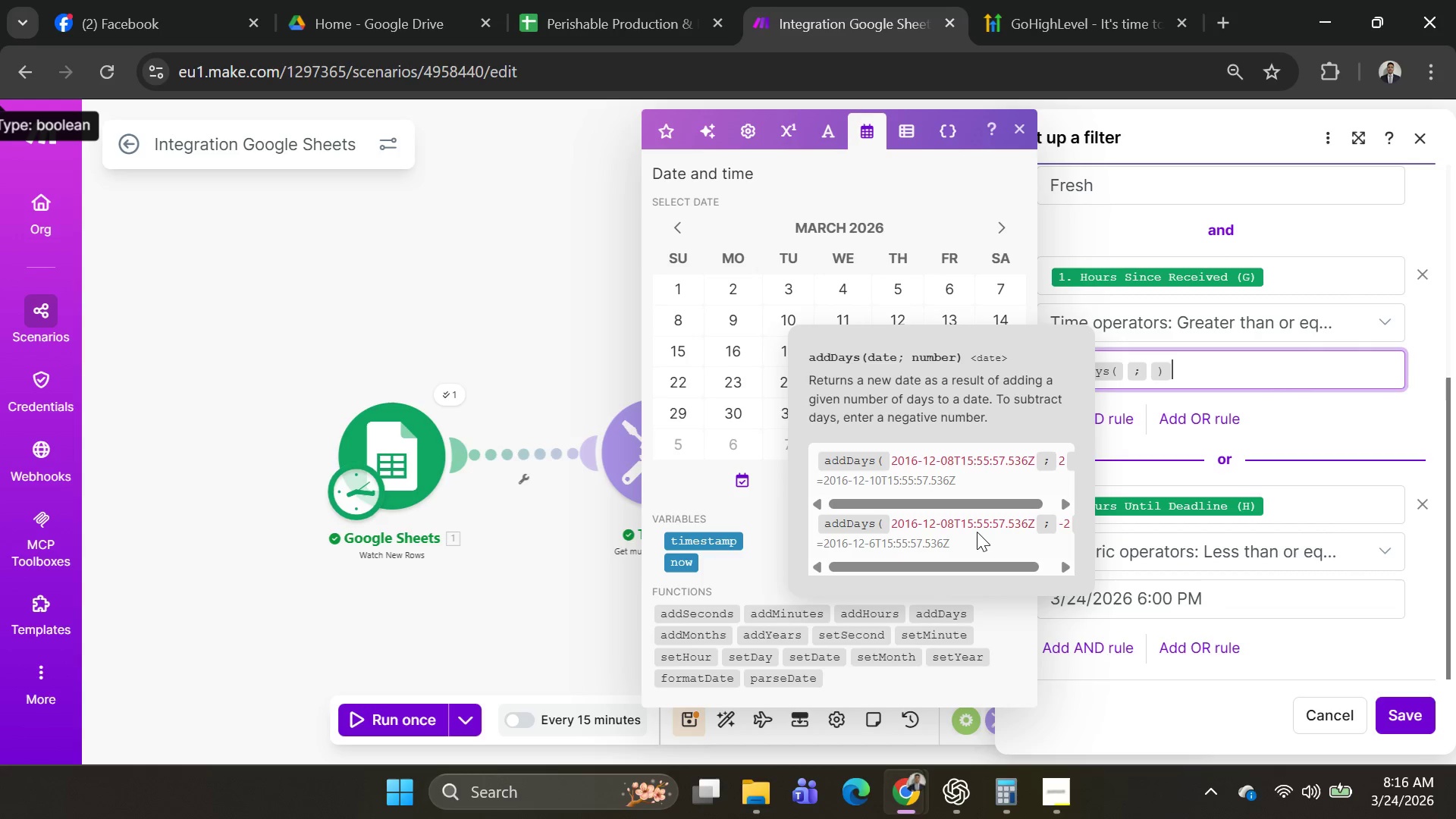 
left_click_drag(start_coordinate=[999, 564], to_coordinate=[899, 567])
 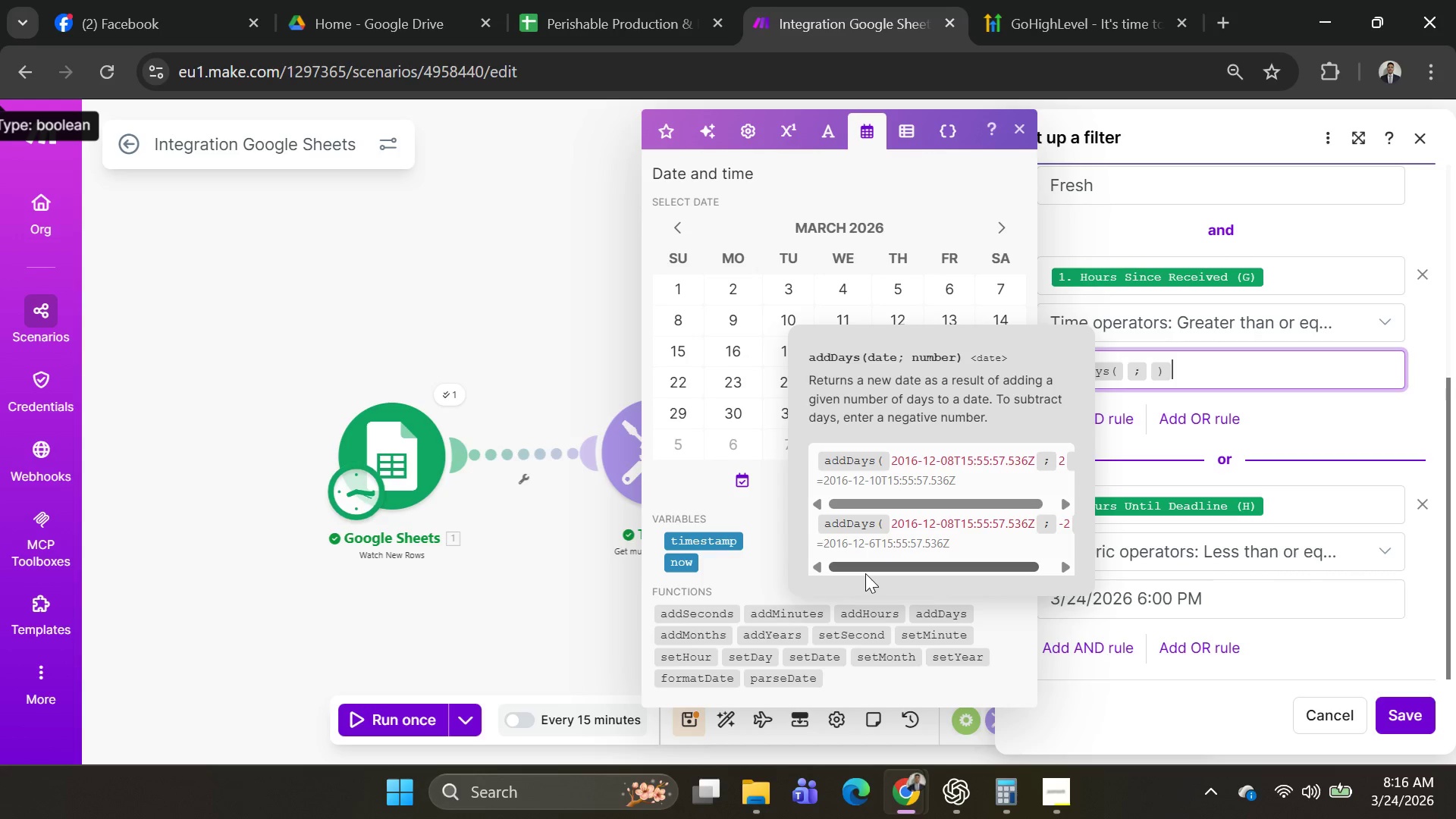 
wait(8.34)
 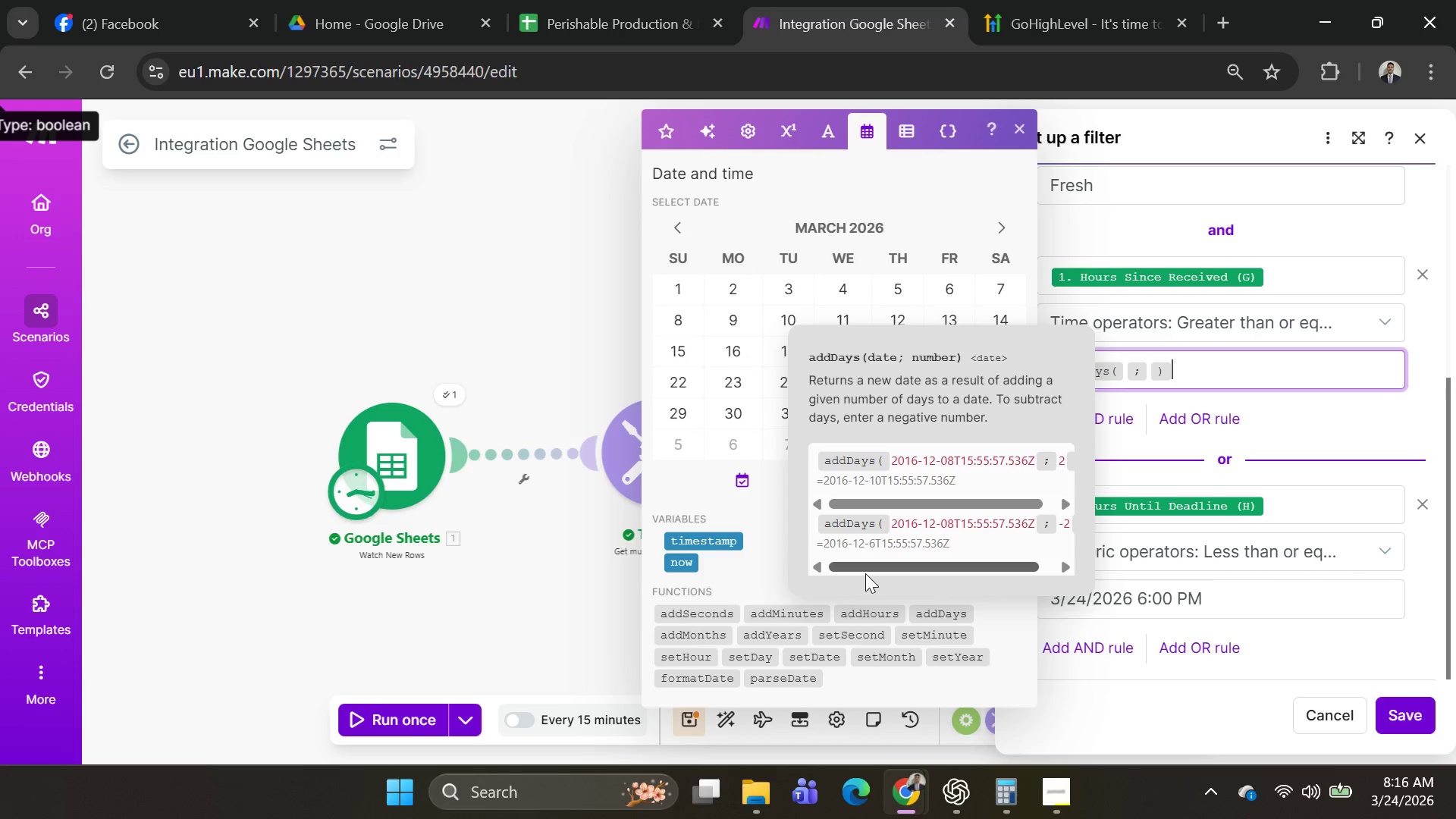 
key(Backspace)
 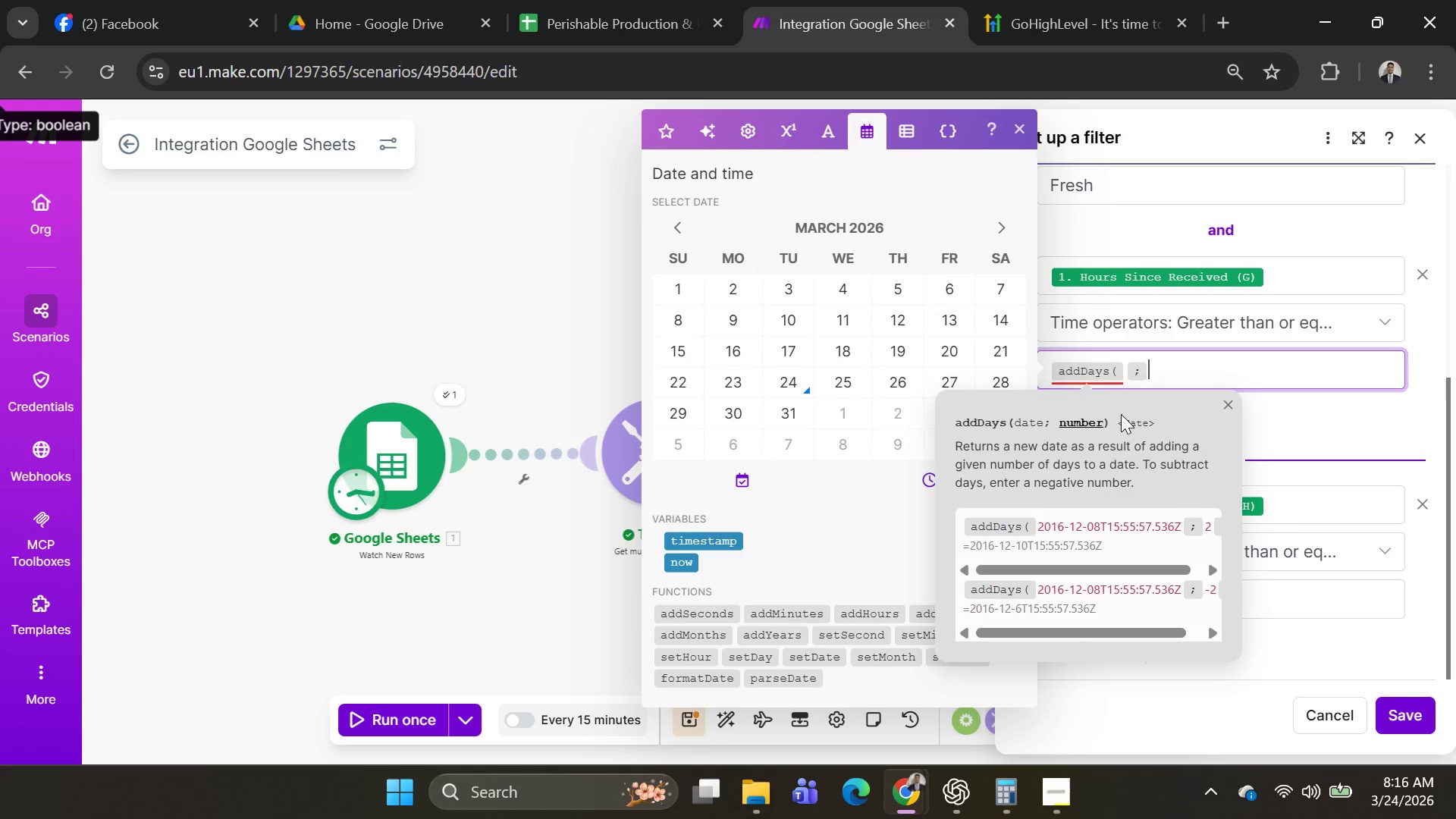 
key(Backspace)
 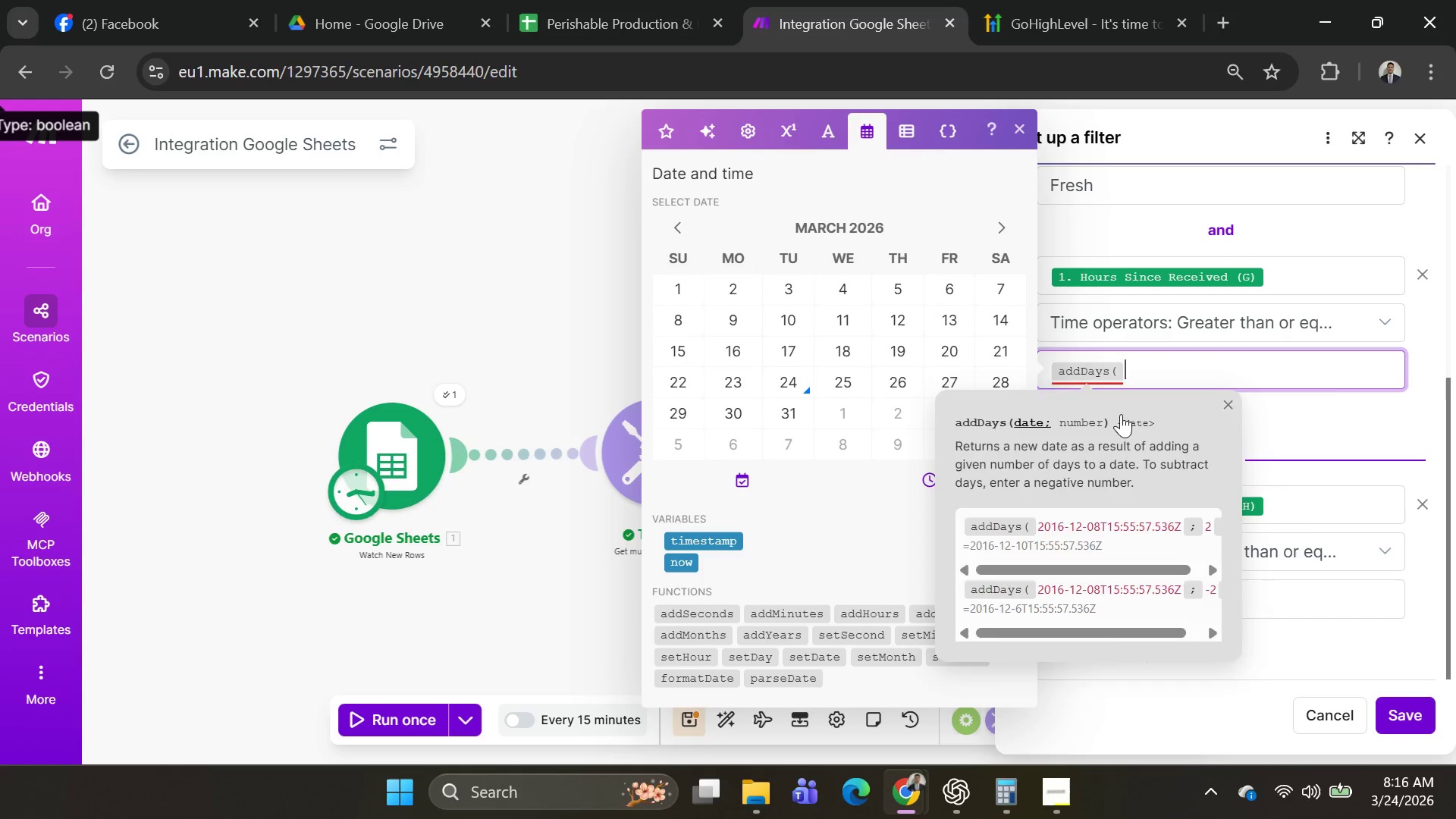 
key(Backspace)
 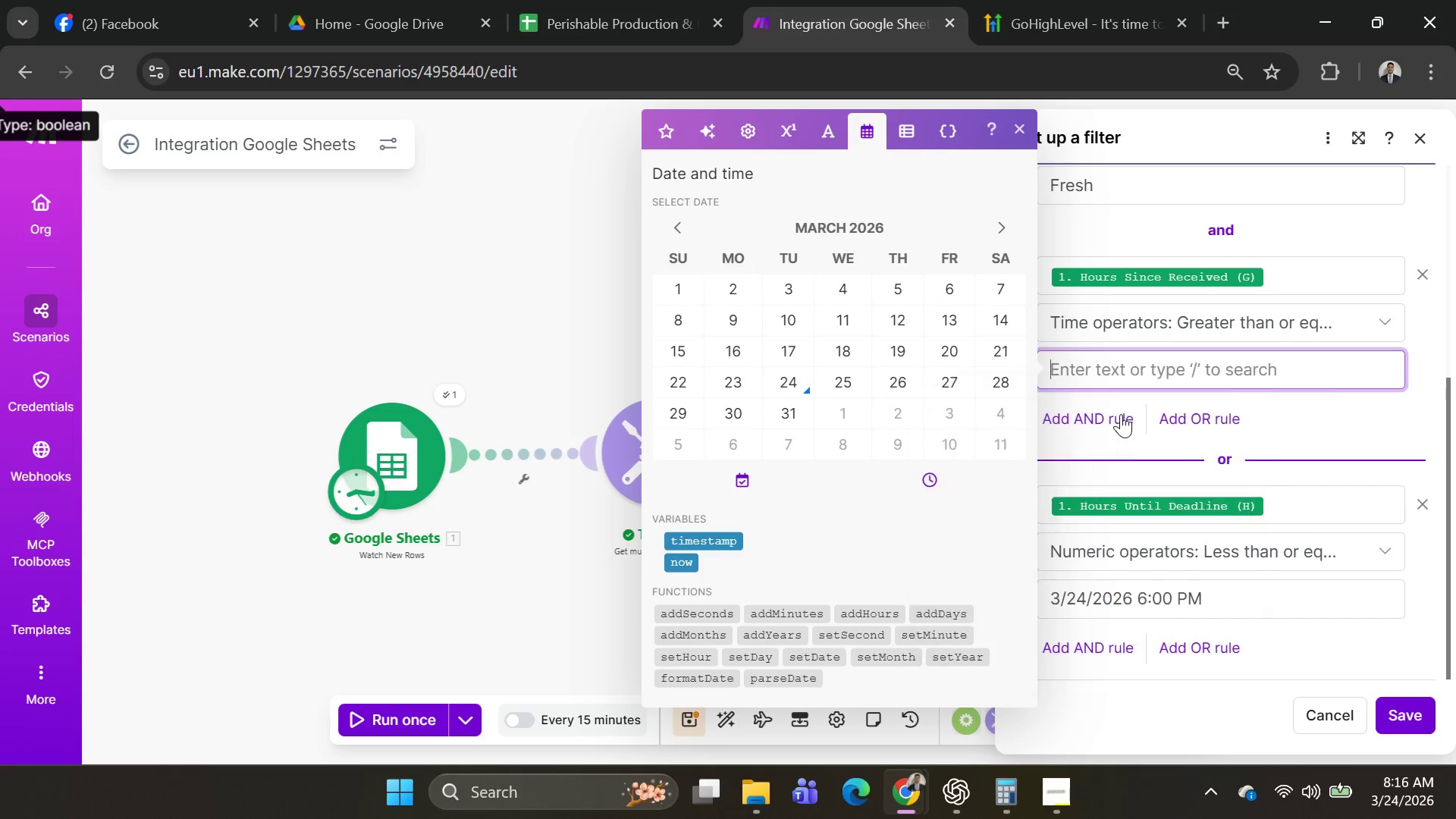 
key(Backspace)
 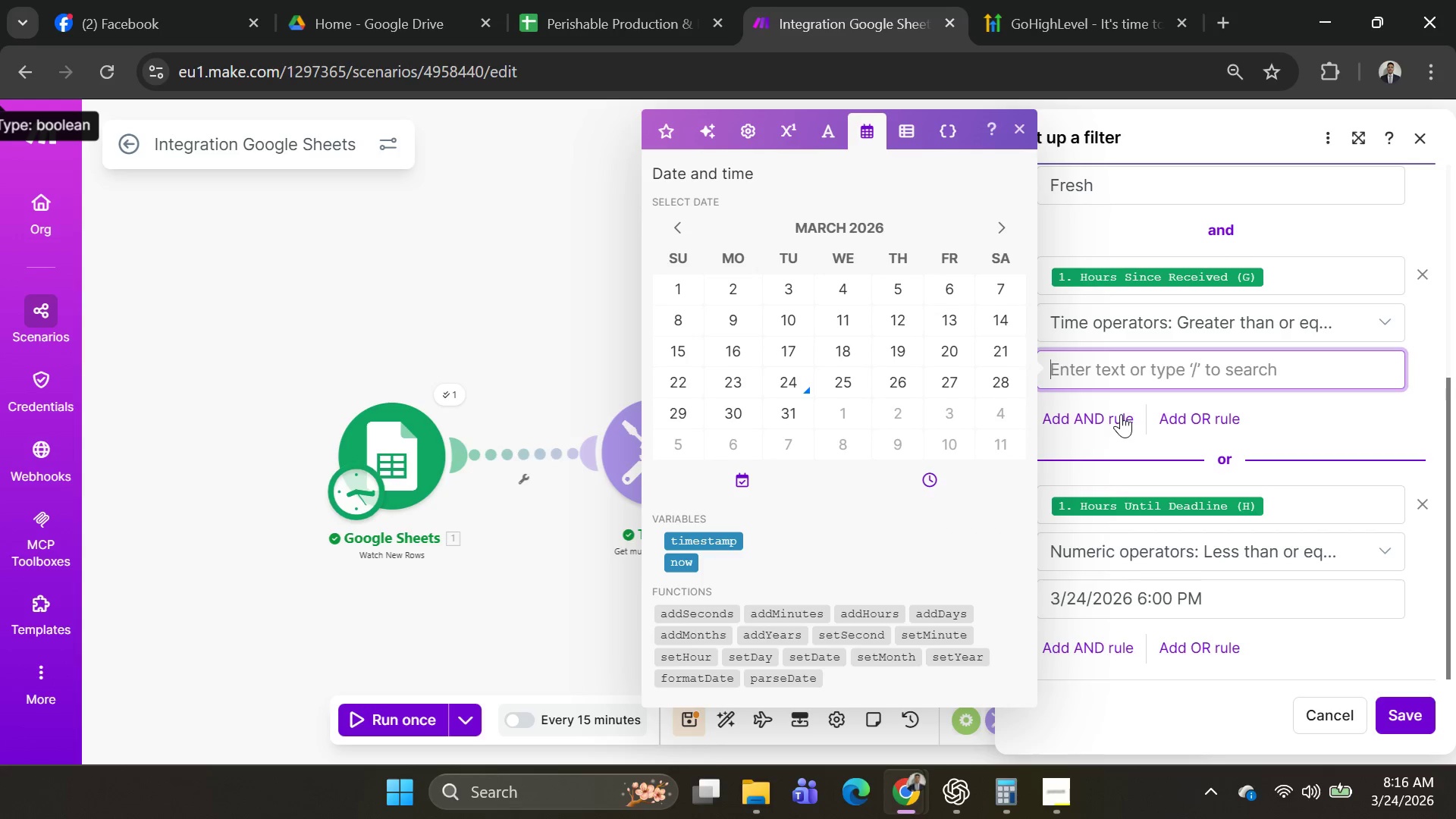 
key(Backspace)
 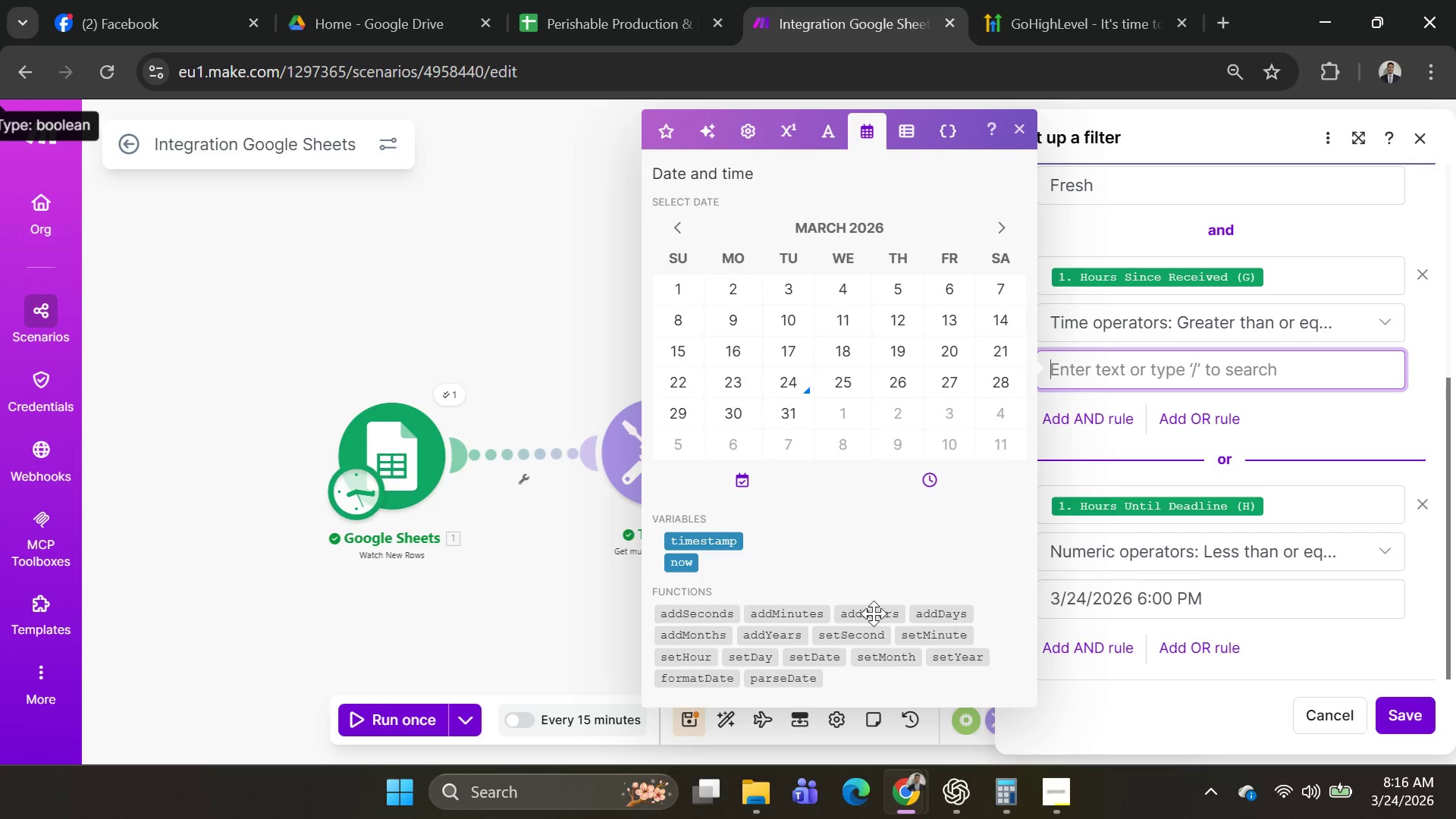 
left_click([863, 617])
 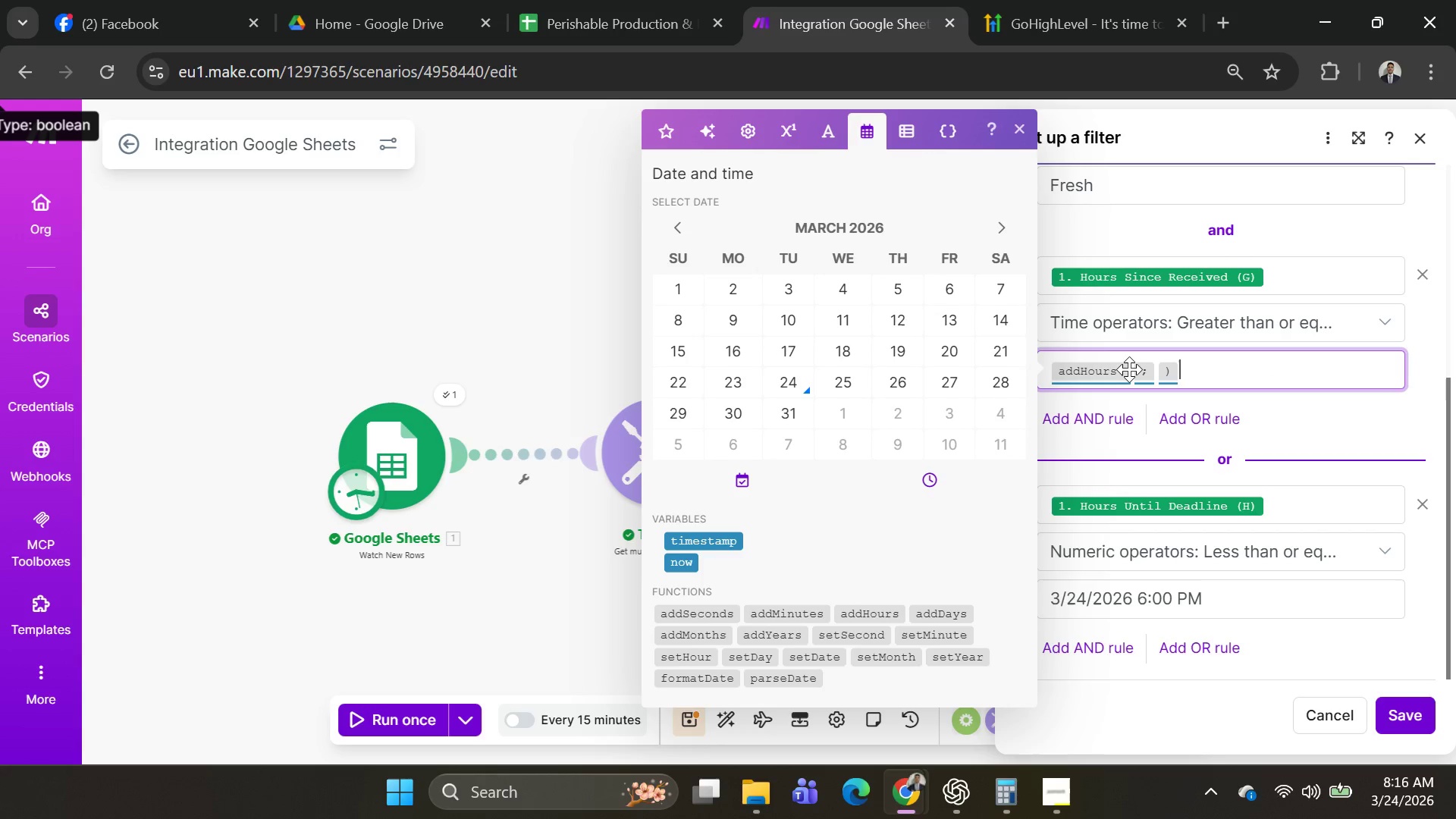 
left_click([1129, 369])
 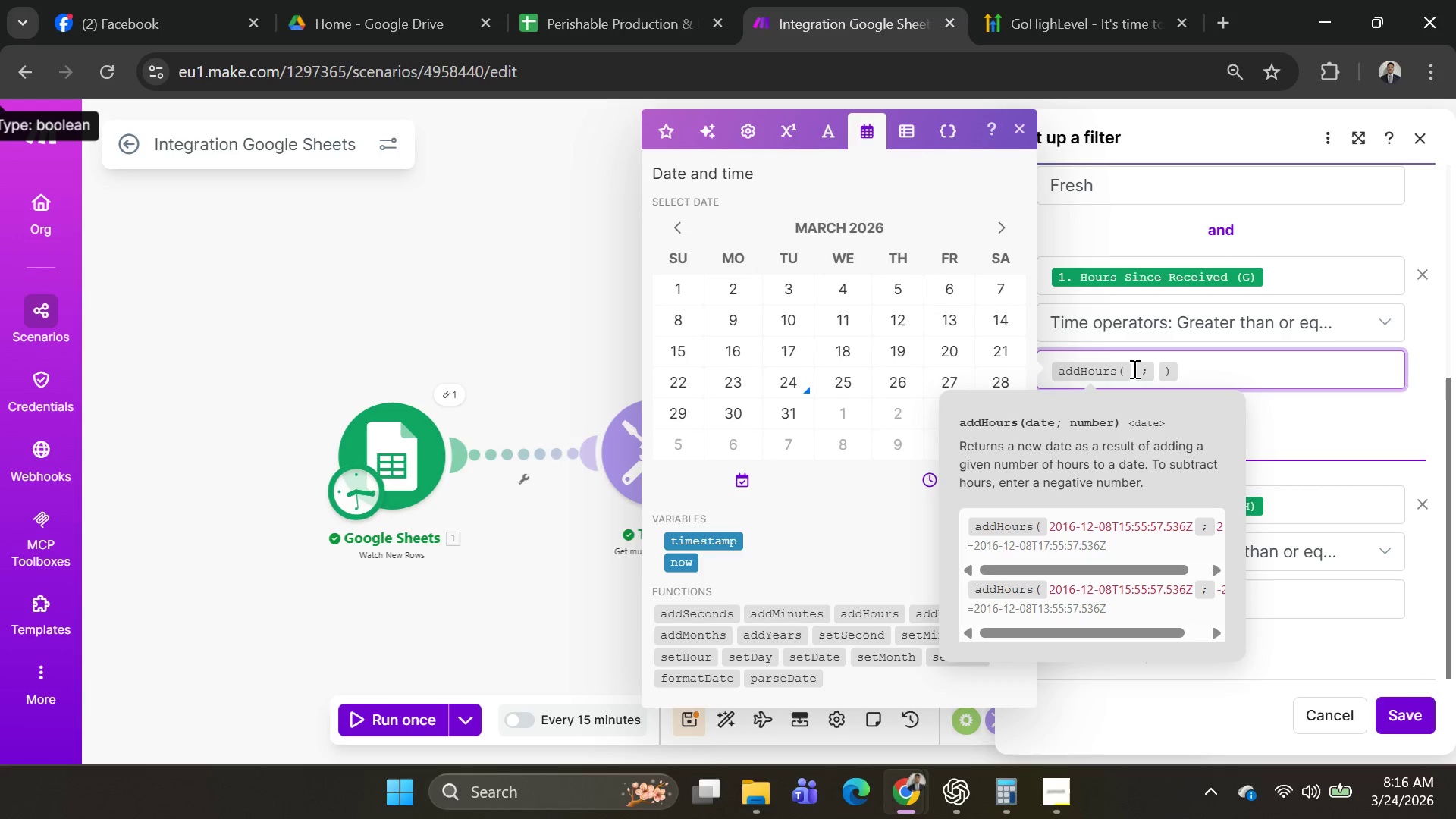 
left_click([1133, 369])
 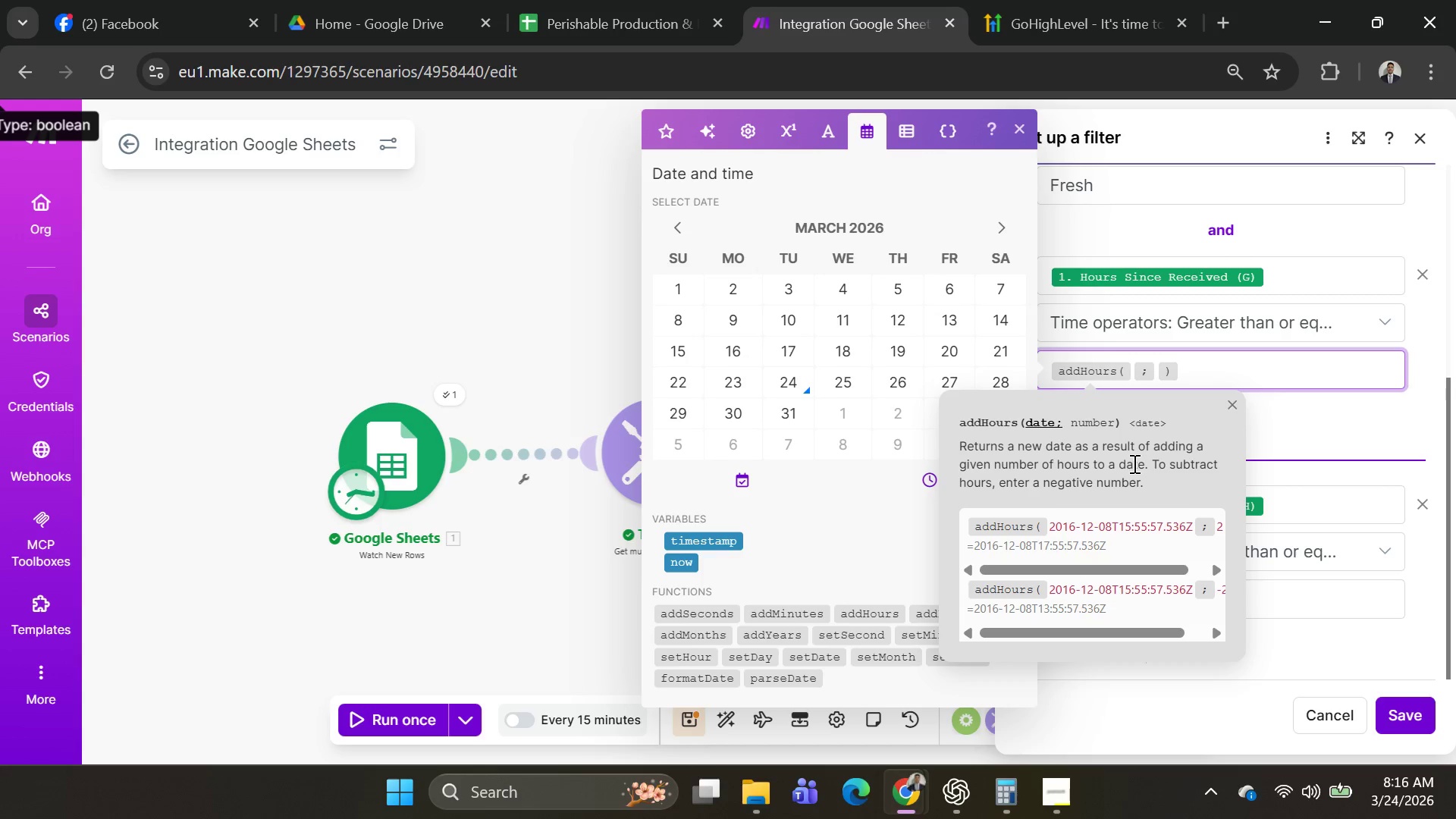 
wait(12.38)
 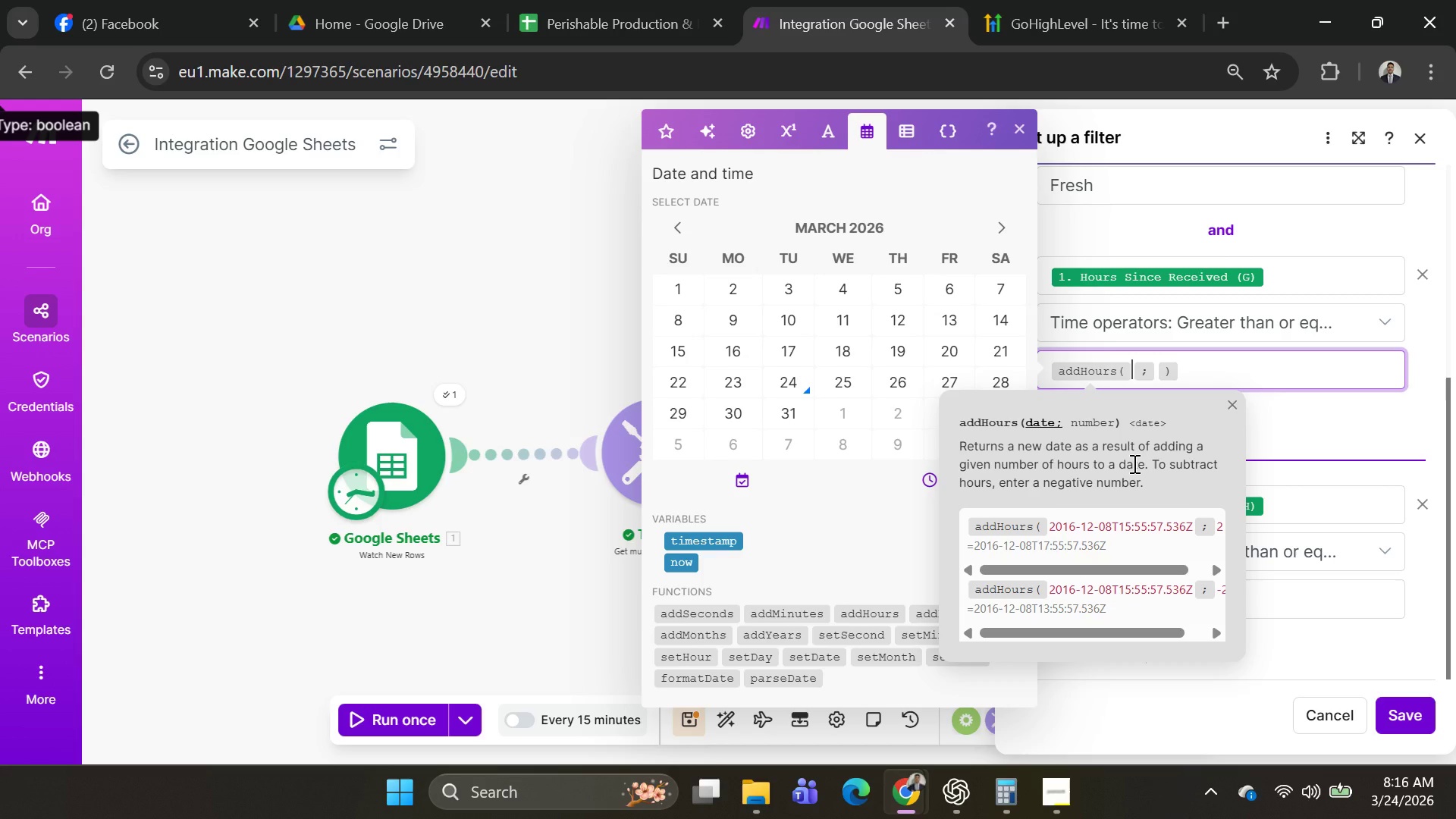 
type(YYYY-MM)
key(Backspace)
key(Backspace)
key(Backspace)
type( MM )
 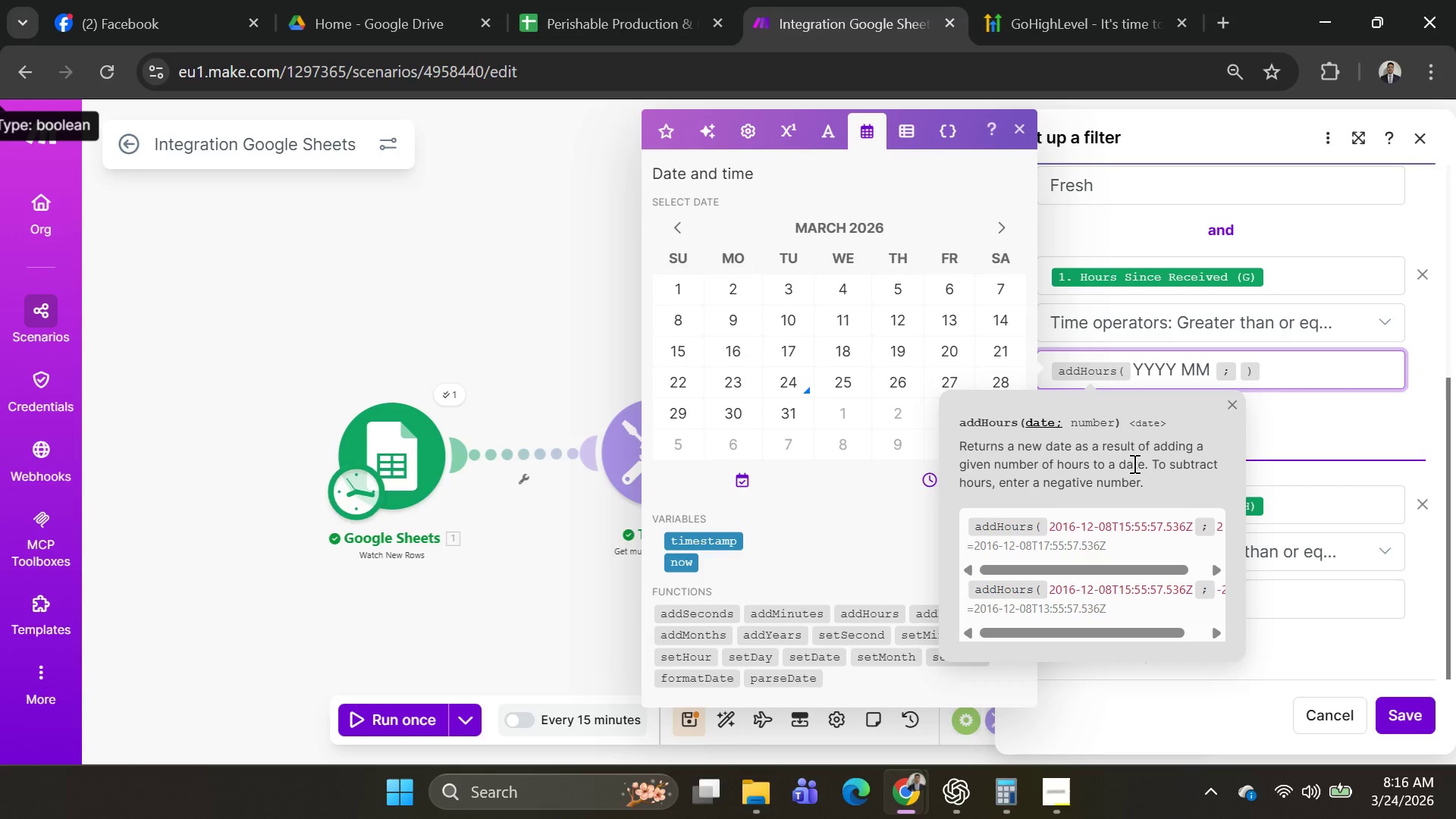 
 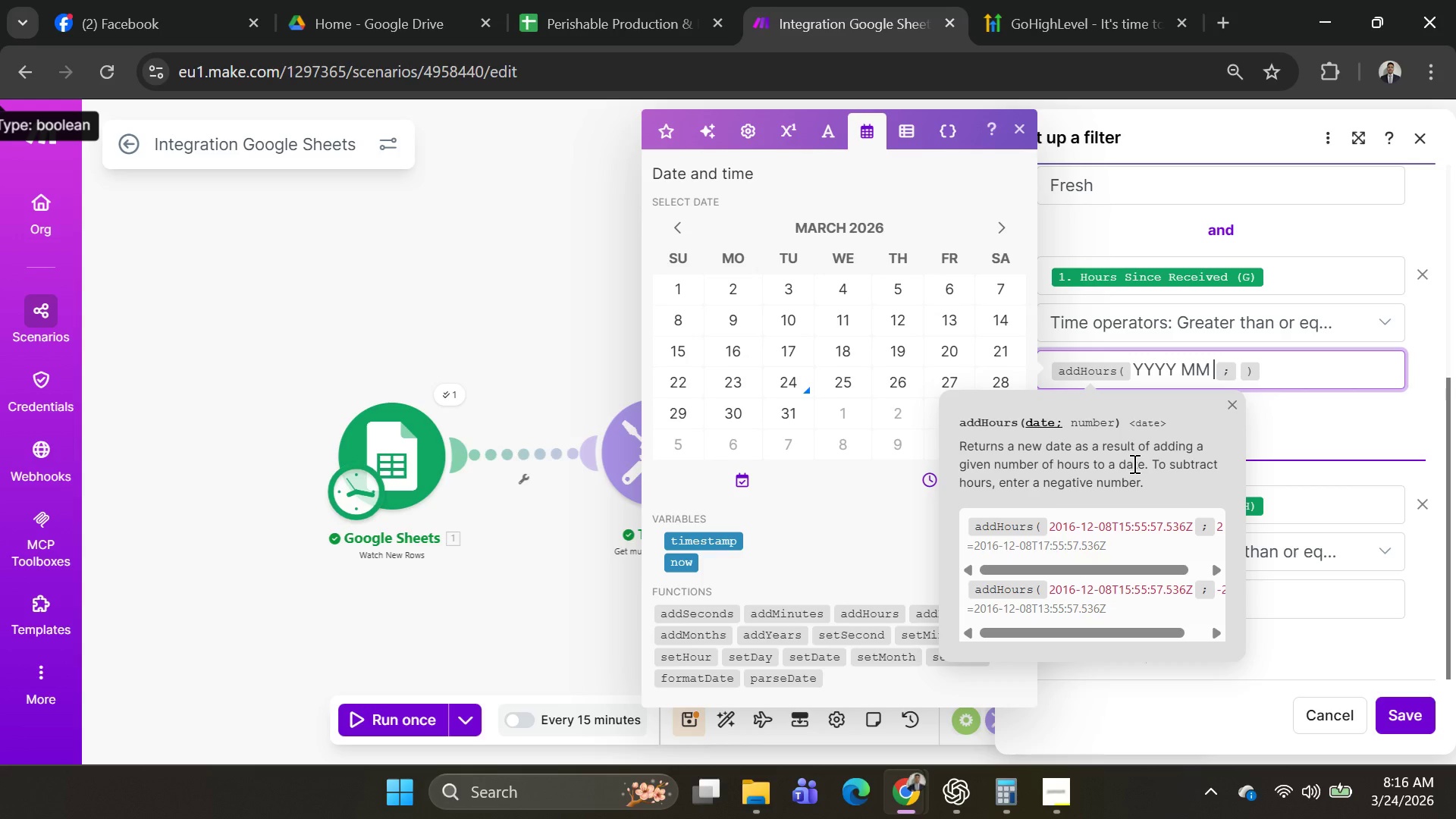 
hold_key(key=ShiftLeft, duration=1.51)
 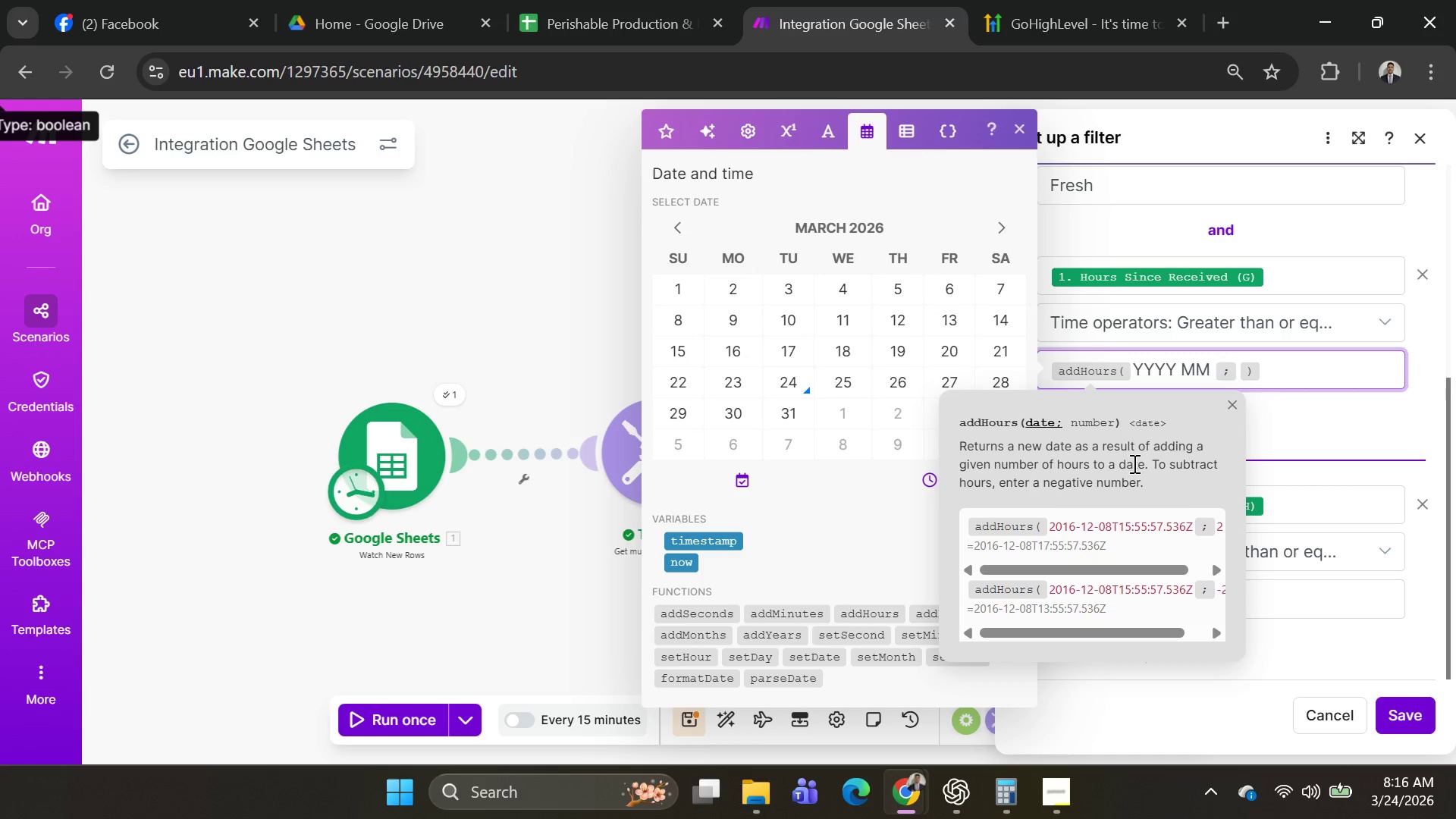 
hold_key(key=ShiftLeft, duration=1.5)
 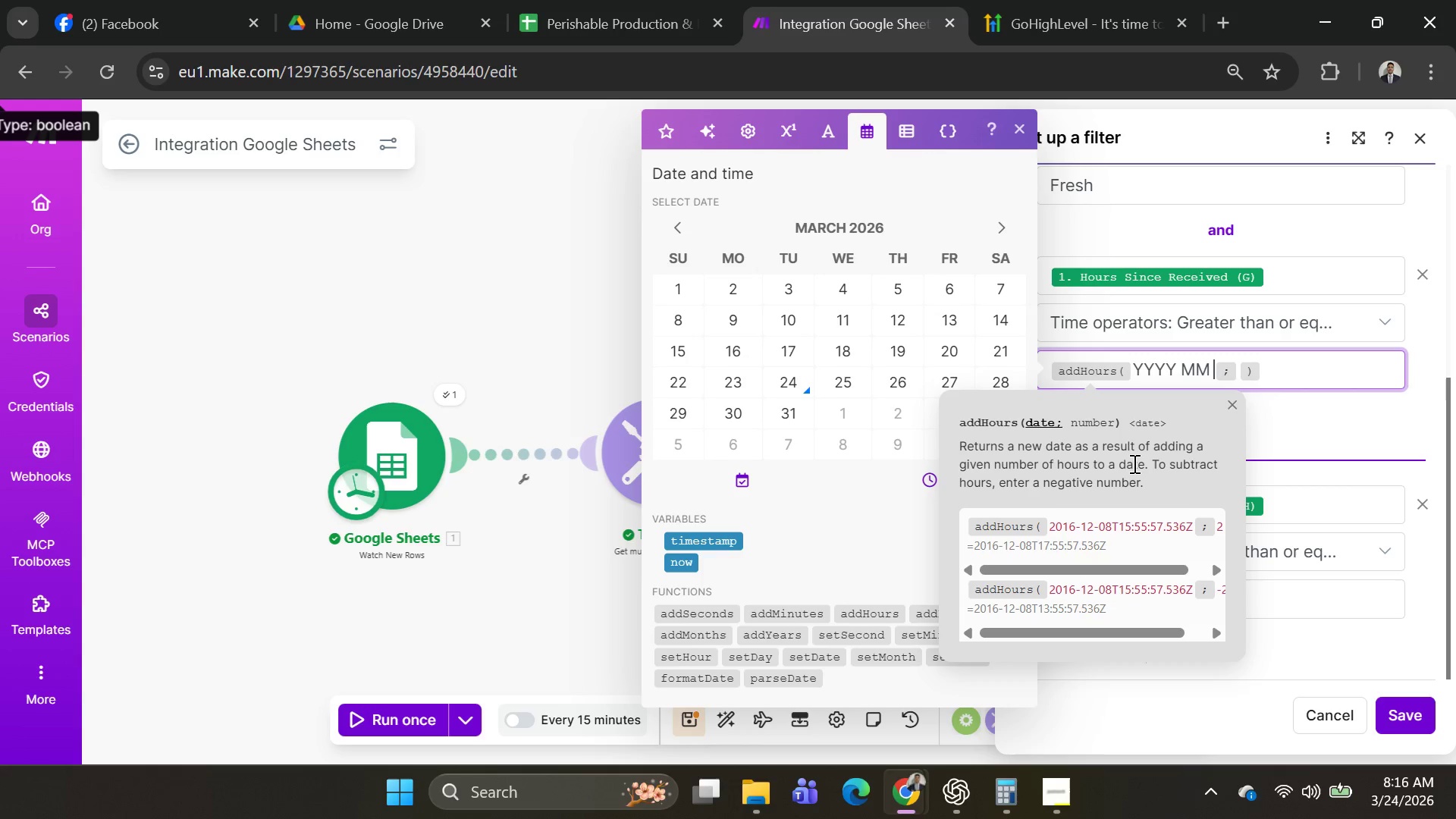 
hold_key(key=ShiftLeft, duration=1.52)
 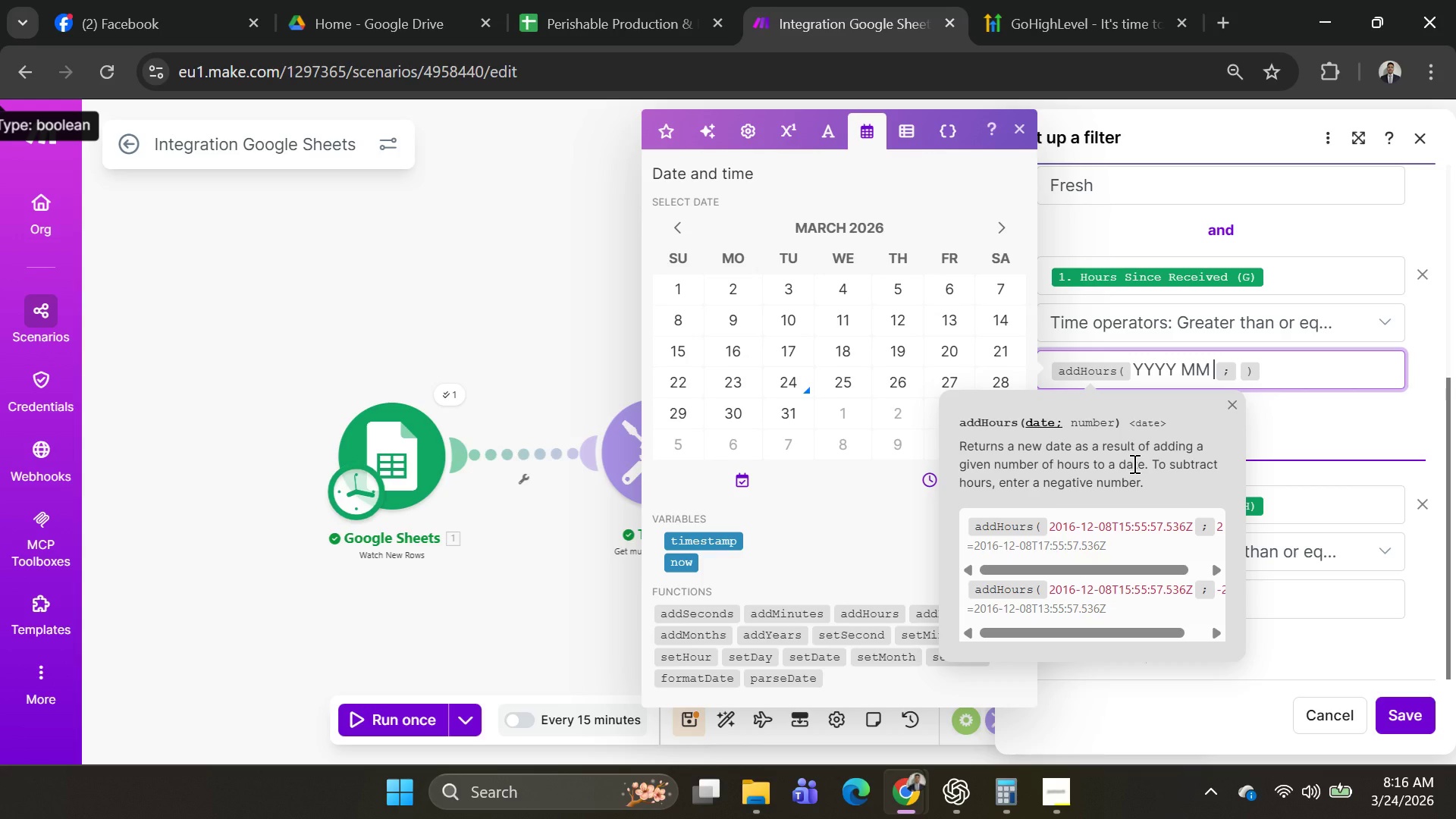 
hold_key(key=ShiftLeft, duration=0.66)
 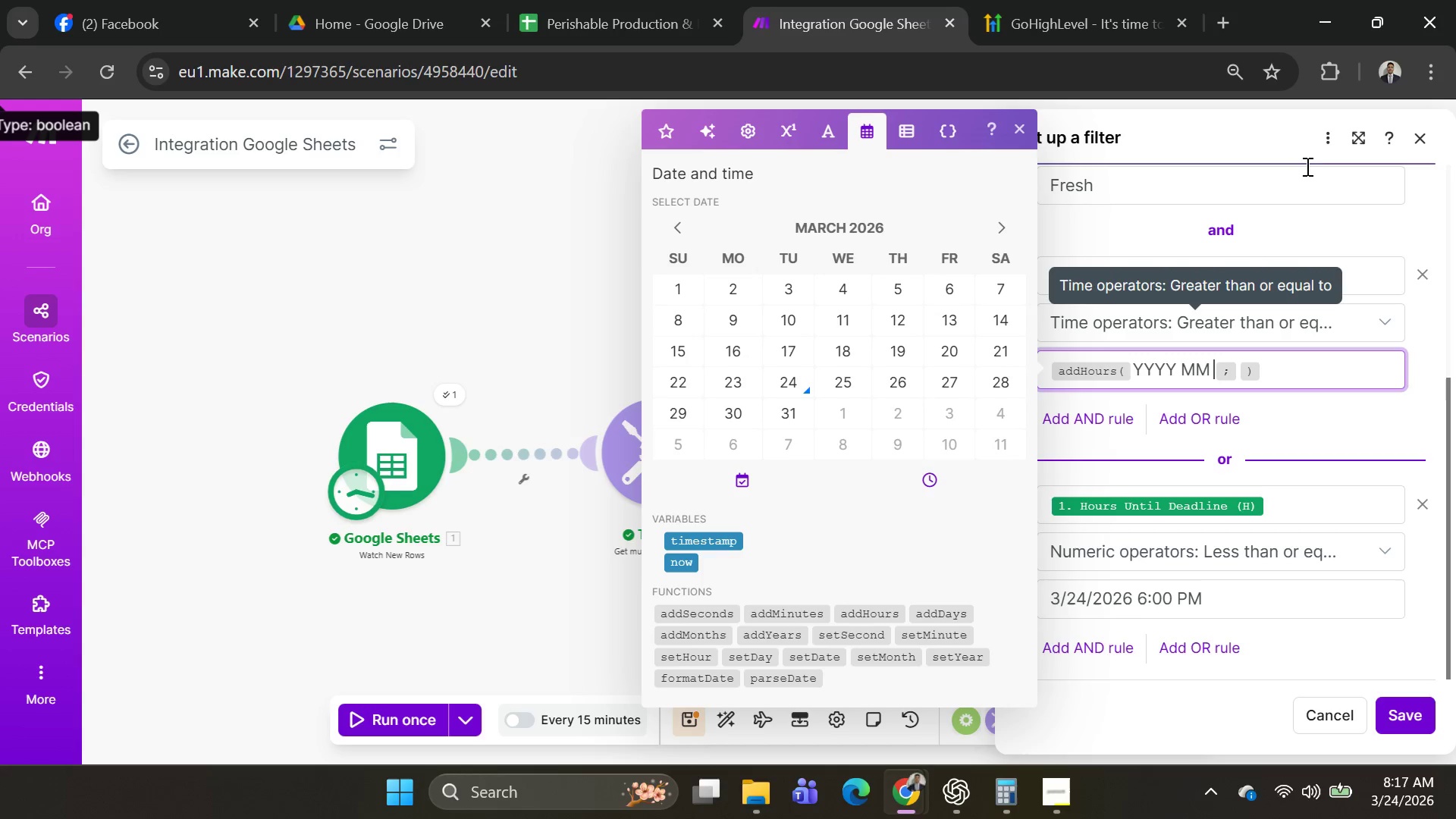 
wait(23.5)
 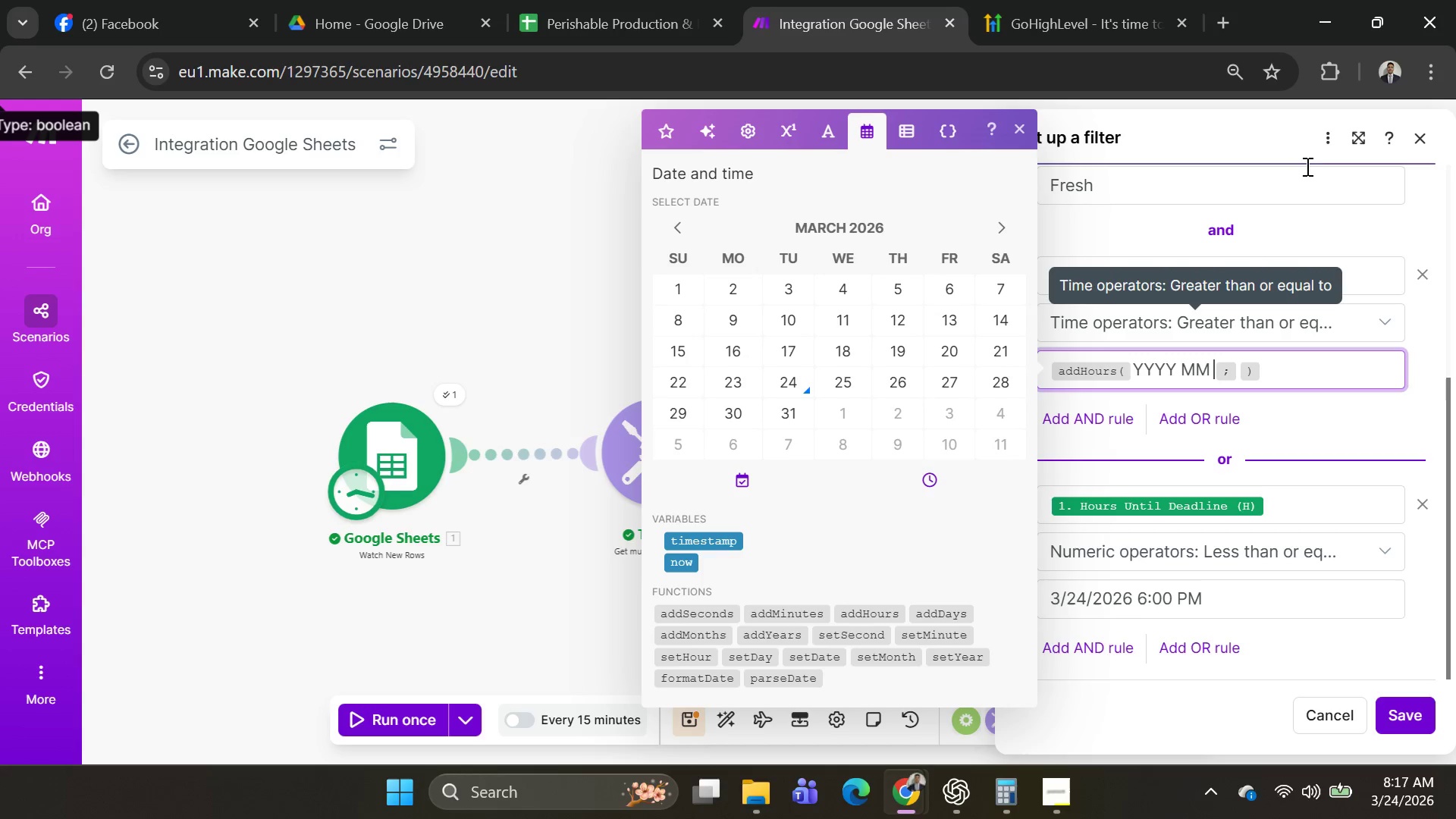 
hold_key(key=ShiftLeft, duration=1.52)
 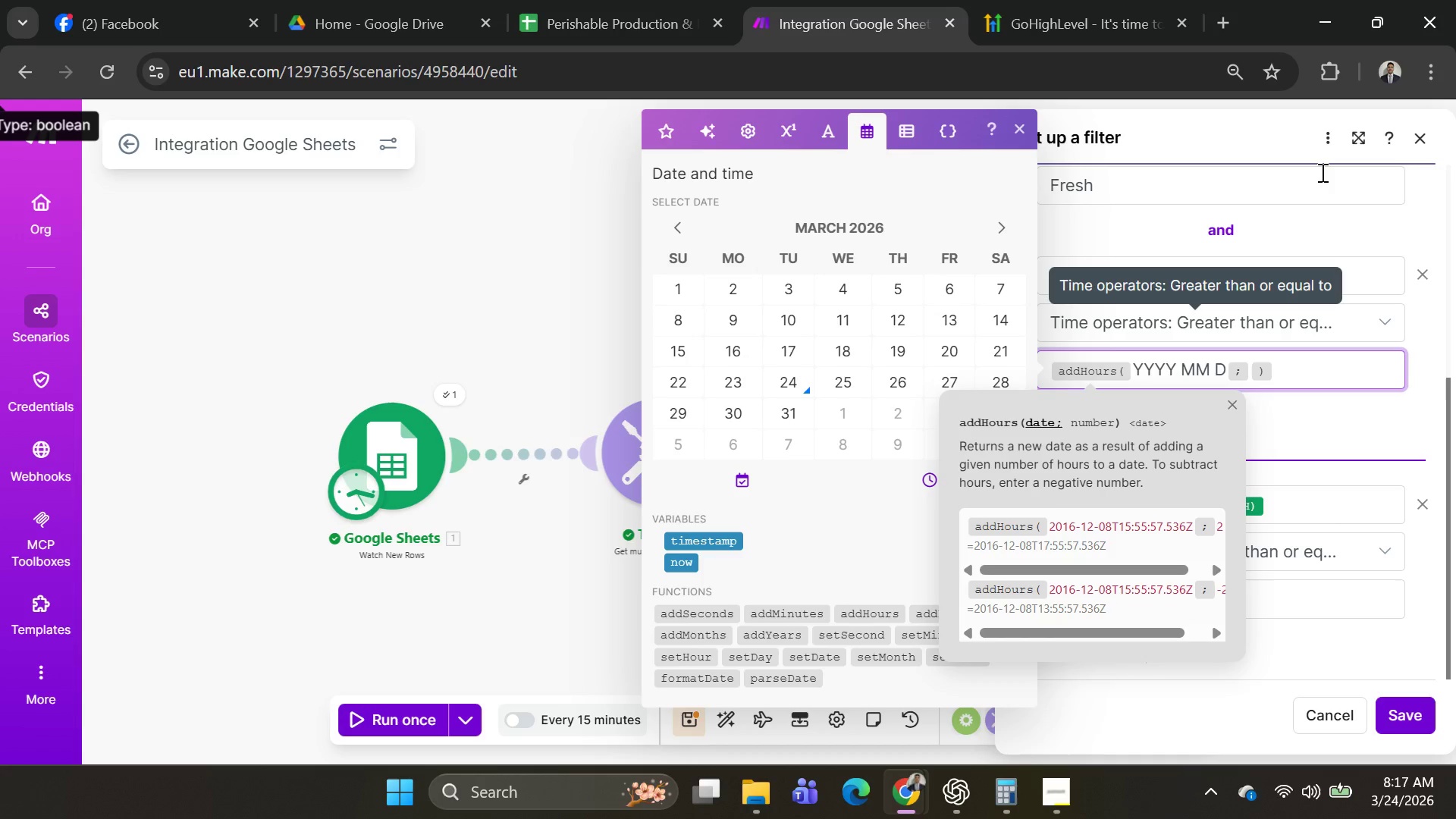 
key(Shift+D)
 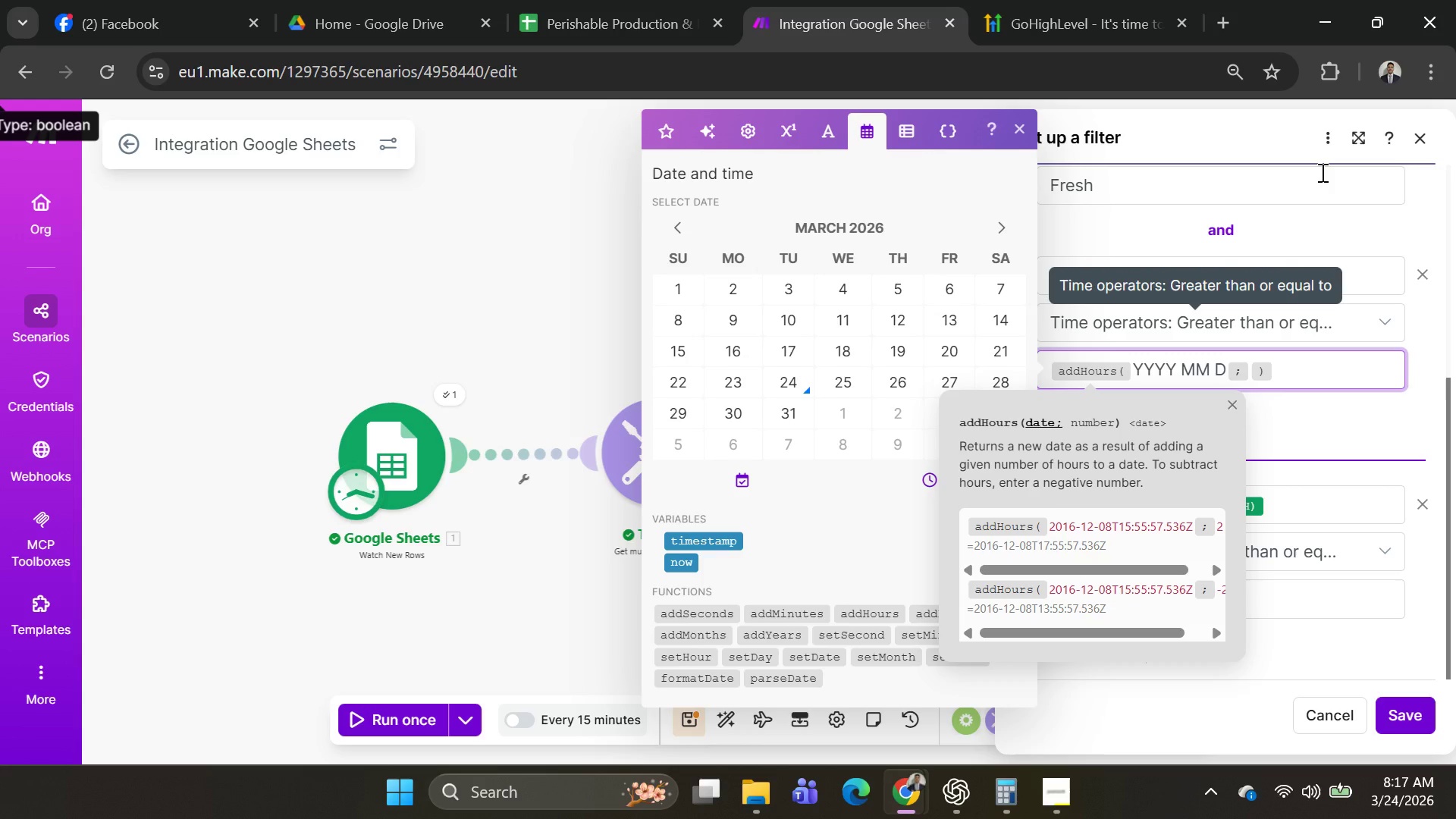 
wait(20.67)
 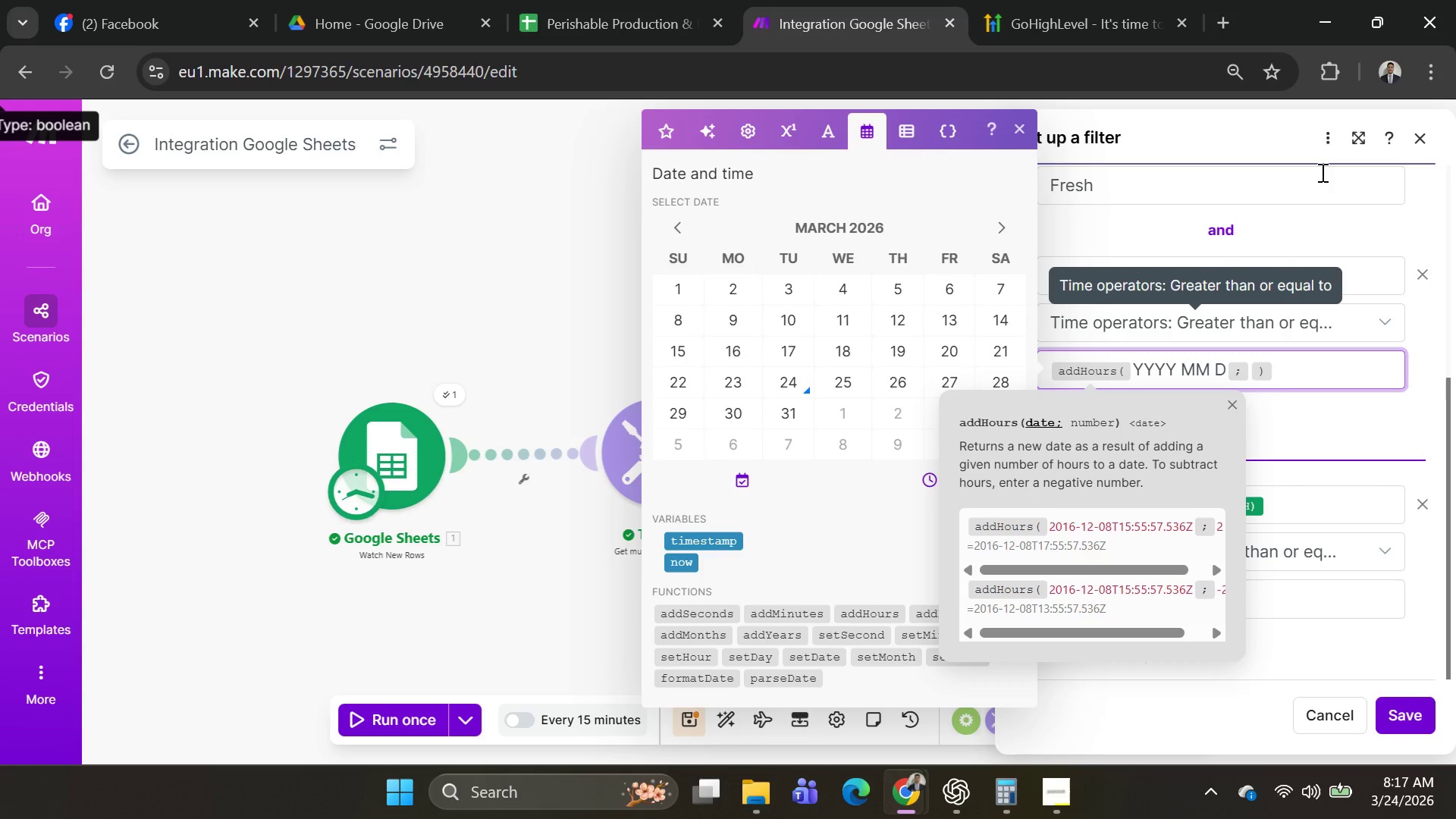 
key(Shift+T)
 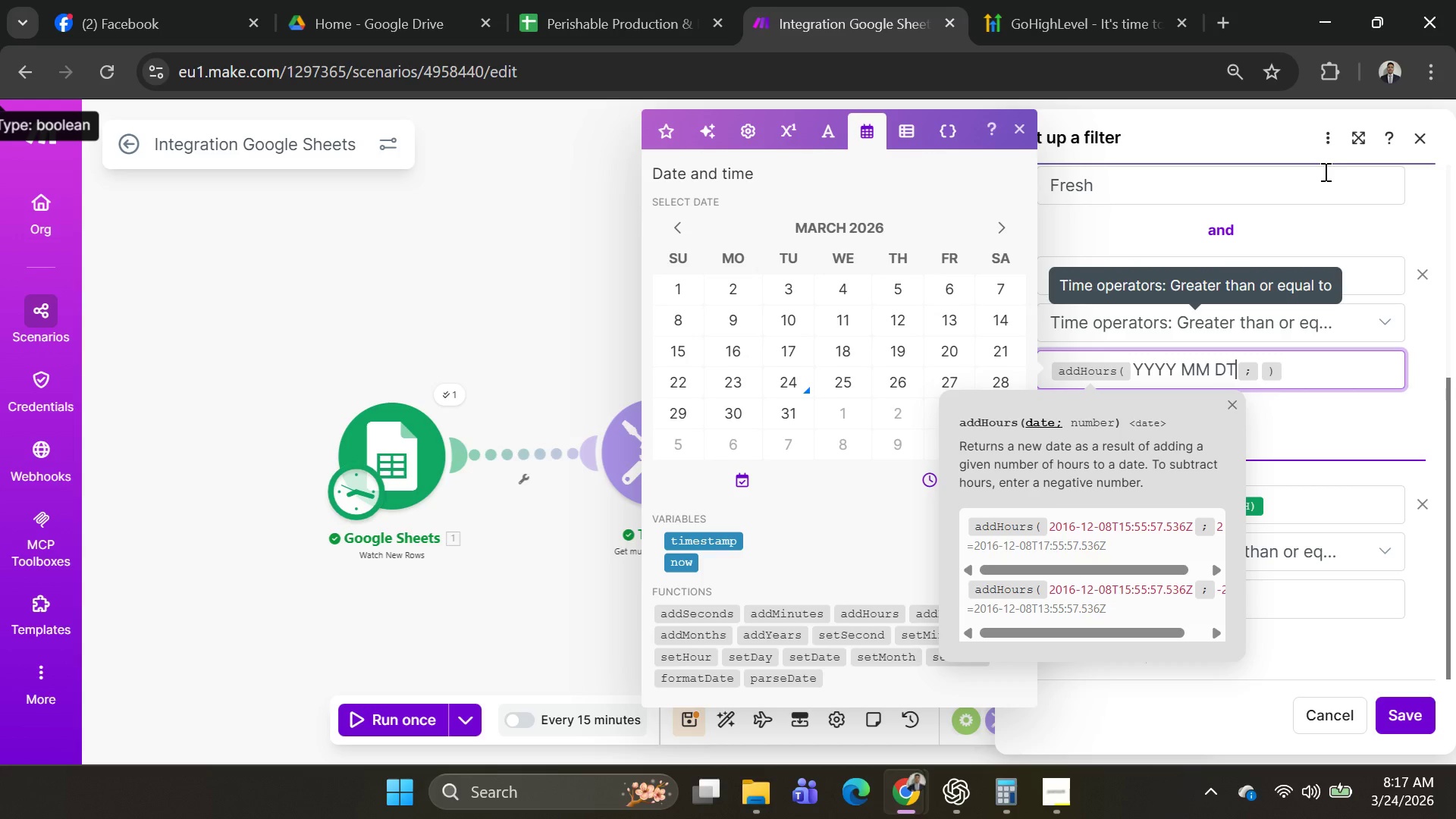 
wait(5.67)
 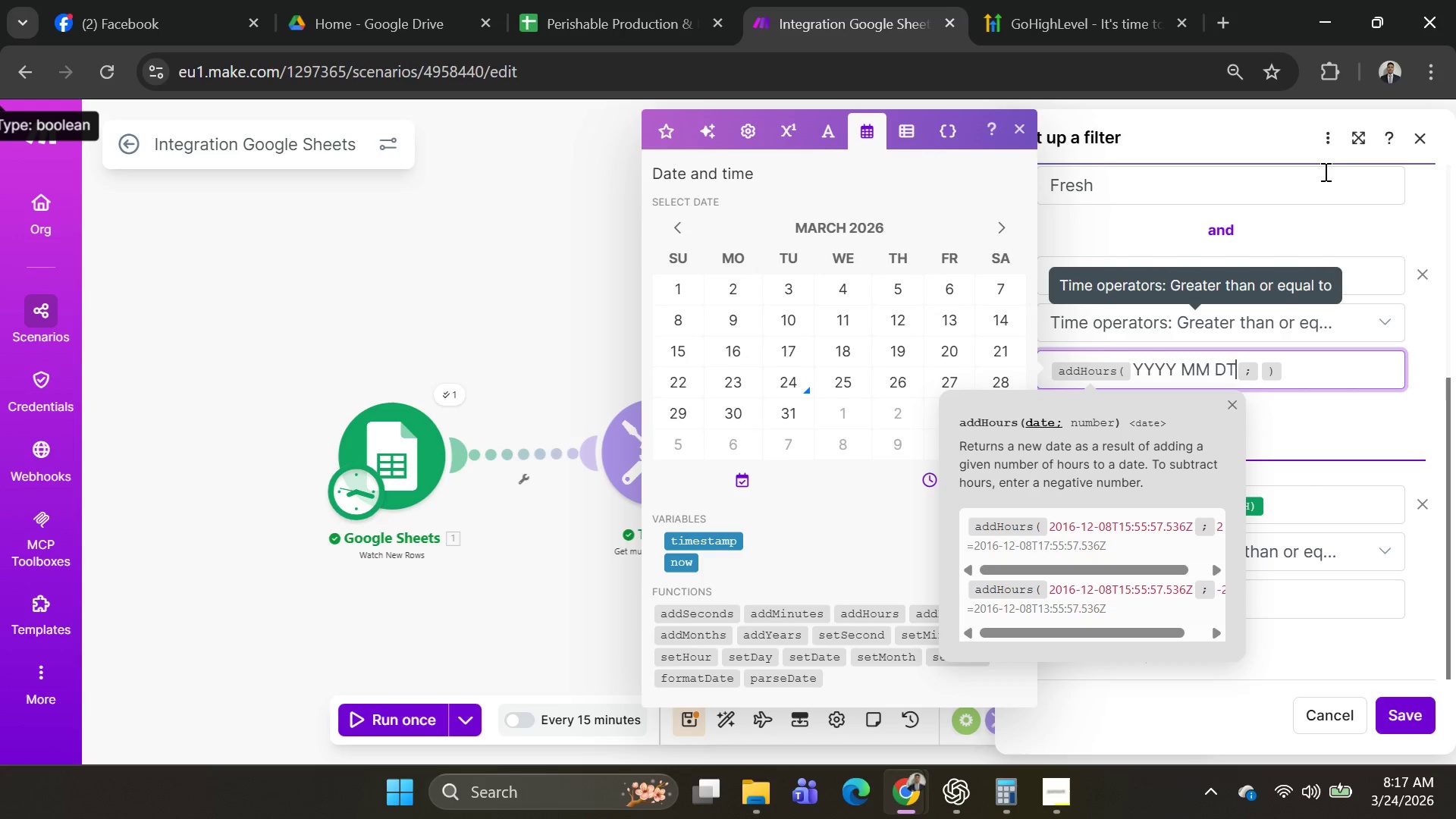 
type(08)
 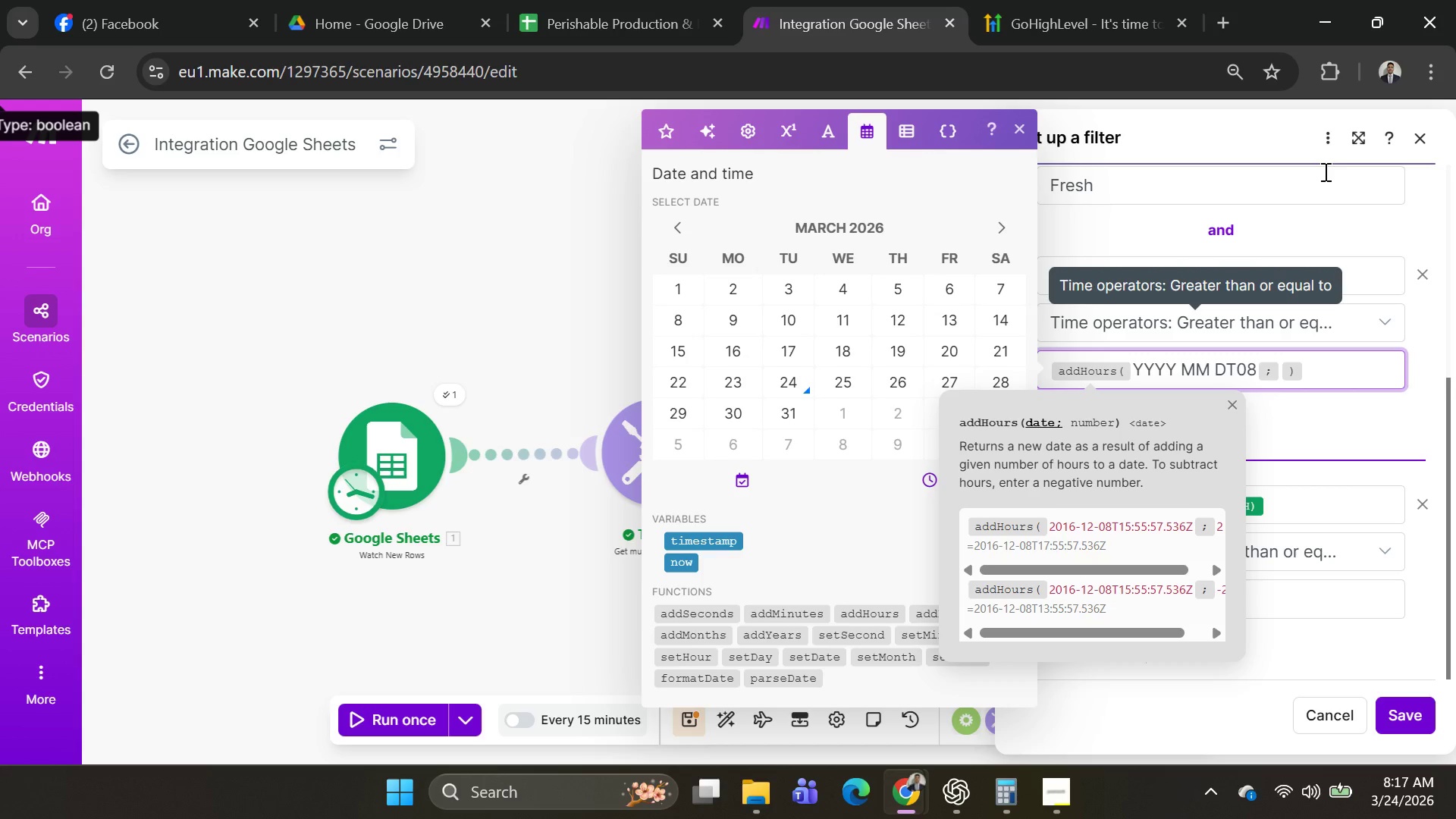 
hold_key(key=ShiftRight, duration=1.53)
 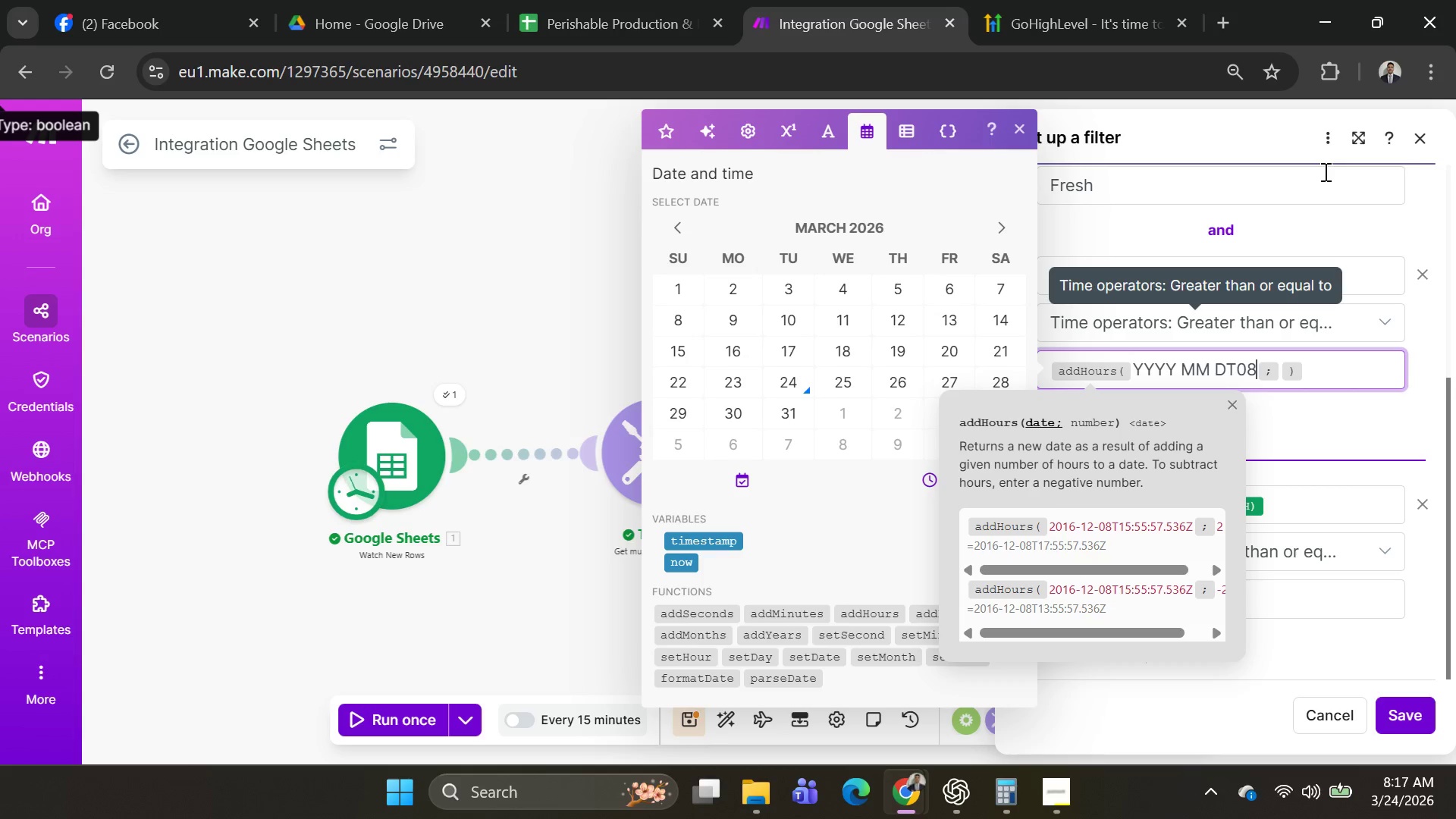 
hold_key(key=ShiftRight, duration=1.51)
 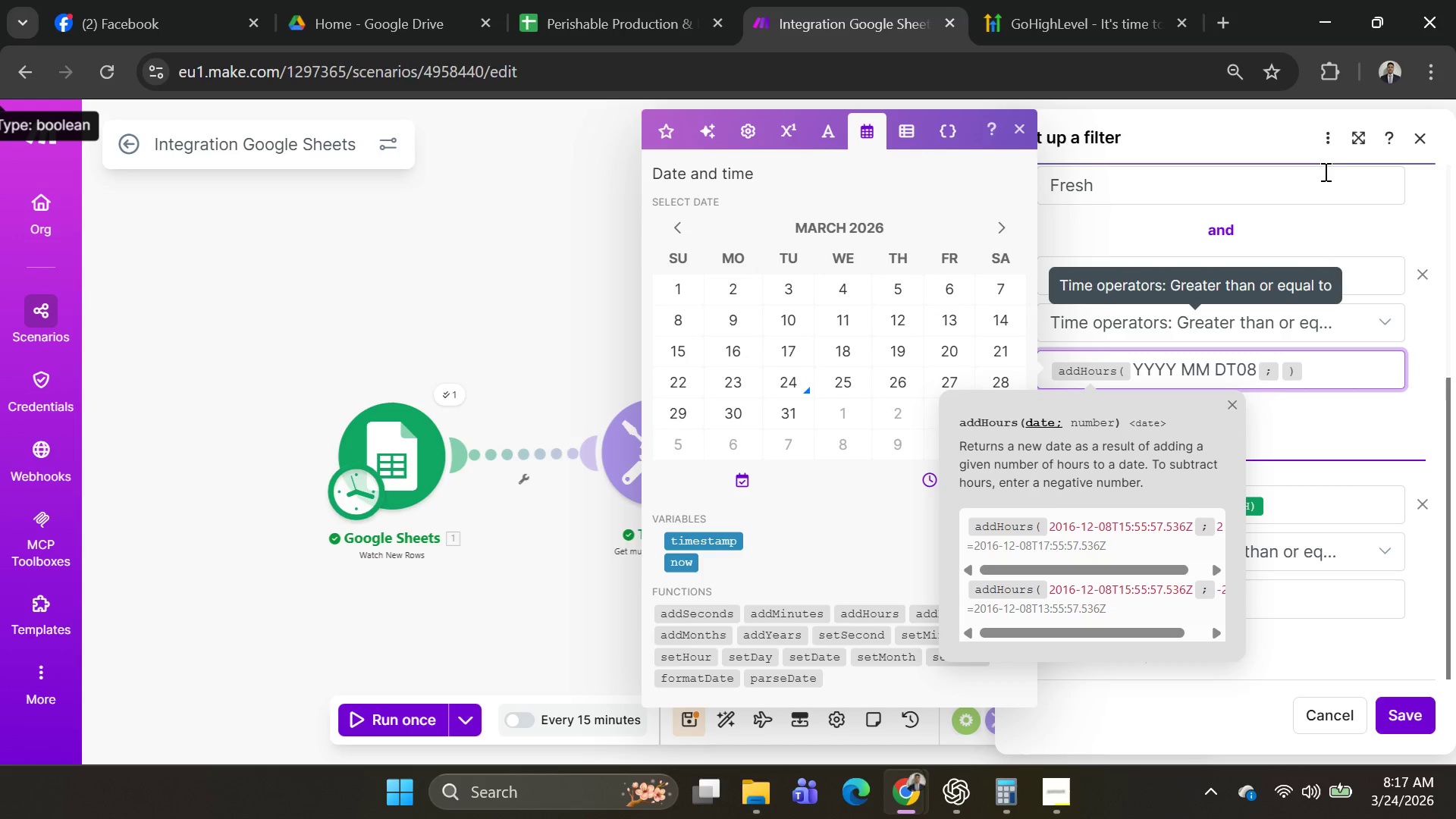 
hold_key(key=ShiftRight, duration=1.5)
 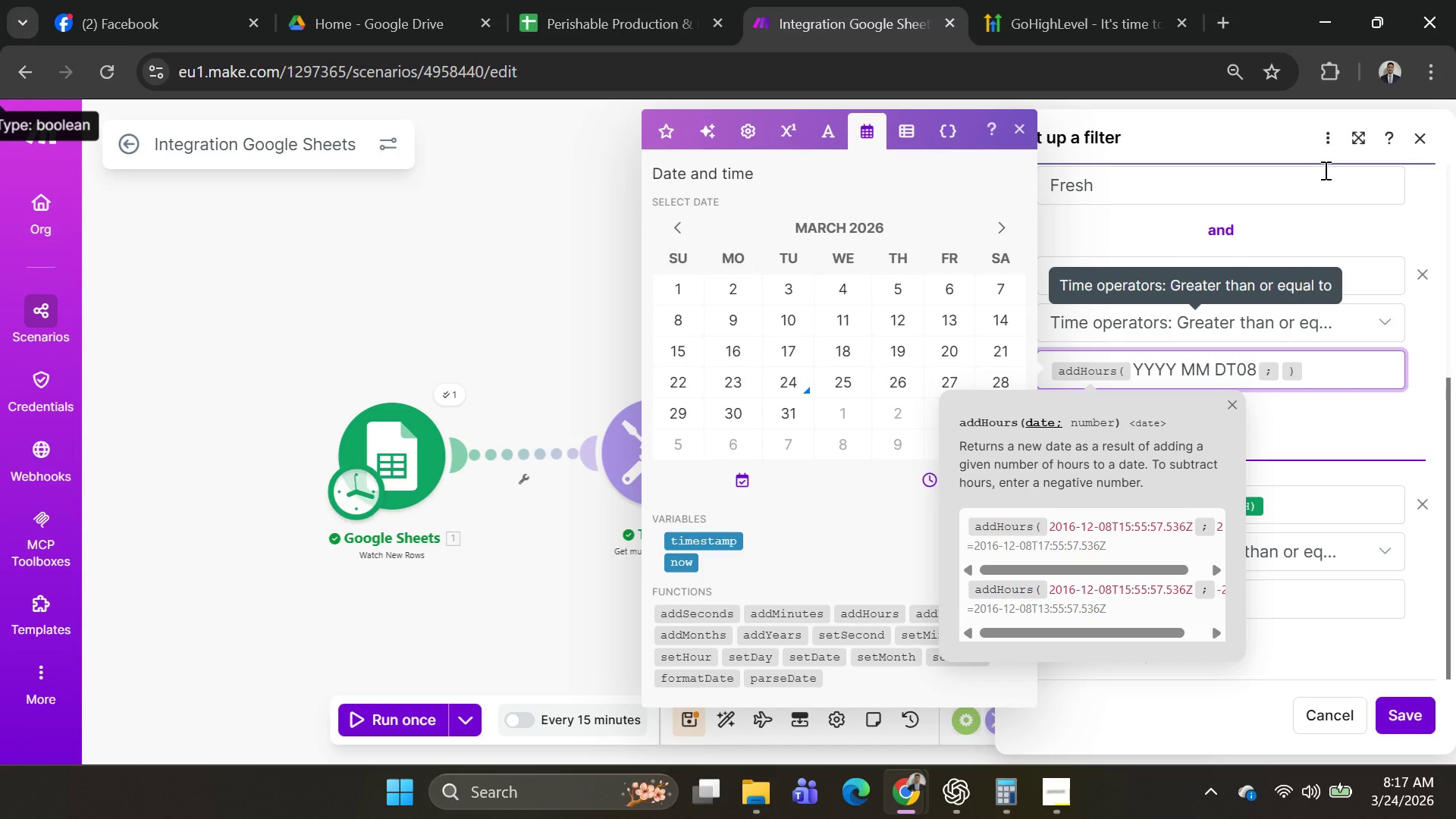 
hold_key(key=ShiftRight, duration=1.5)
 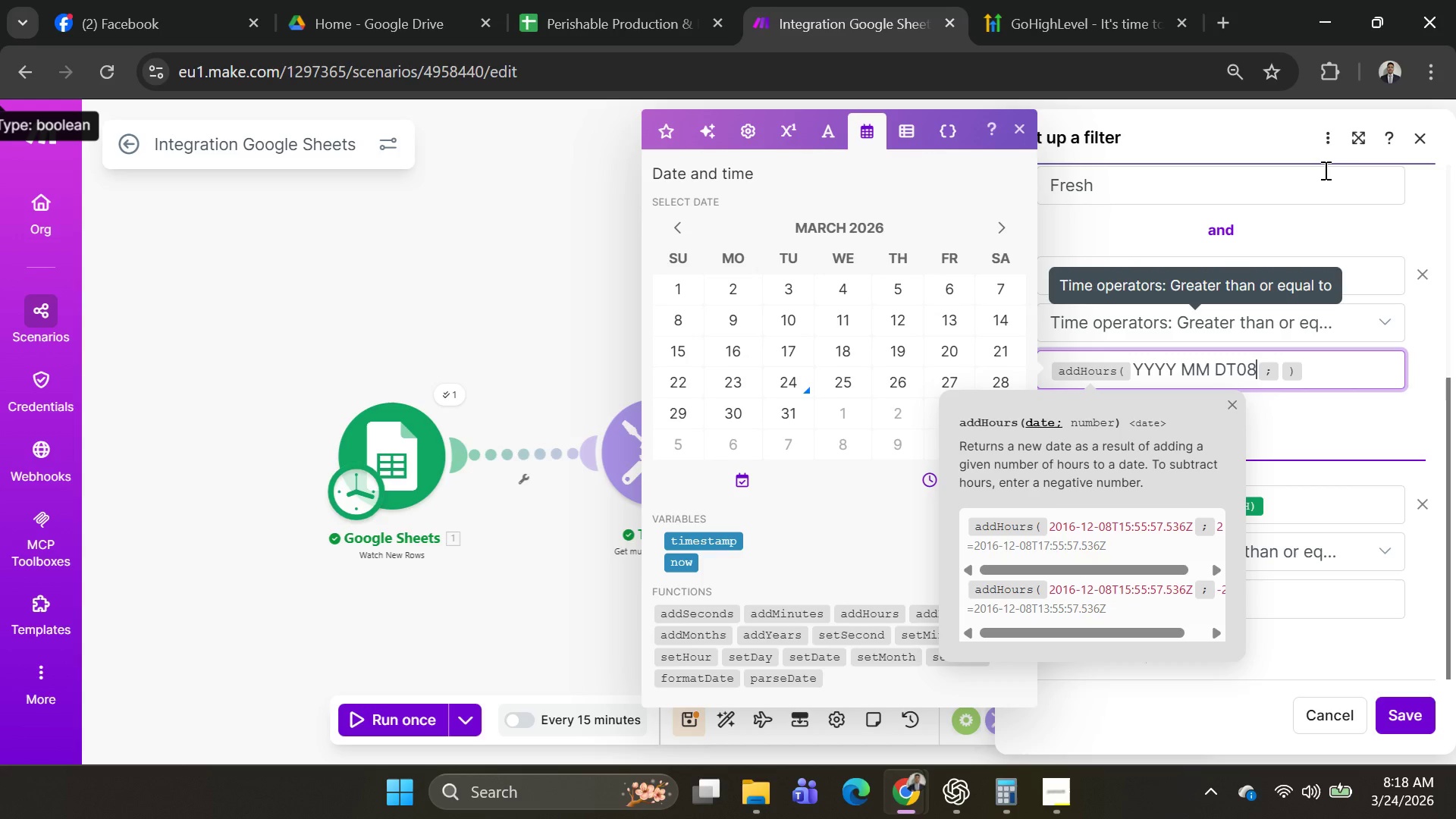 
hold_key(key=ShiftRight, duration=1.5)
 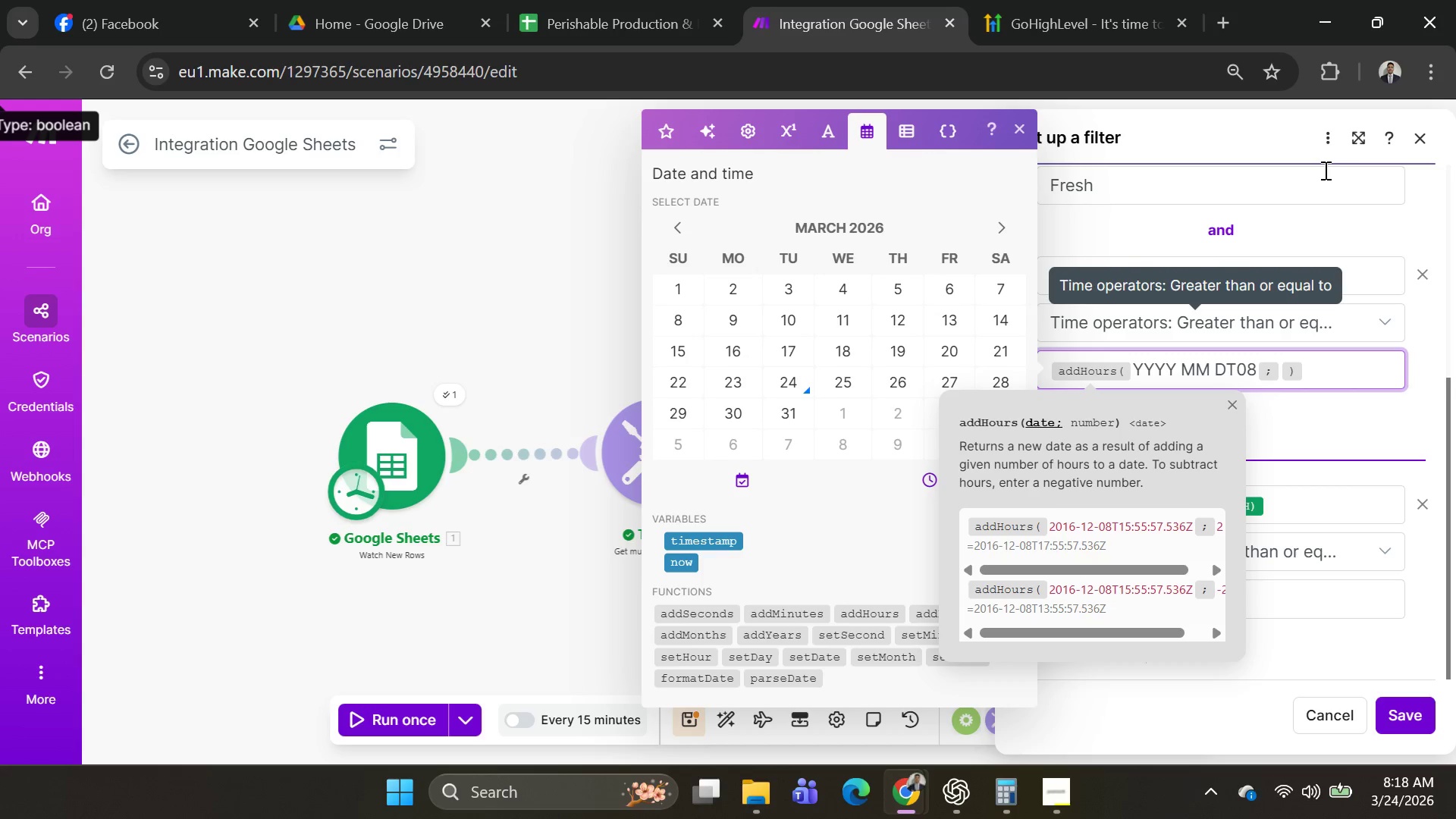 
hold_key(key=ShiftRight, duration=10.69)
left_click([1251, 369])
 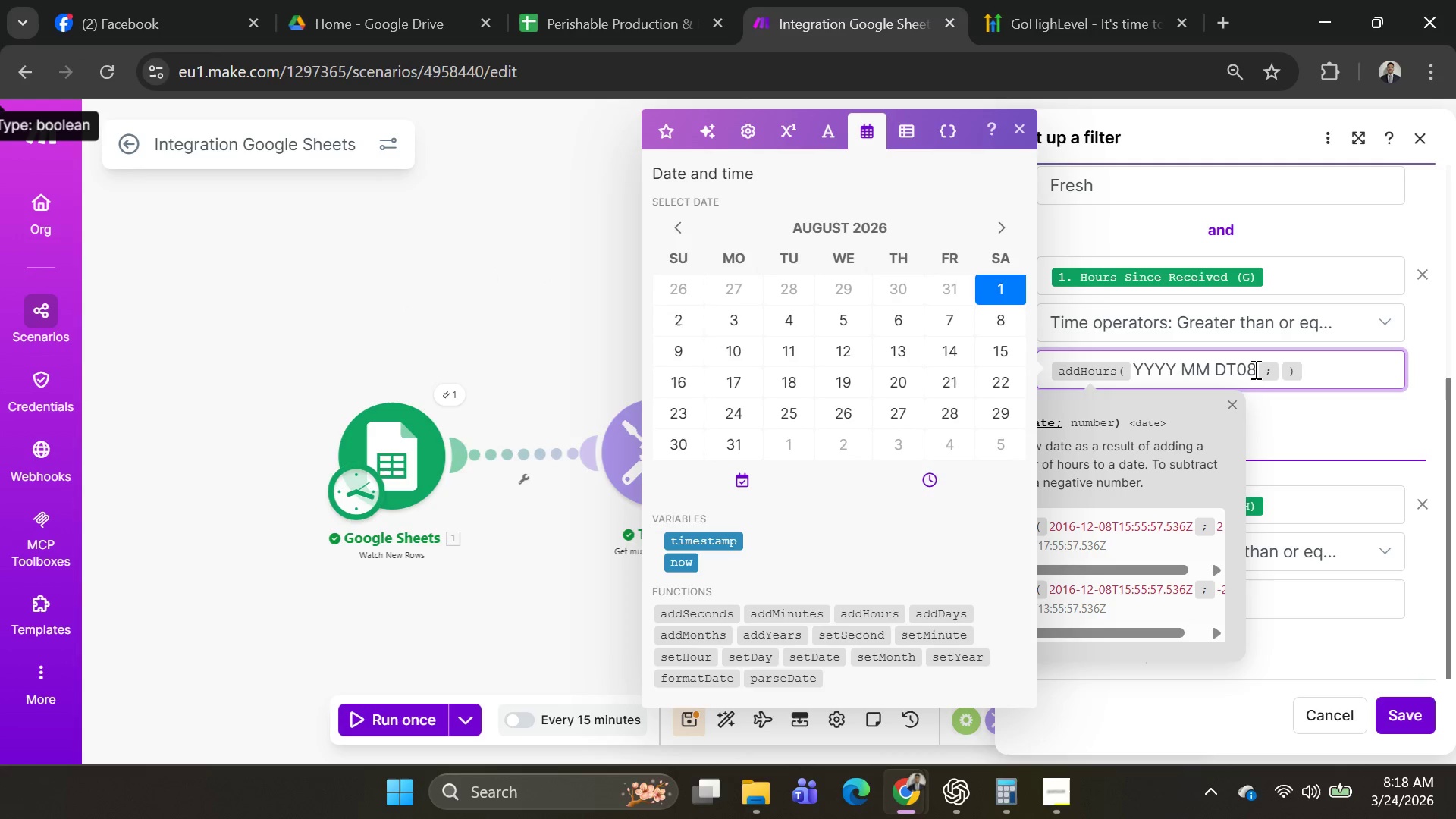 
left_click([1254, 369])
 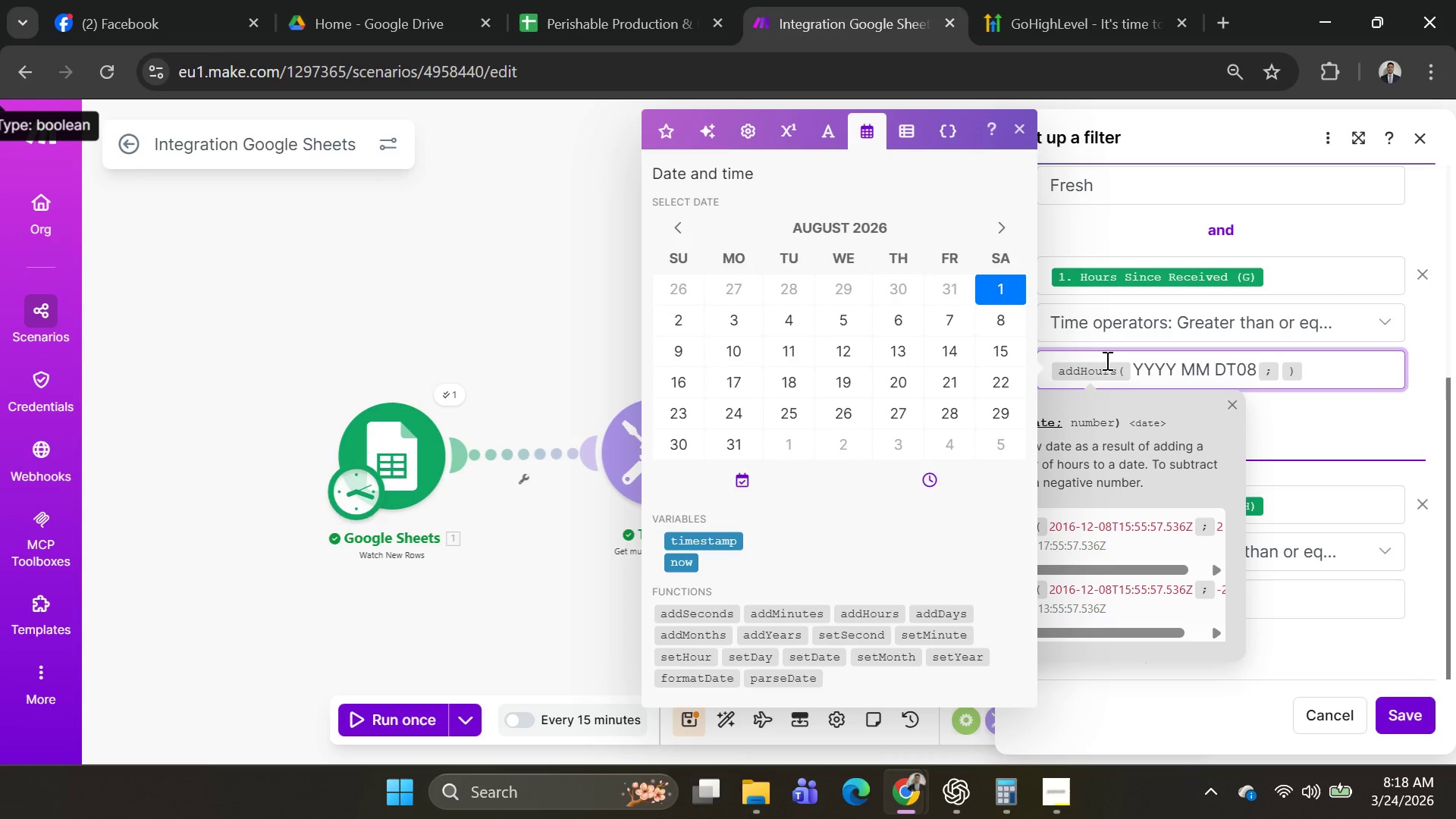 
key(Shift+Semicolon)
 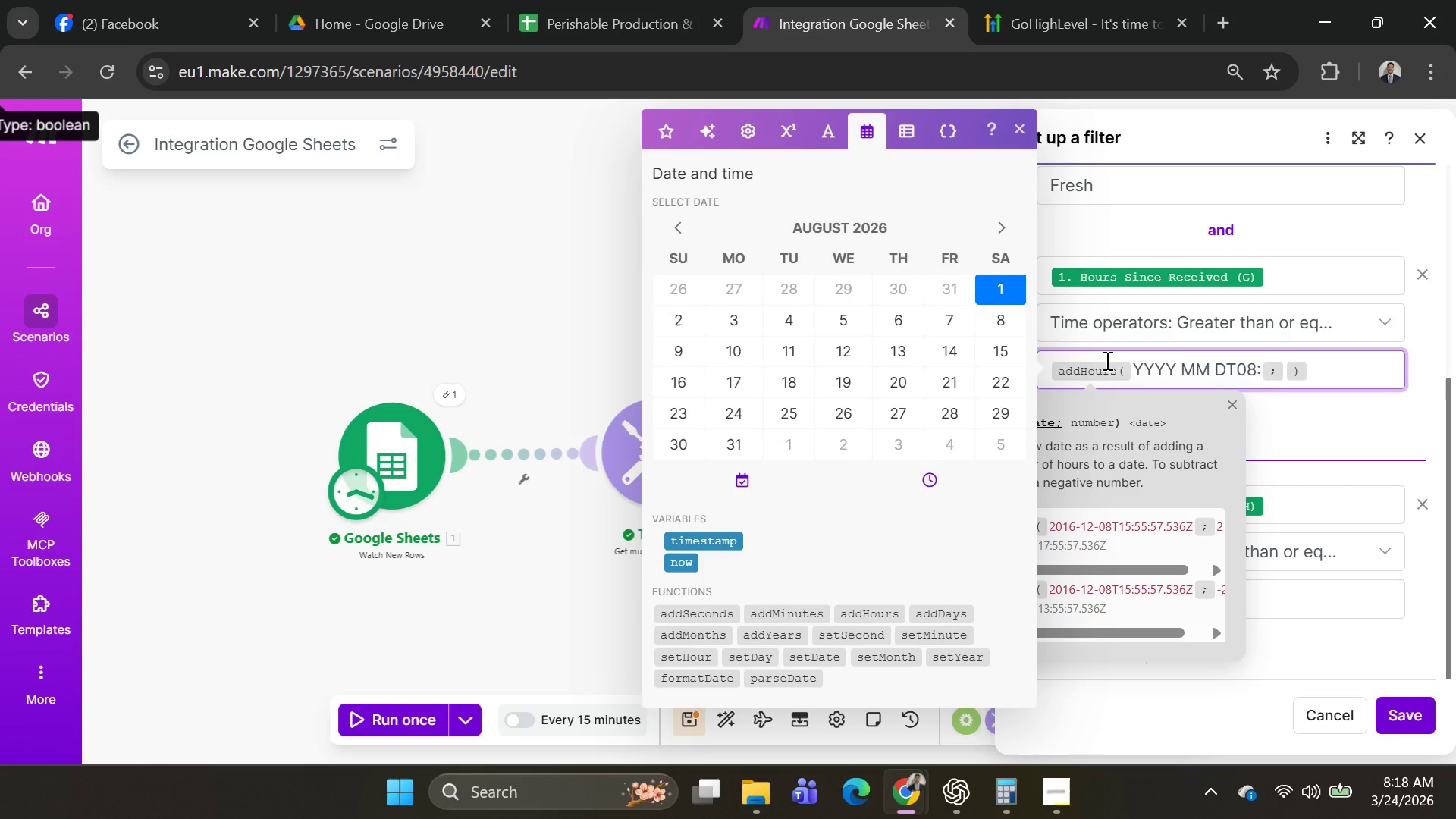 
wait(6.45)
 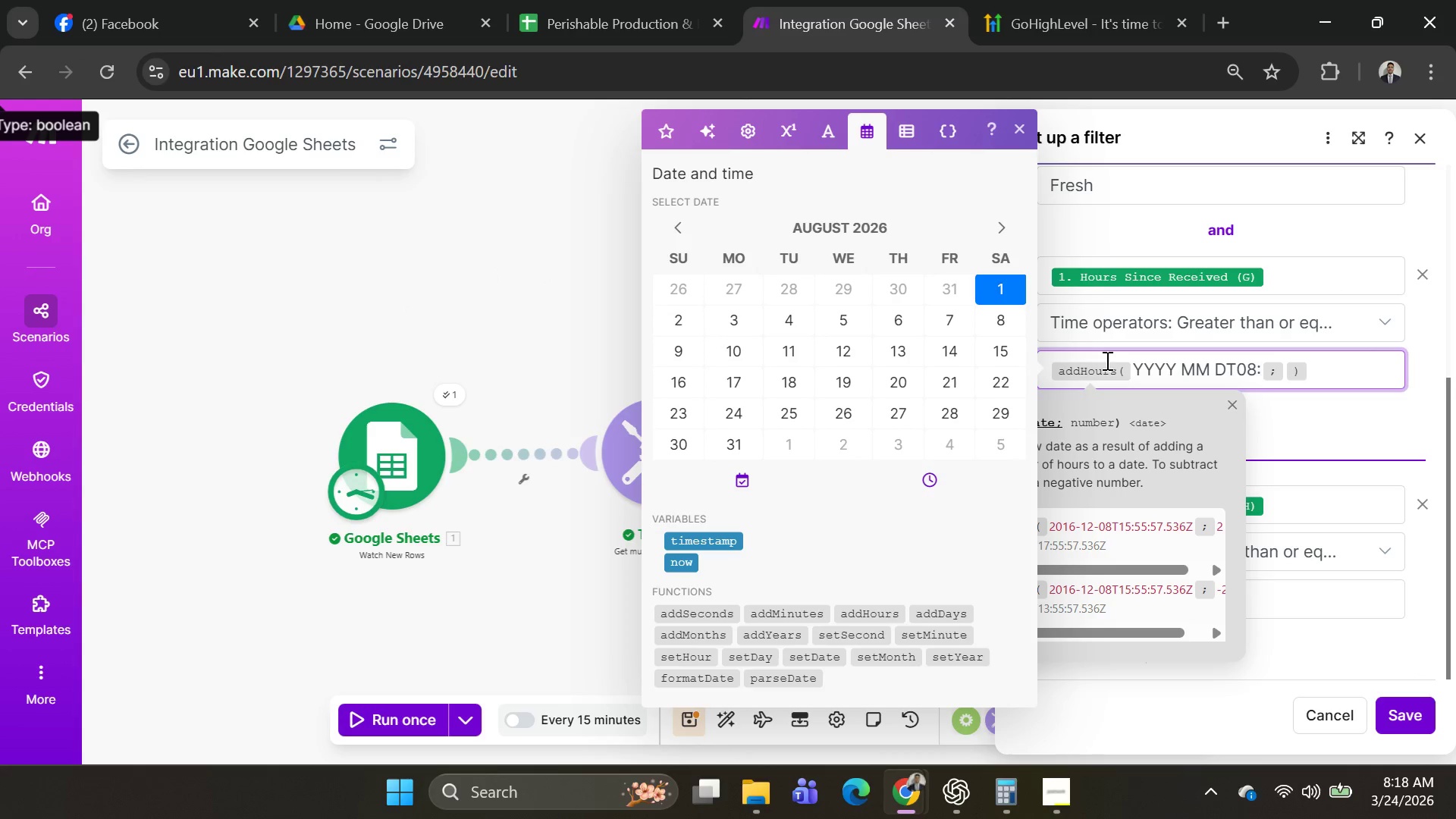 
type(00)
 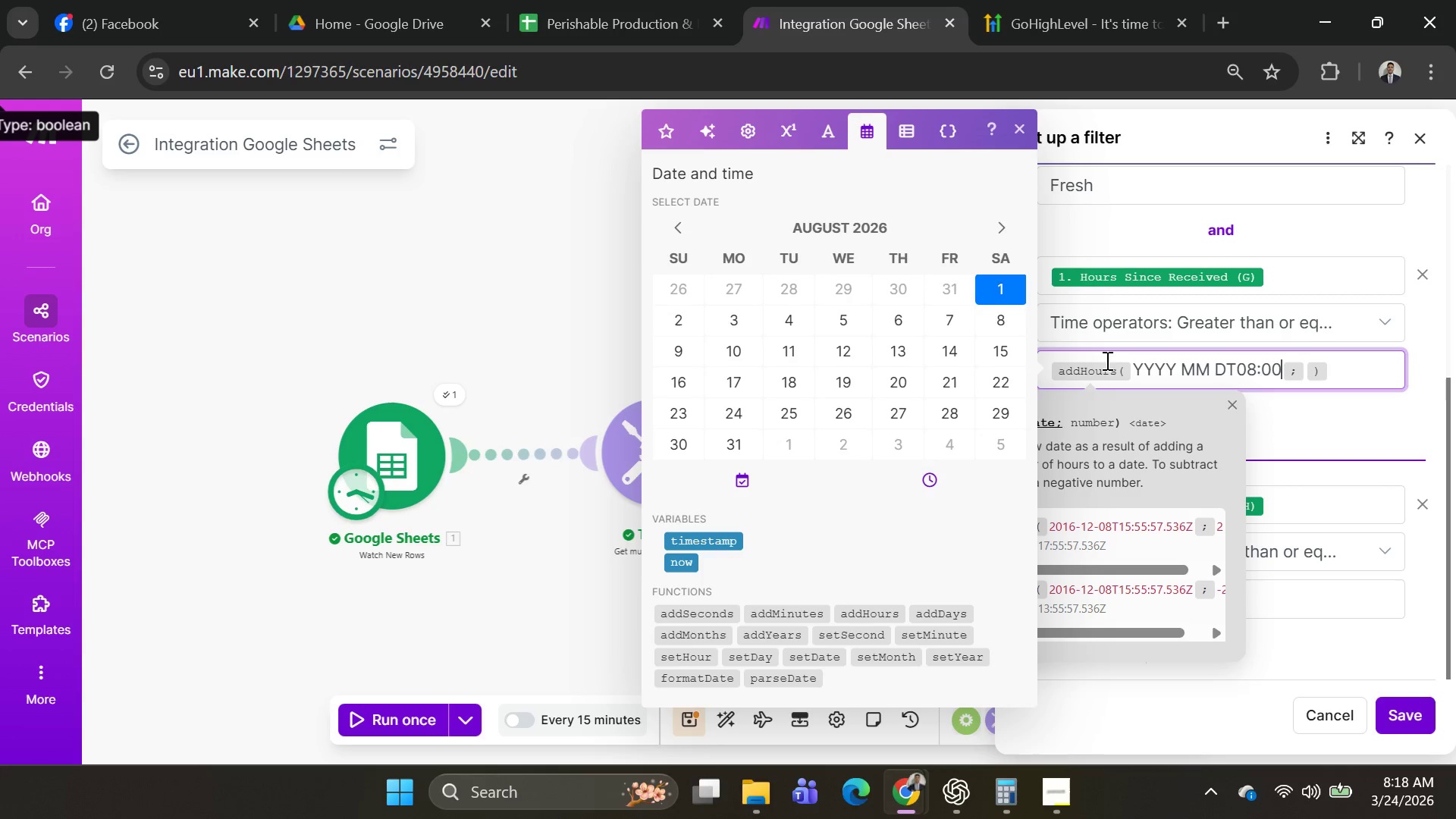 
wait(8.19)
 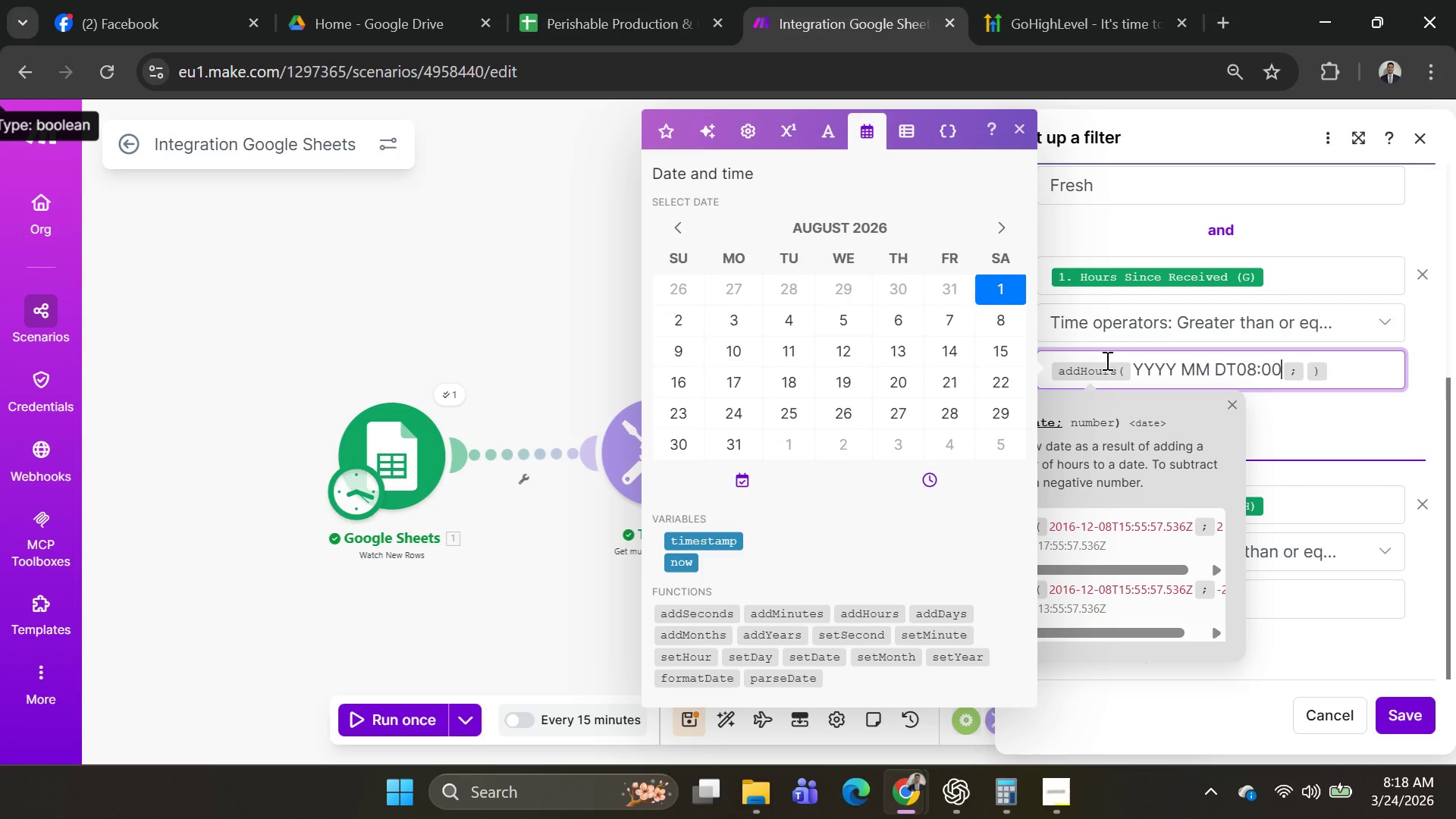 
left_click([1132, 366])
 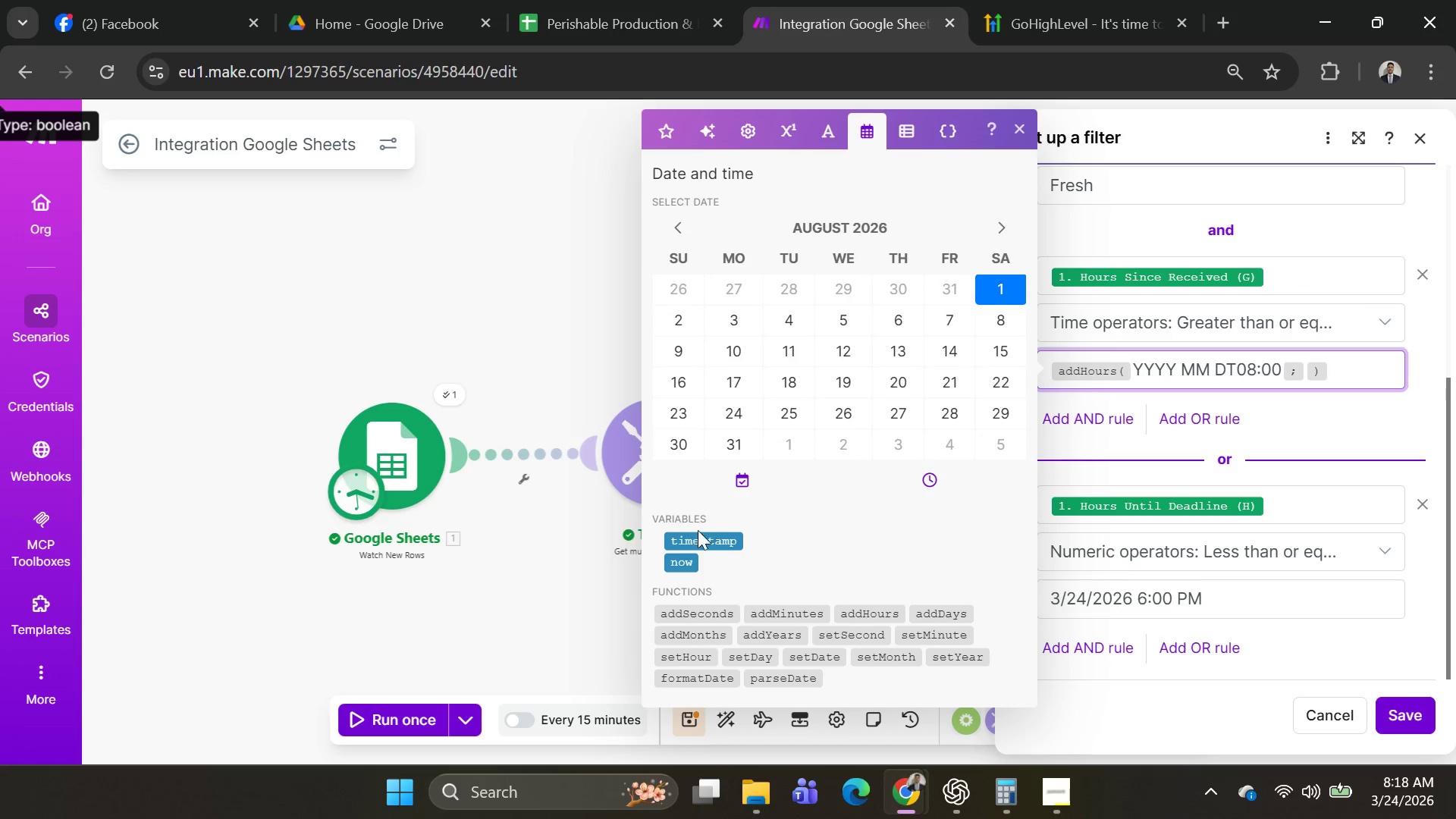 
left_click([684, 560])
 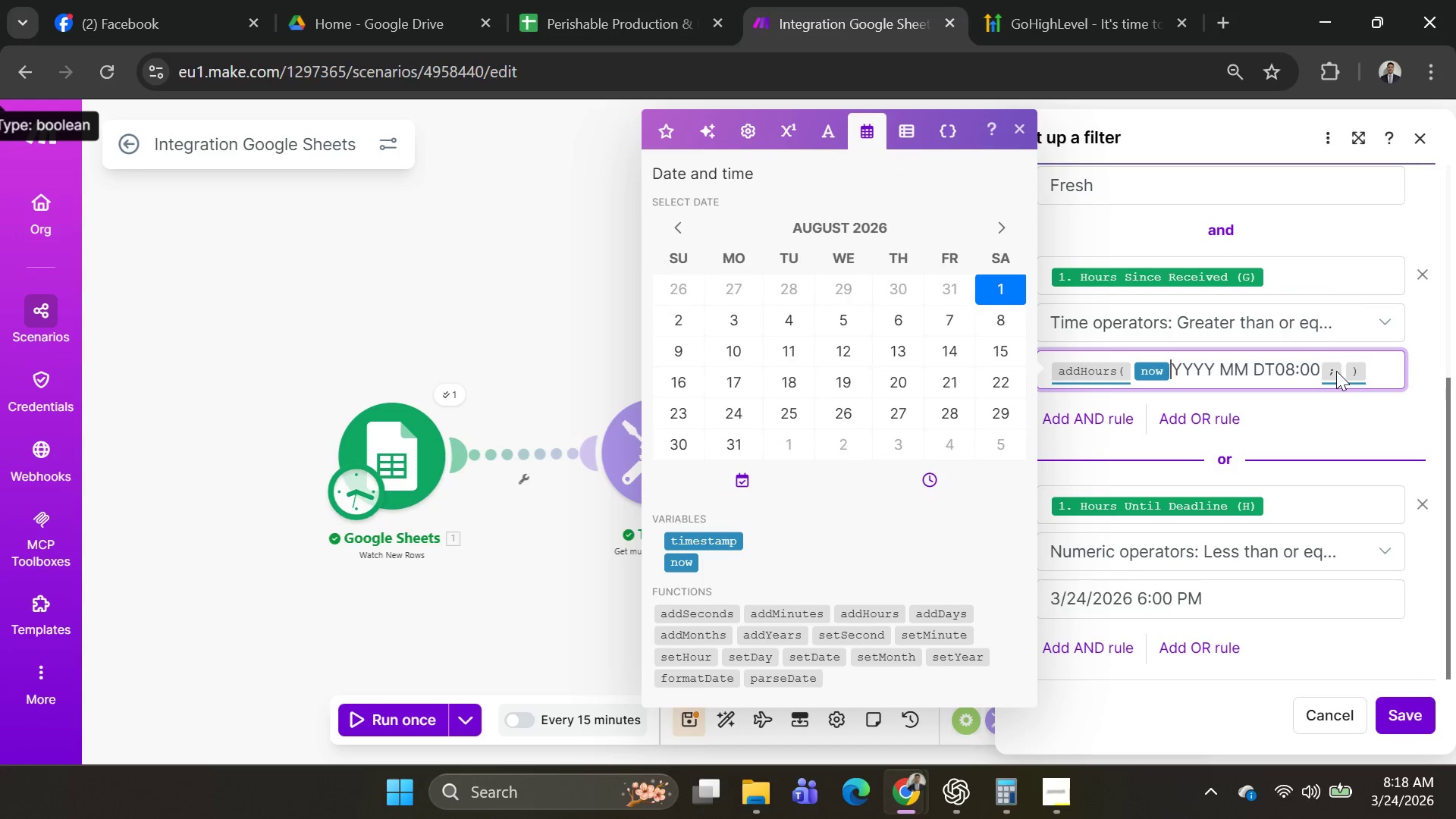 
left_click([1343, 370])
 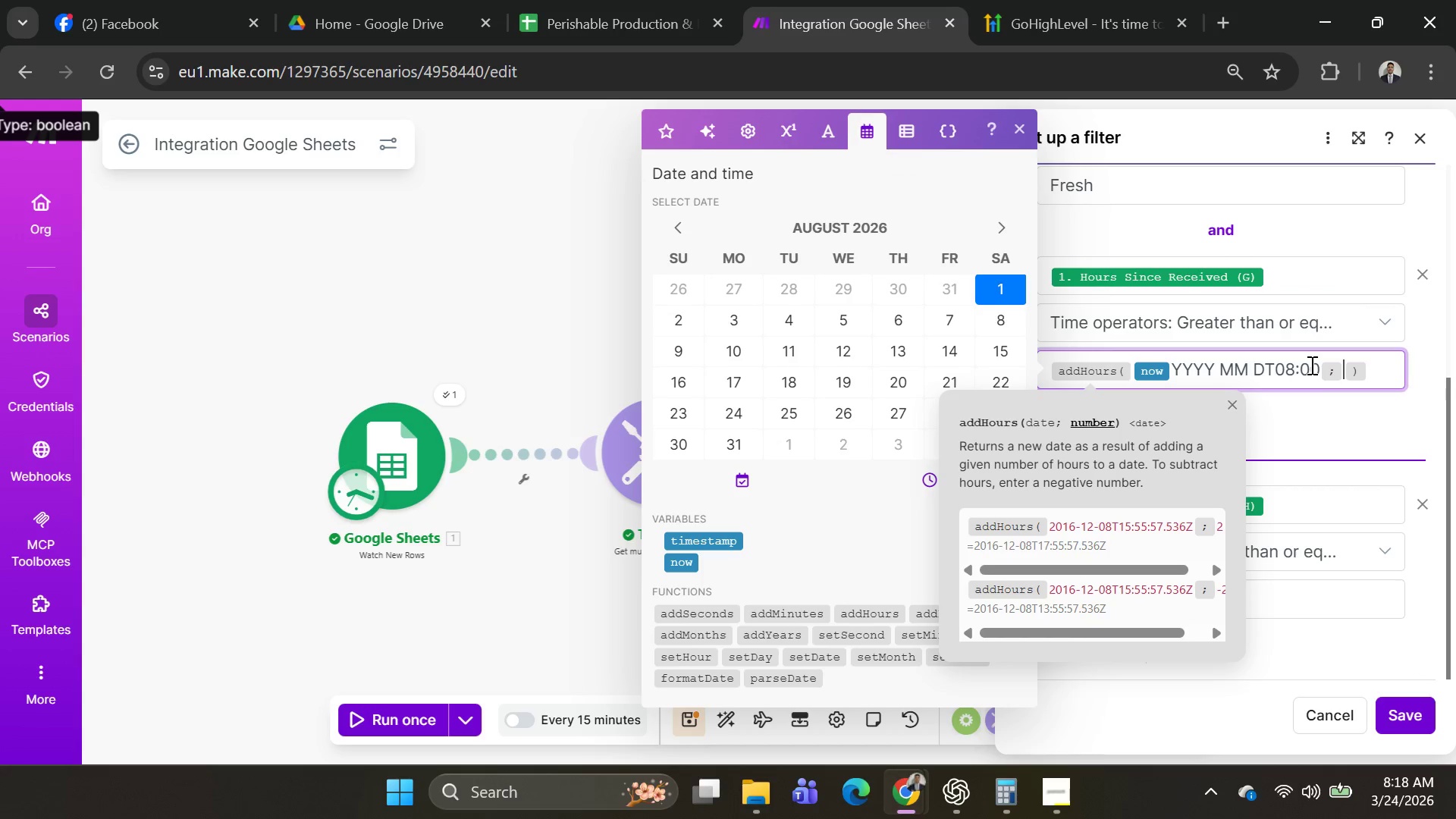 
type(36)
 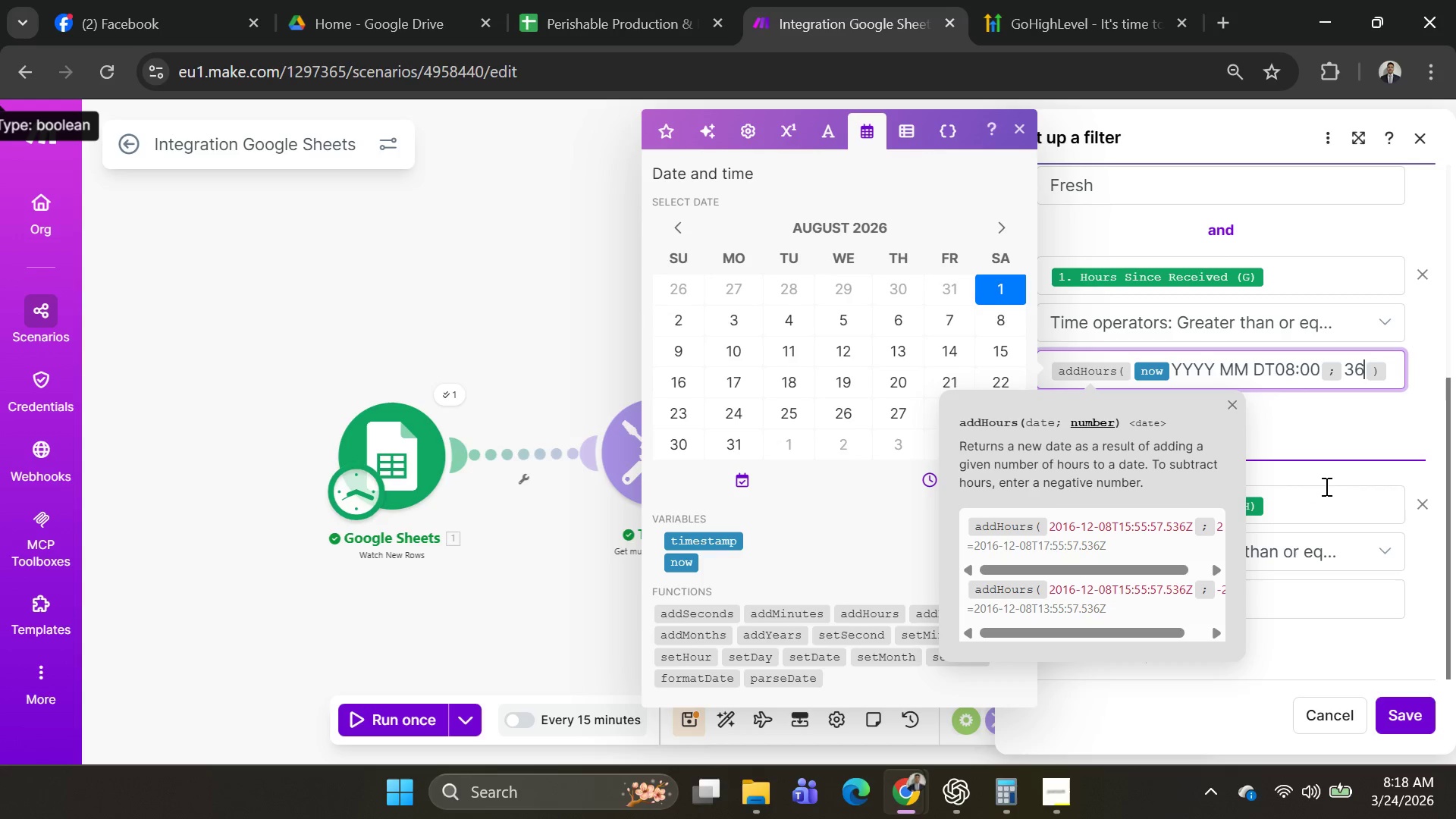 
wait(8.66)
 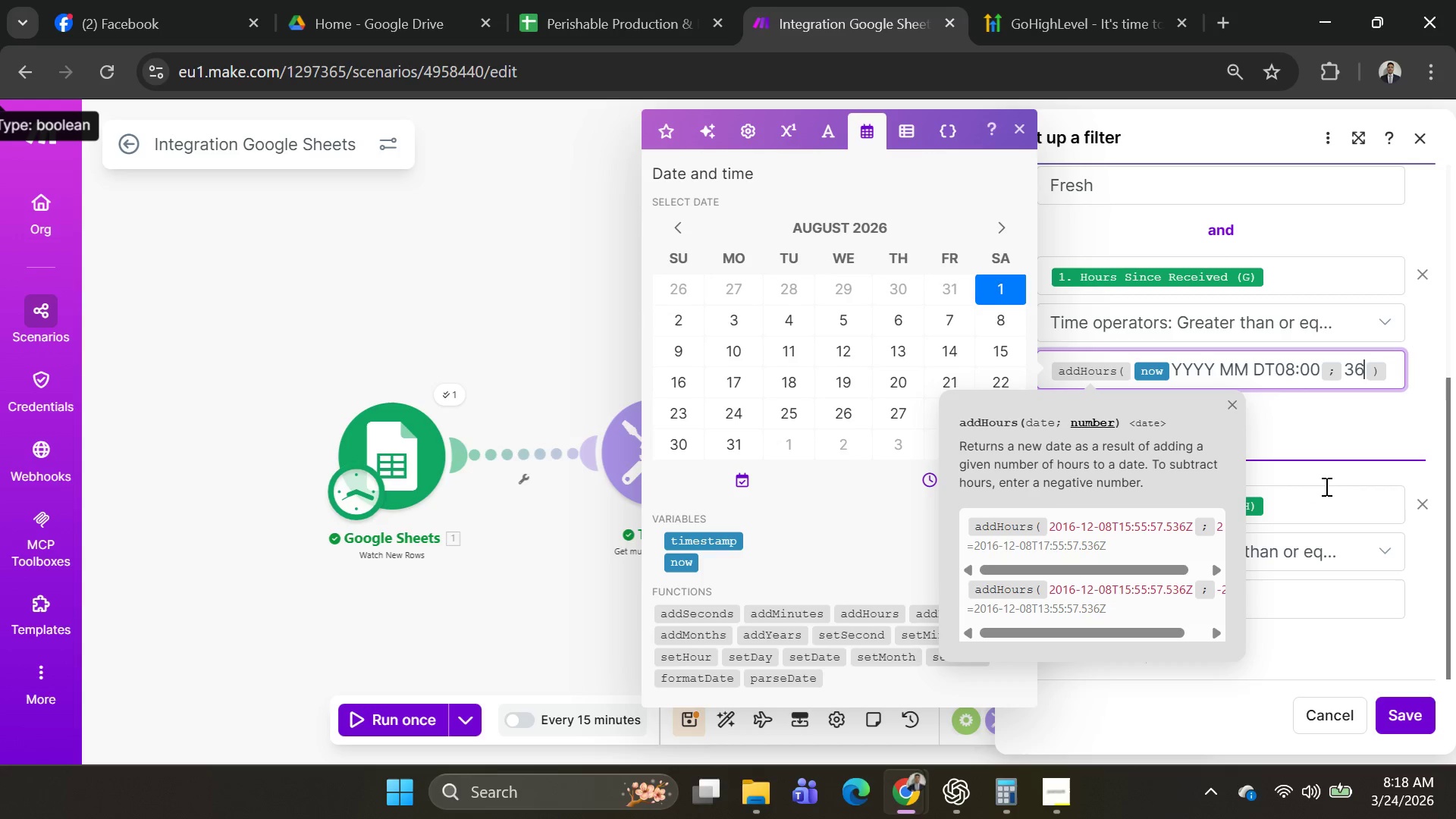 
left_click([1232, 402])
 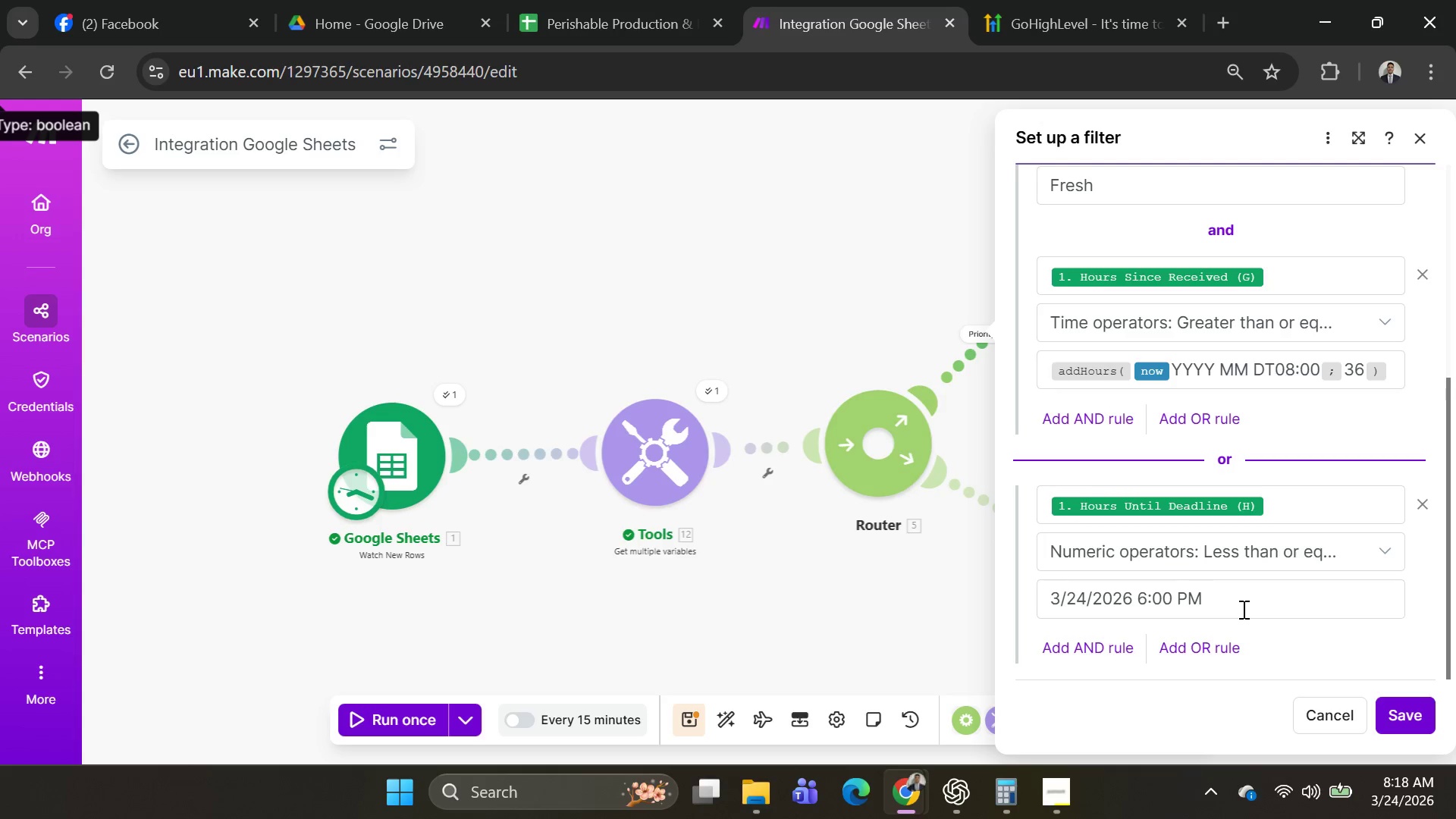 
left_click_drag(start_coordinate=[1255, 595], to_coordinate=[1012, 601])
 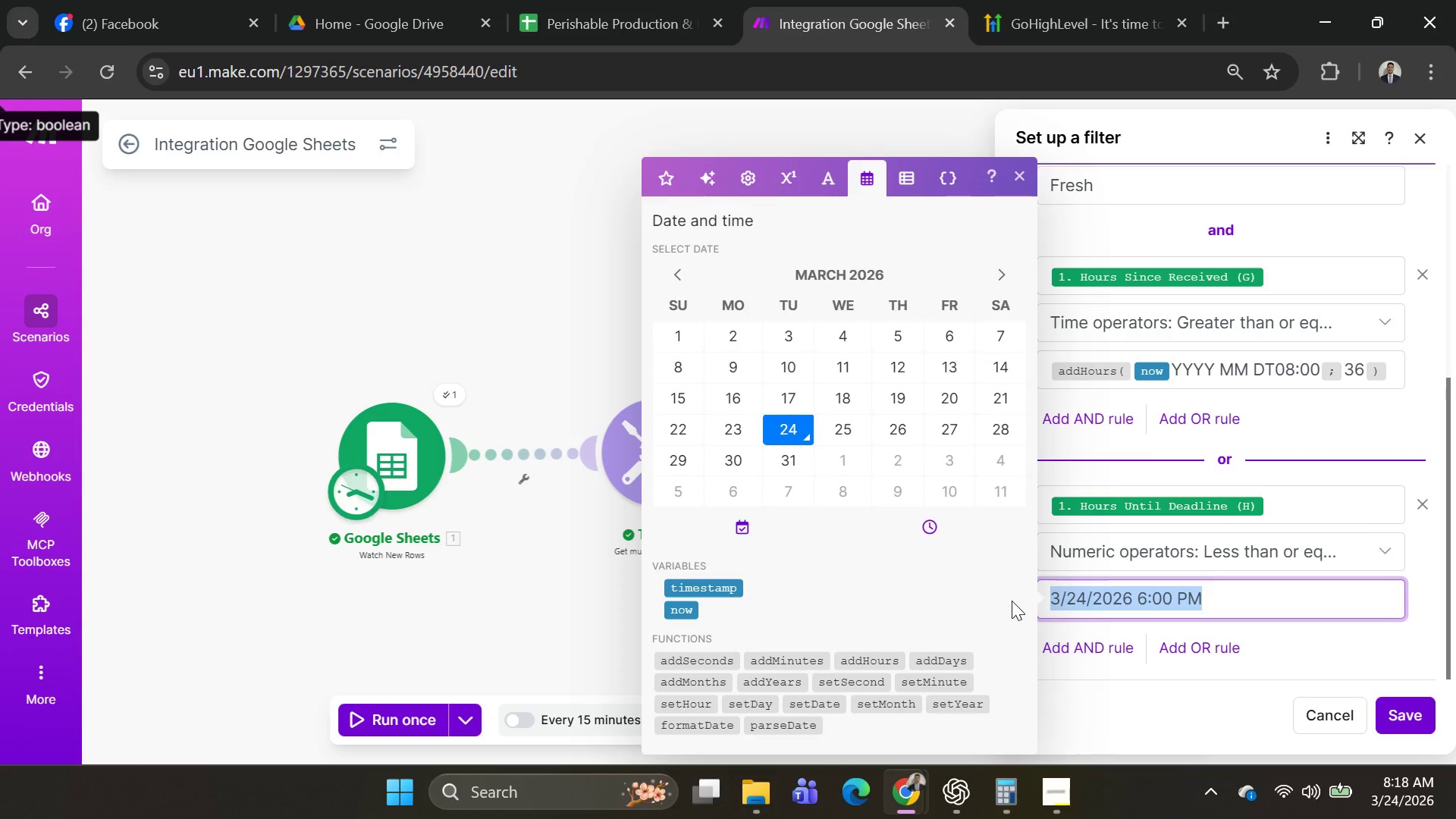 
key(Backspace)
 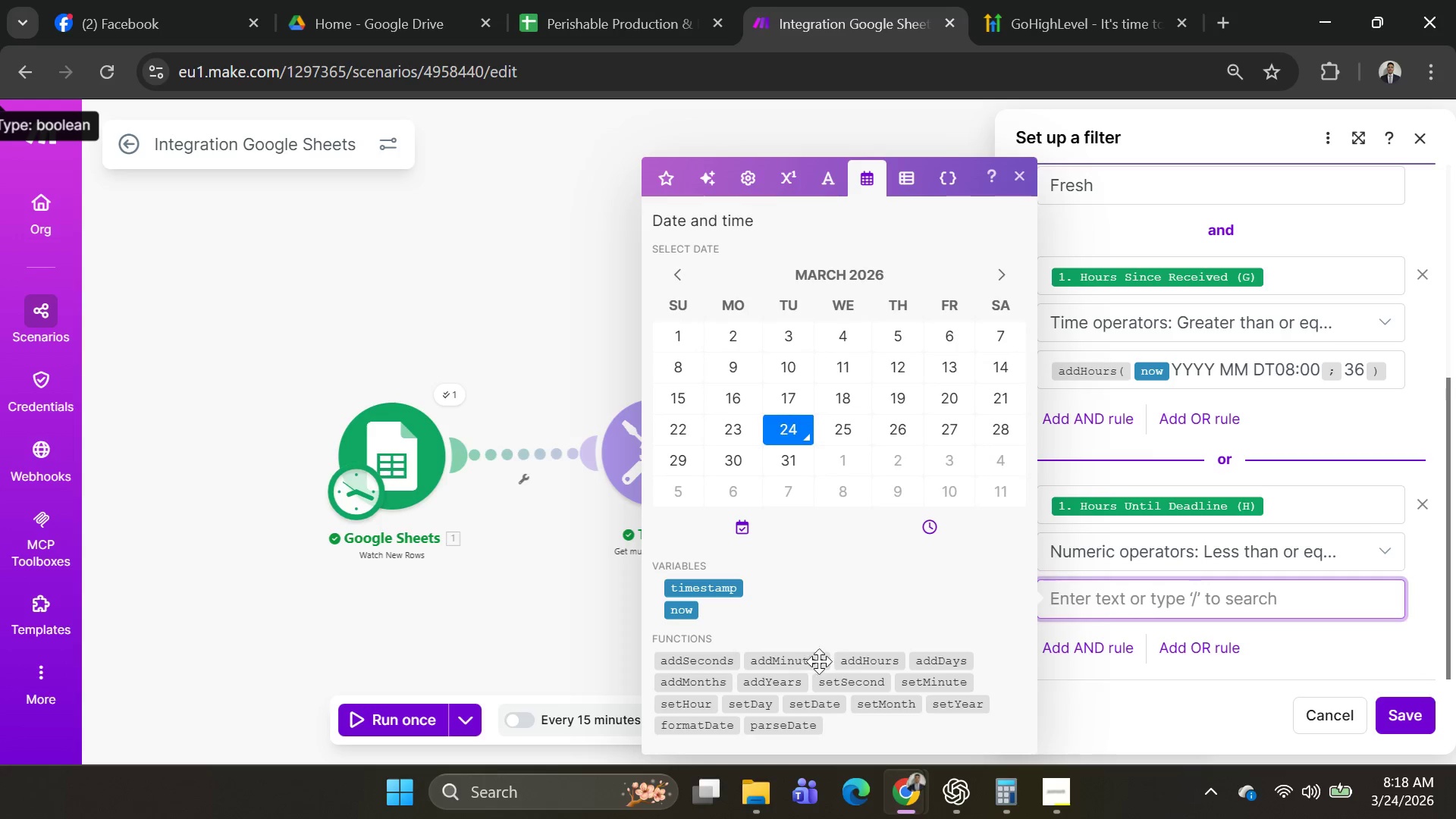 
left_click([873, 657])
 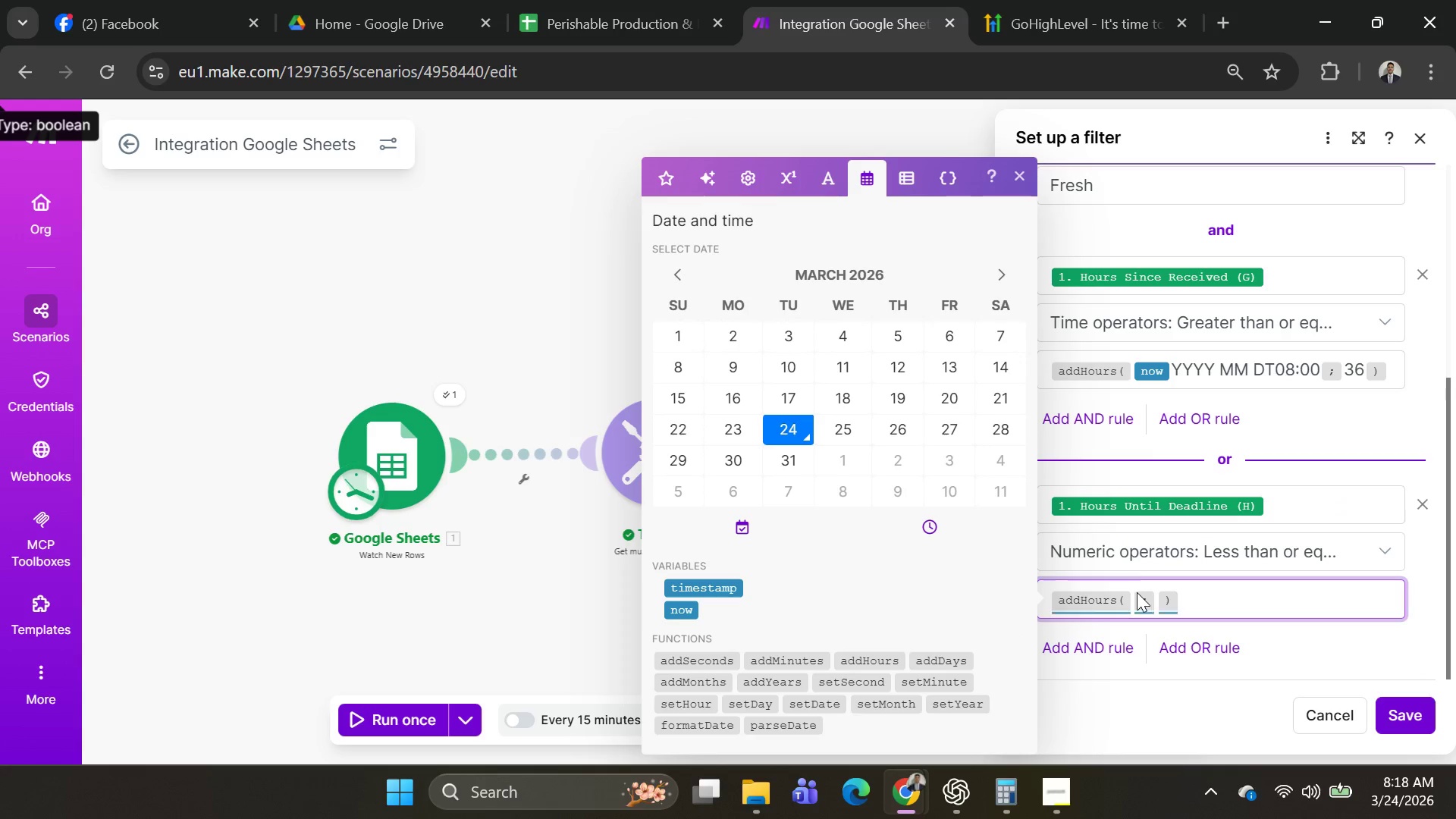 
left_click([1130, 596])
 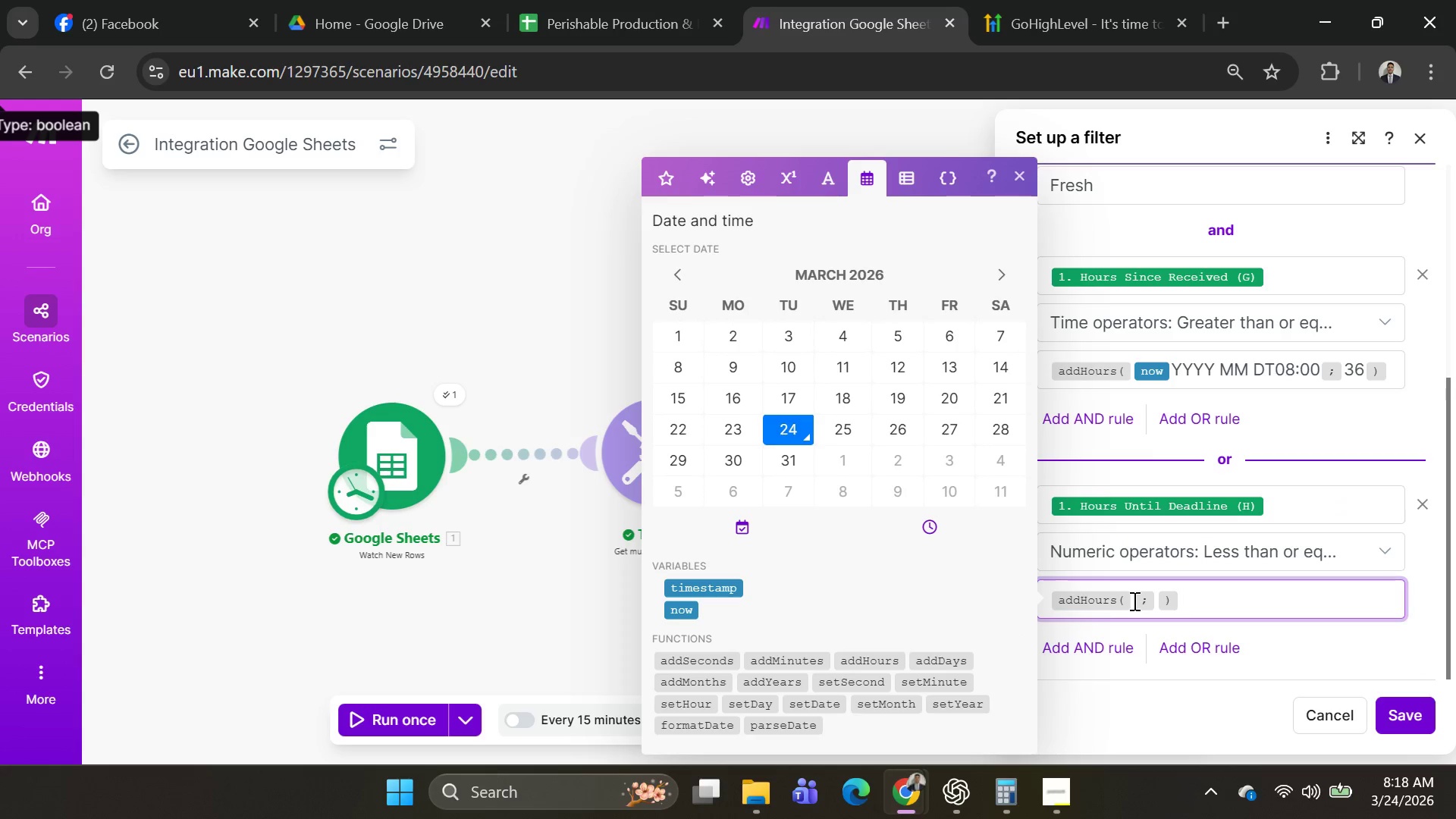 
left_click([1133, 601])
 